 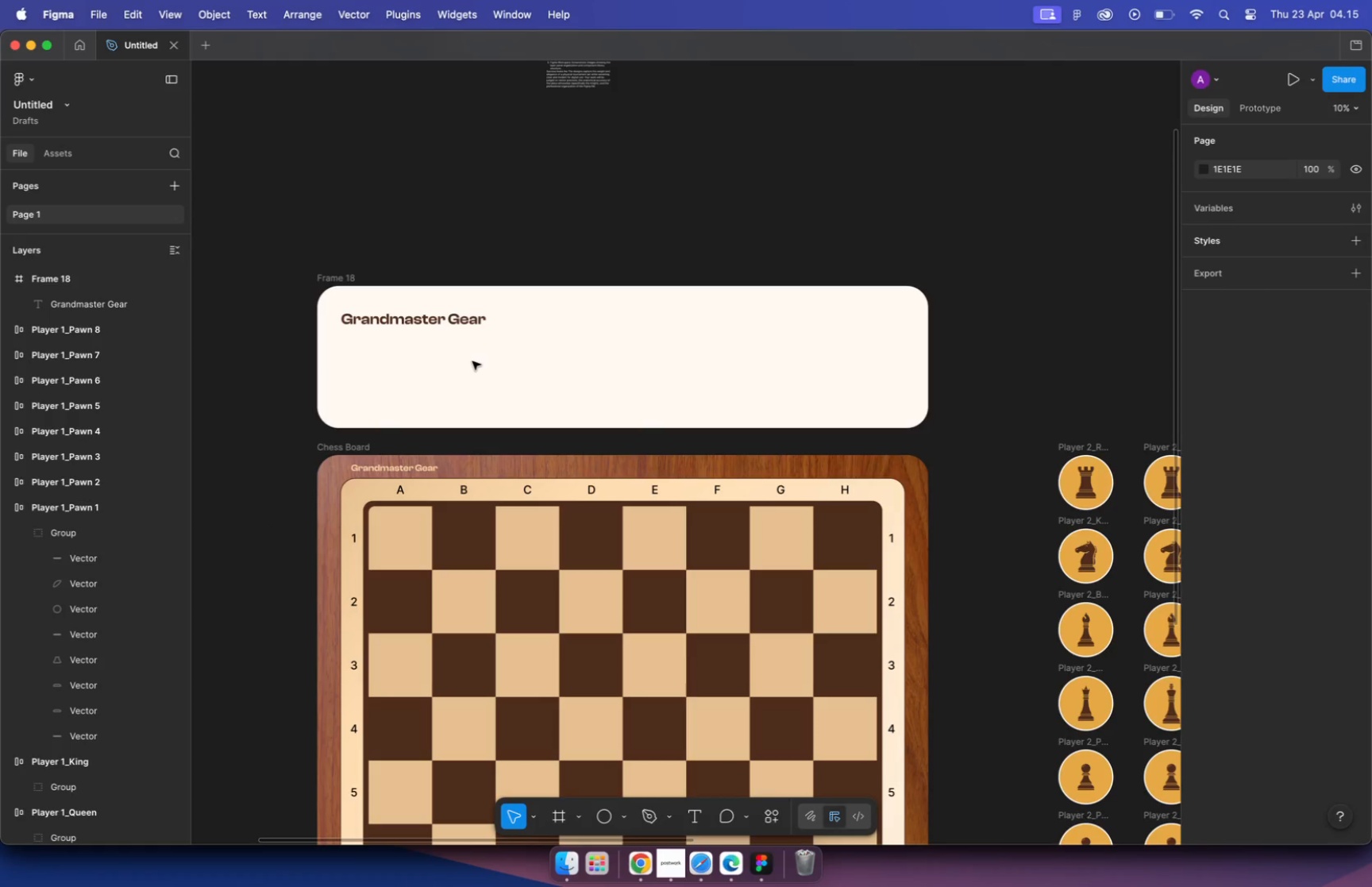 
key(T)
 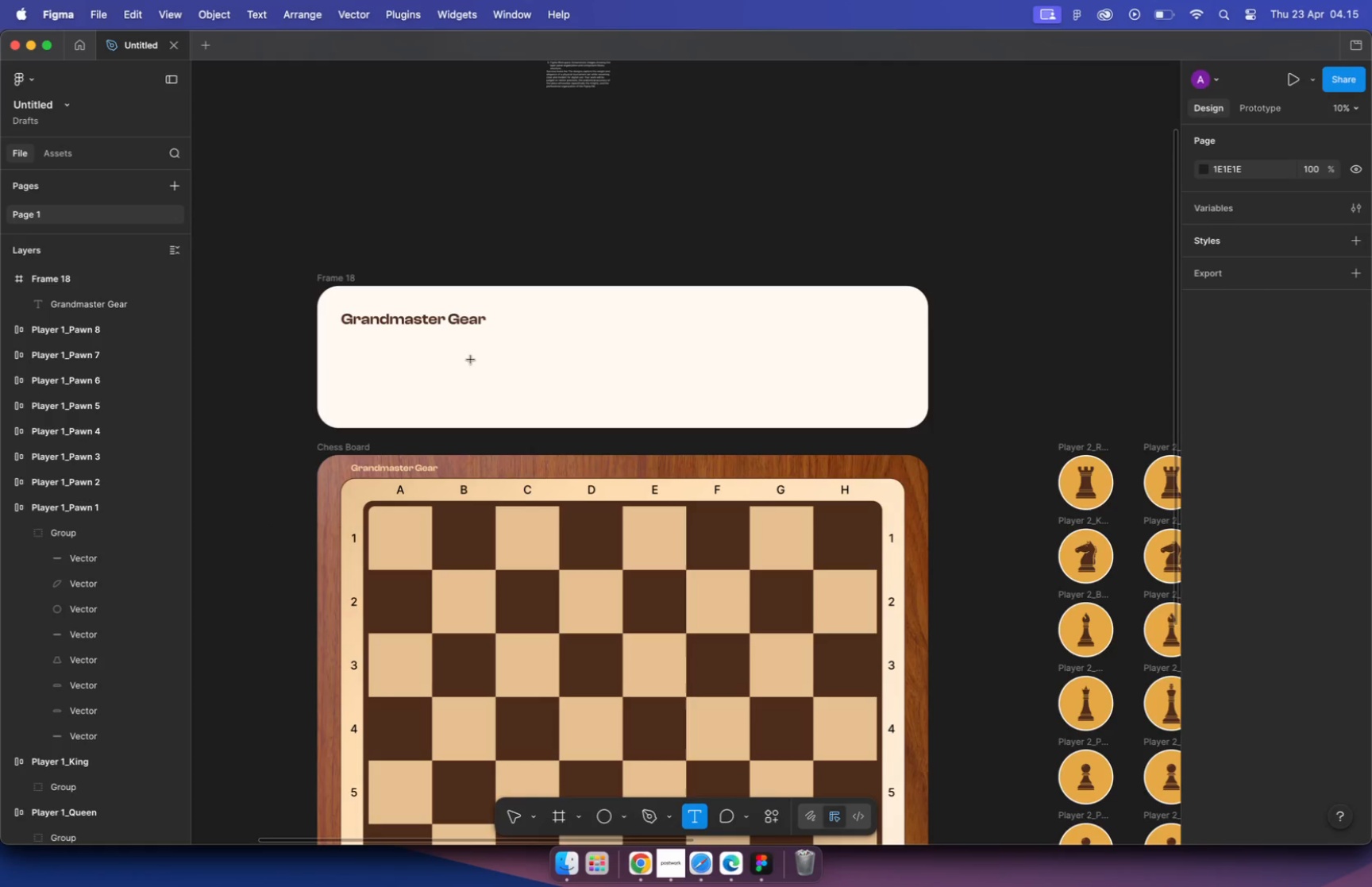 
left_click([438, 352])
 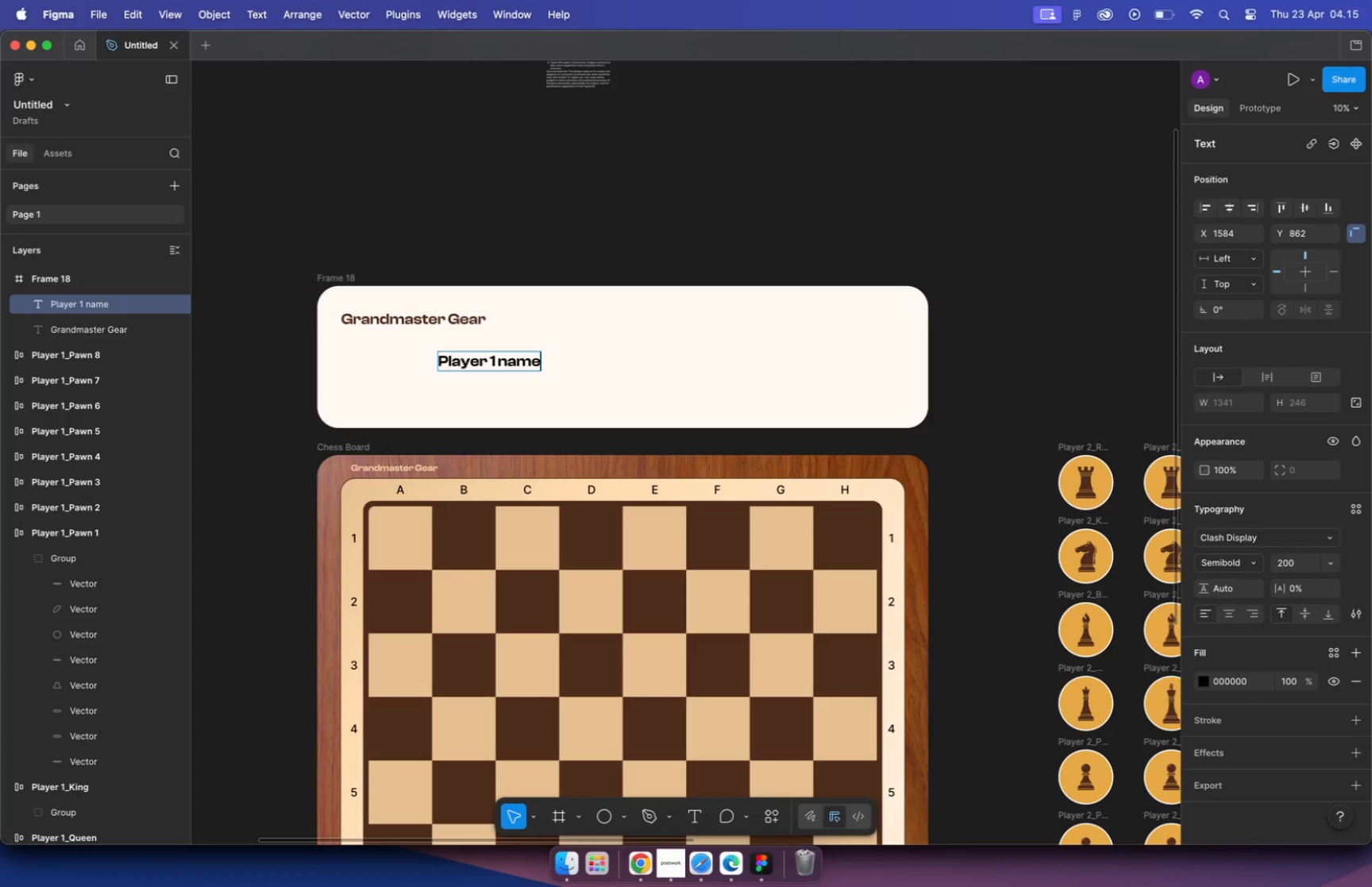 
type(Player 1 name)
key(Escape)
 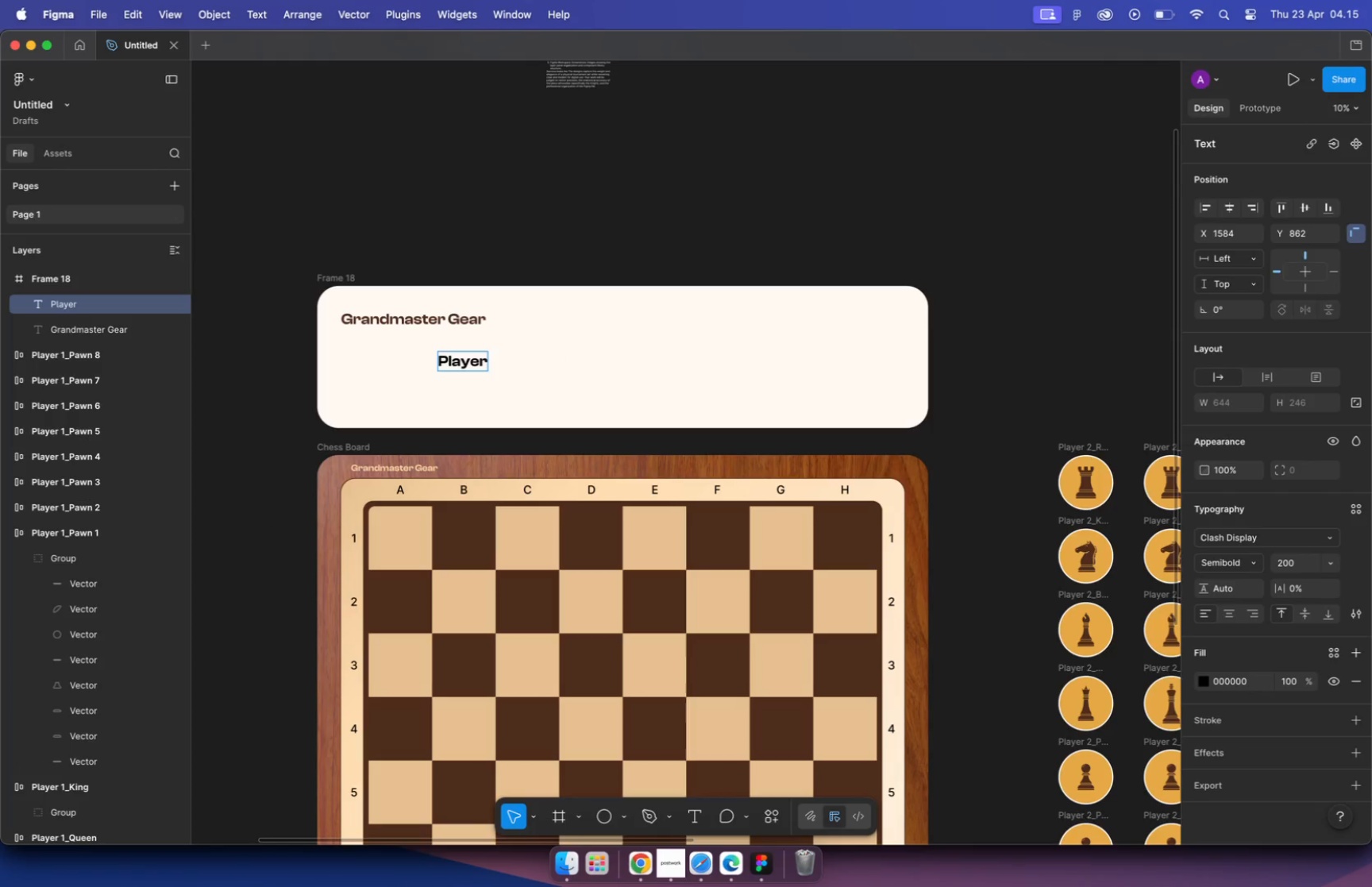 
double_click([507, 358])
 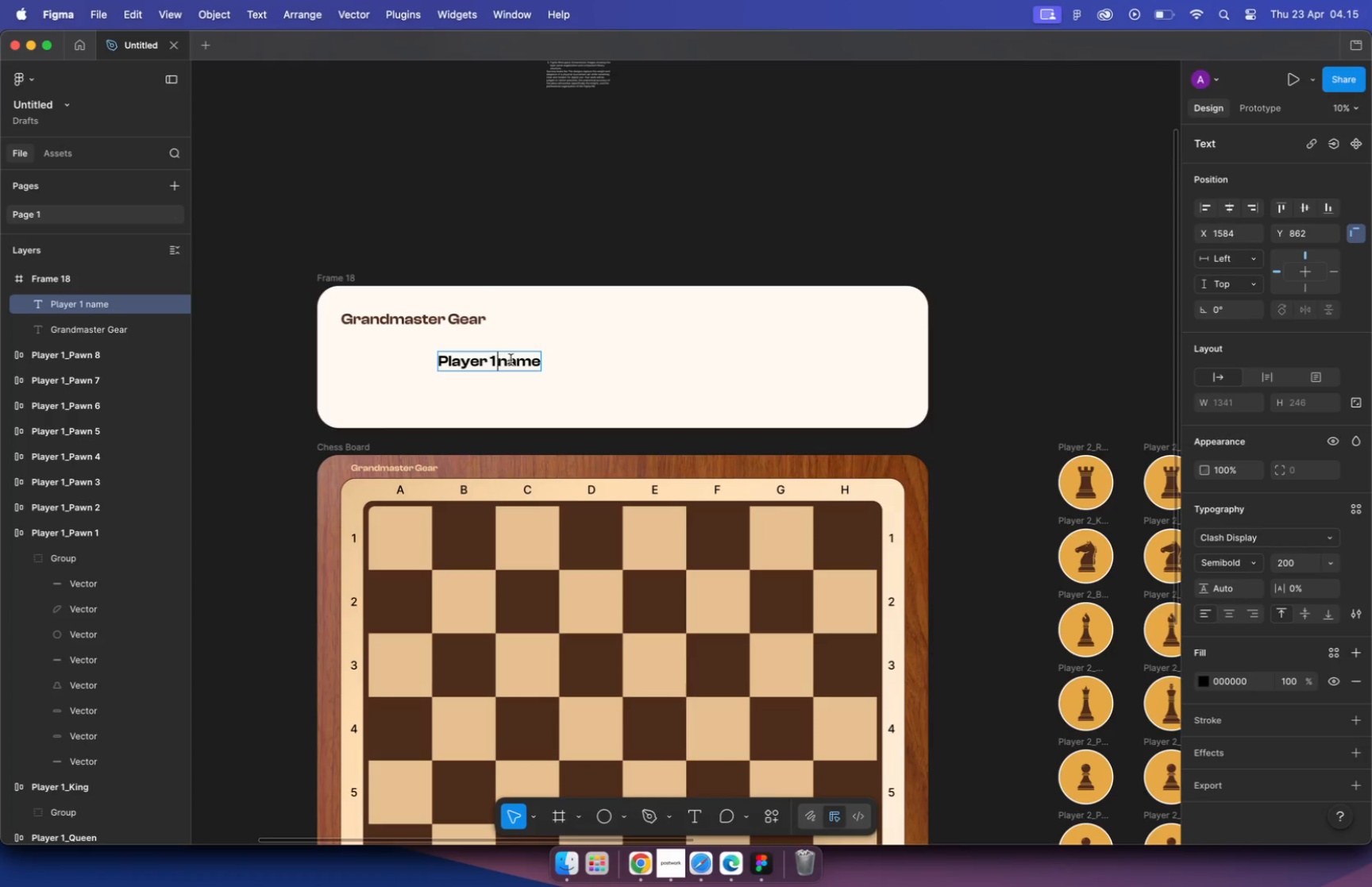 
key(Space)
 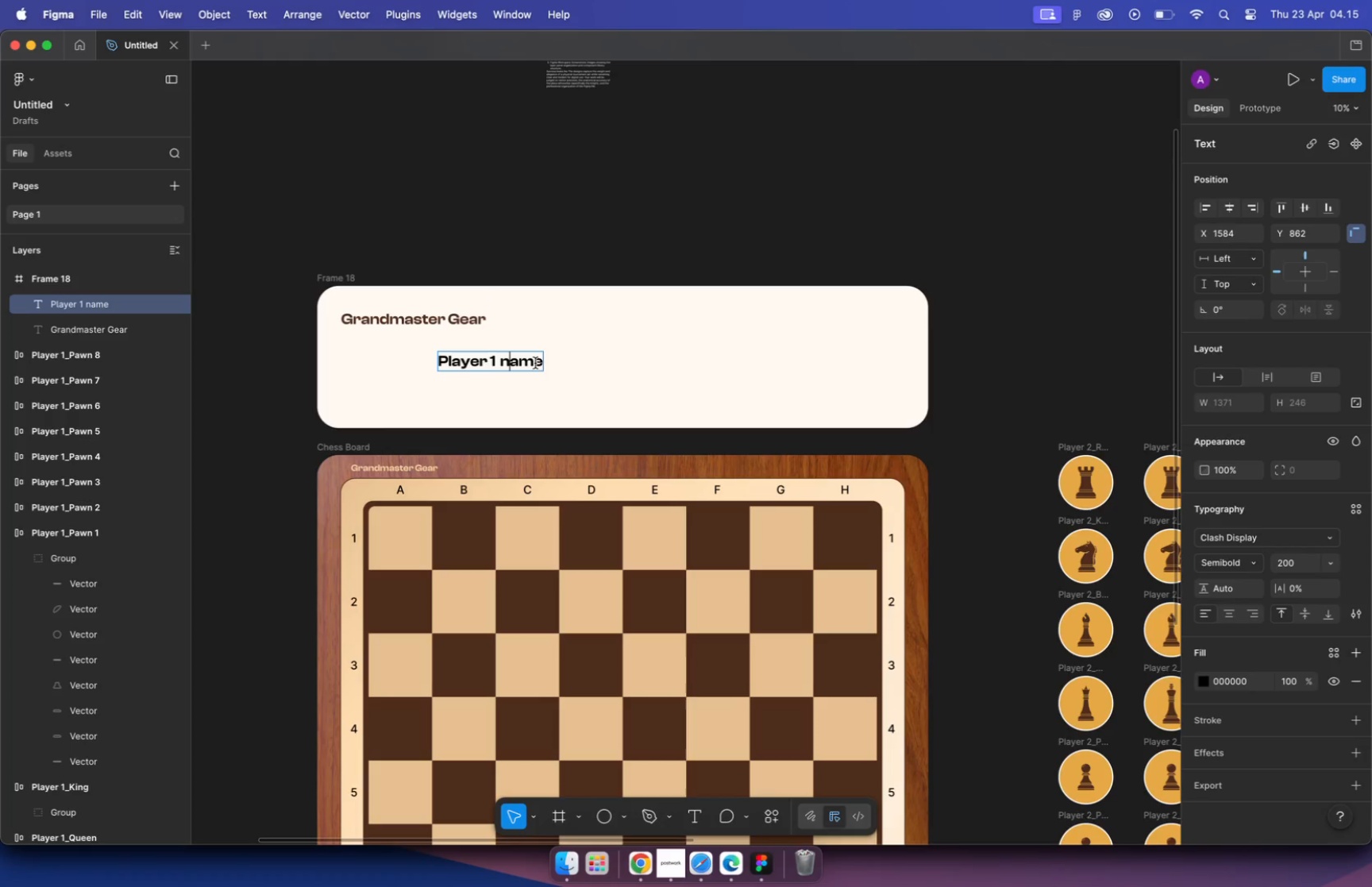 
key(Backspace)
 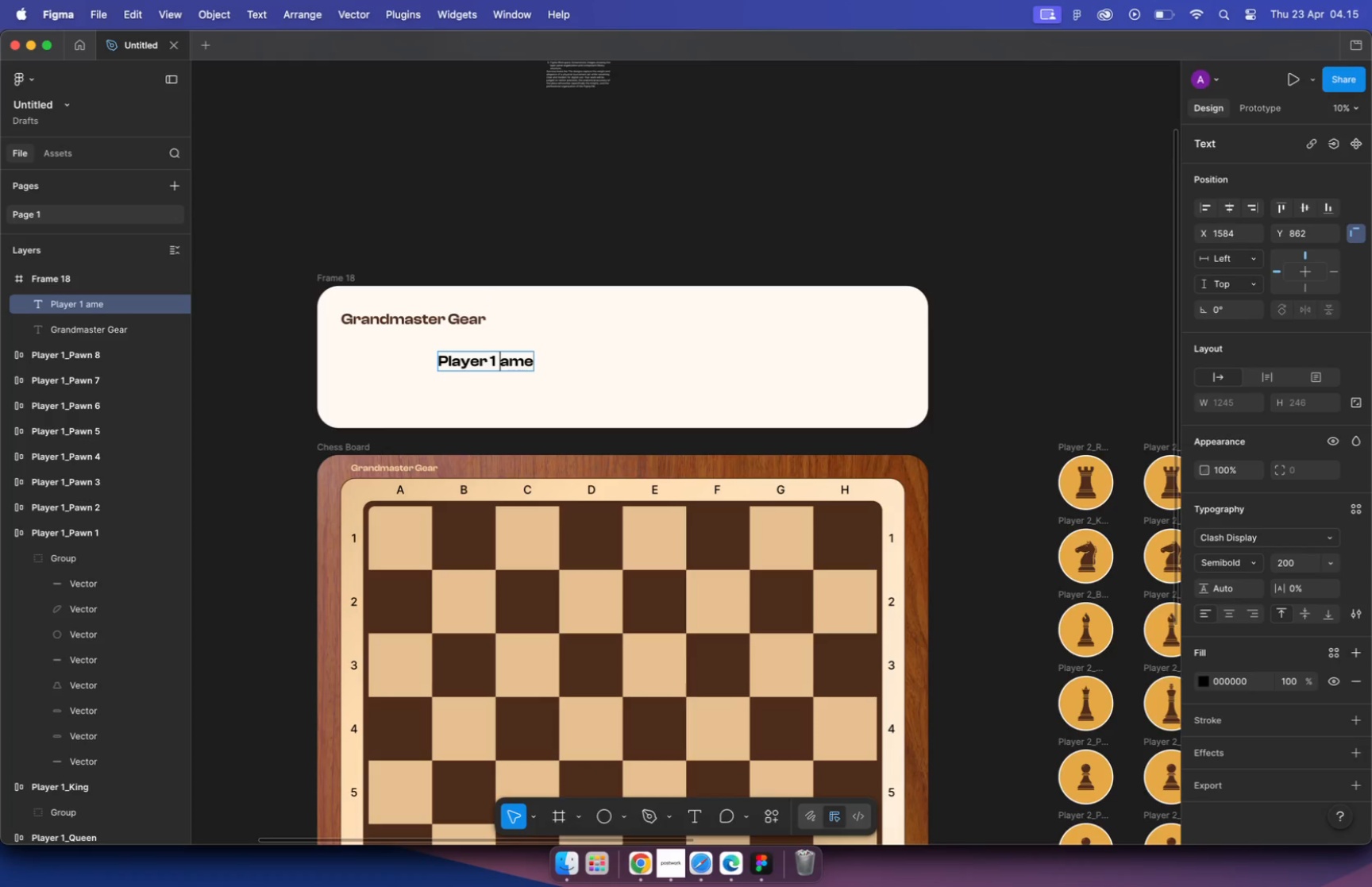 
key(Shift+N)
 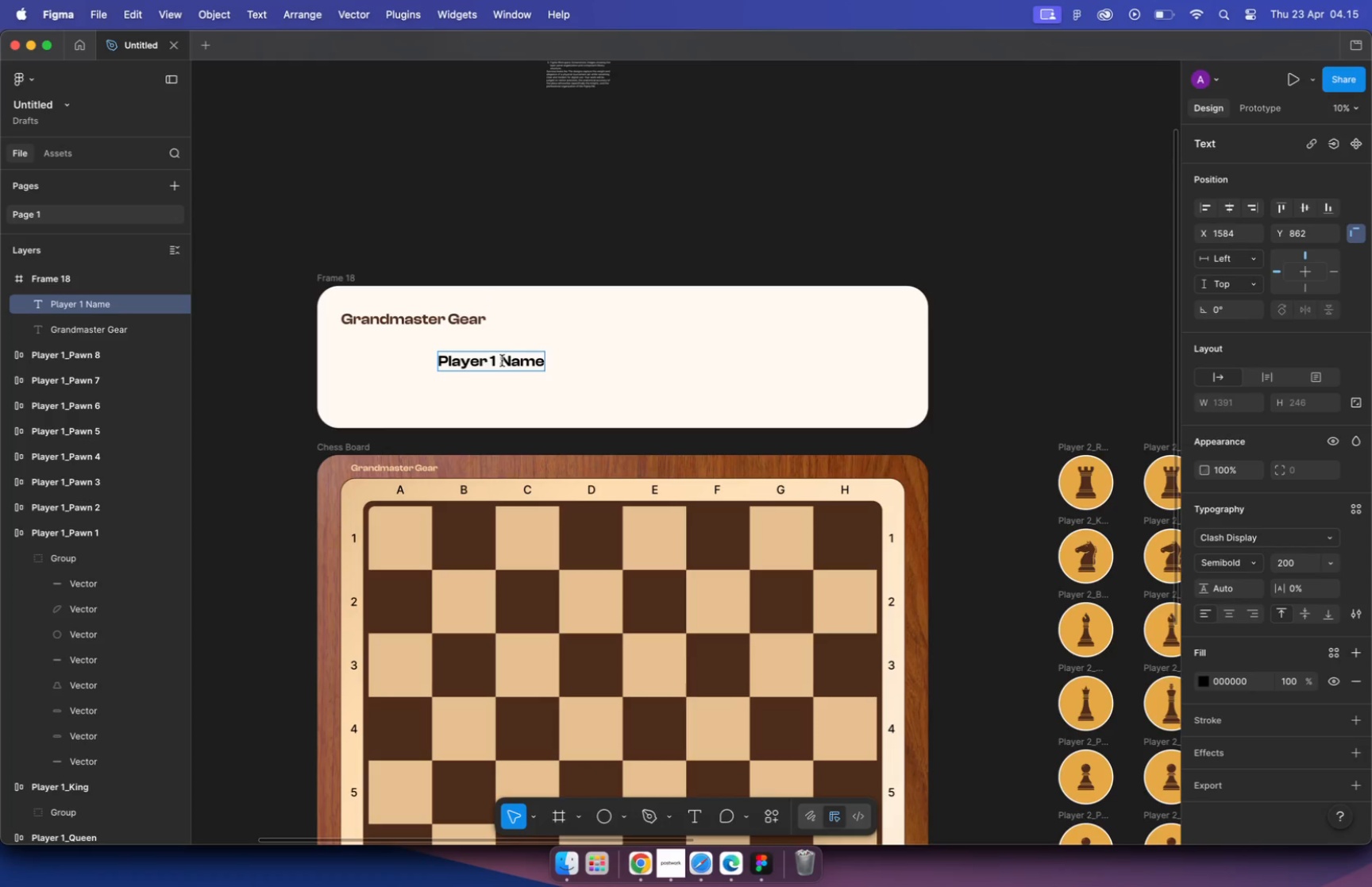 
key(Escape)
 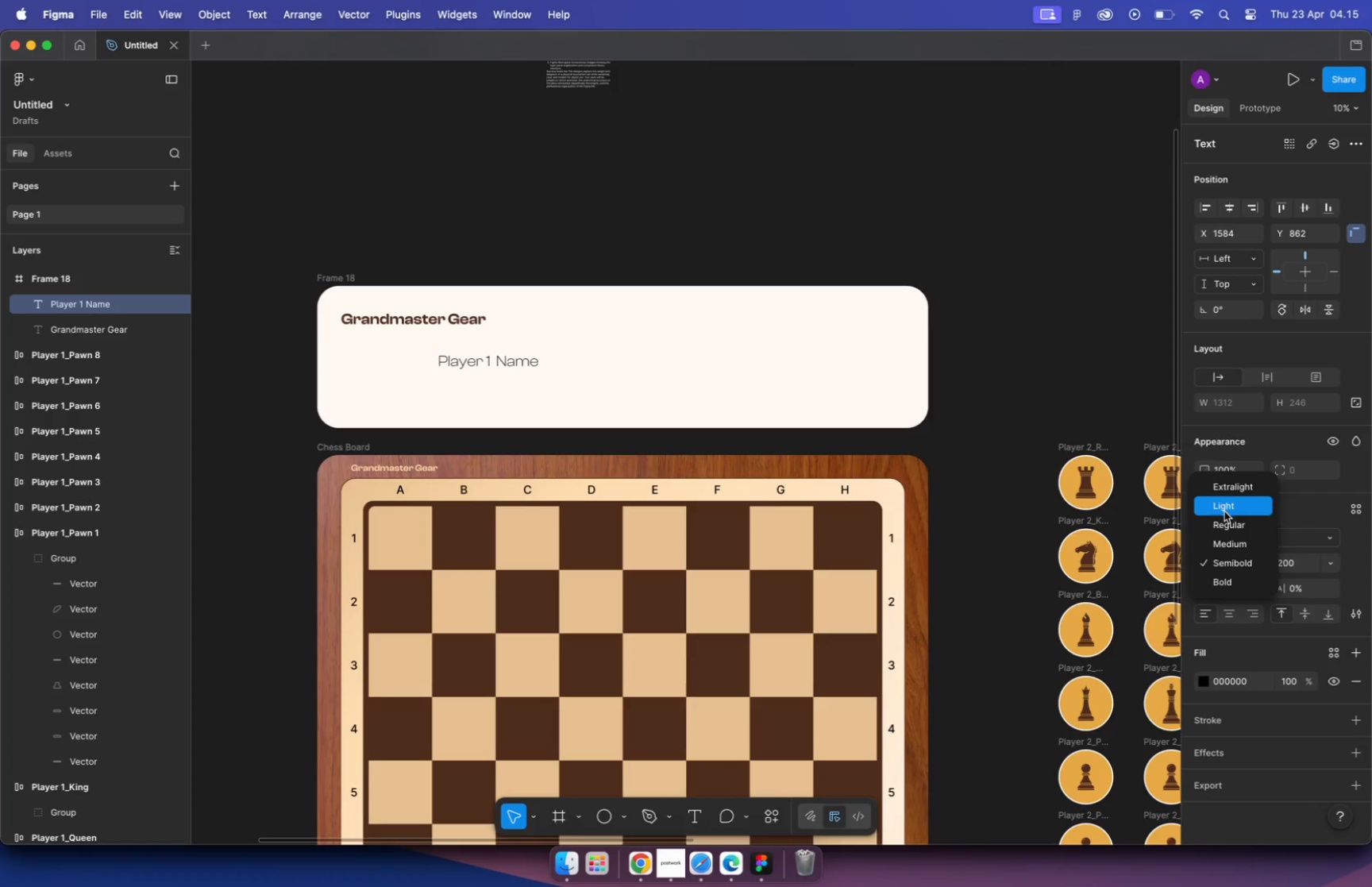 
left_click([1226, 519])
 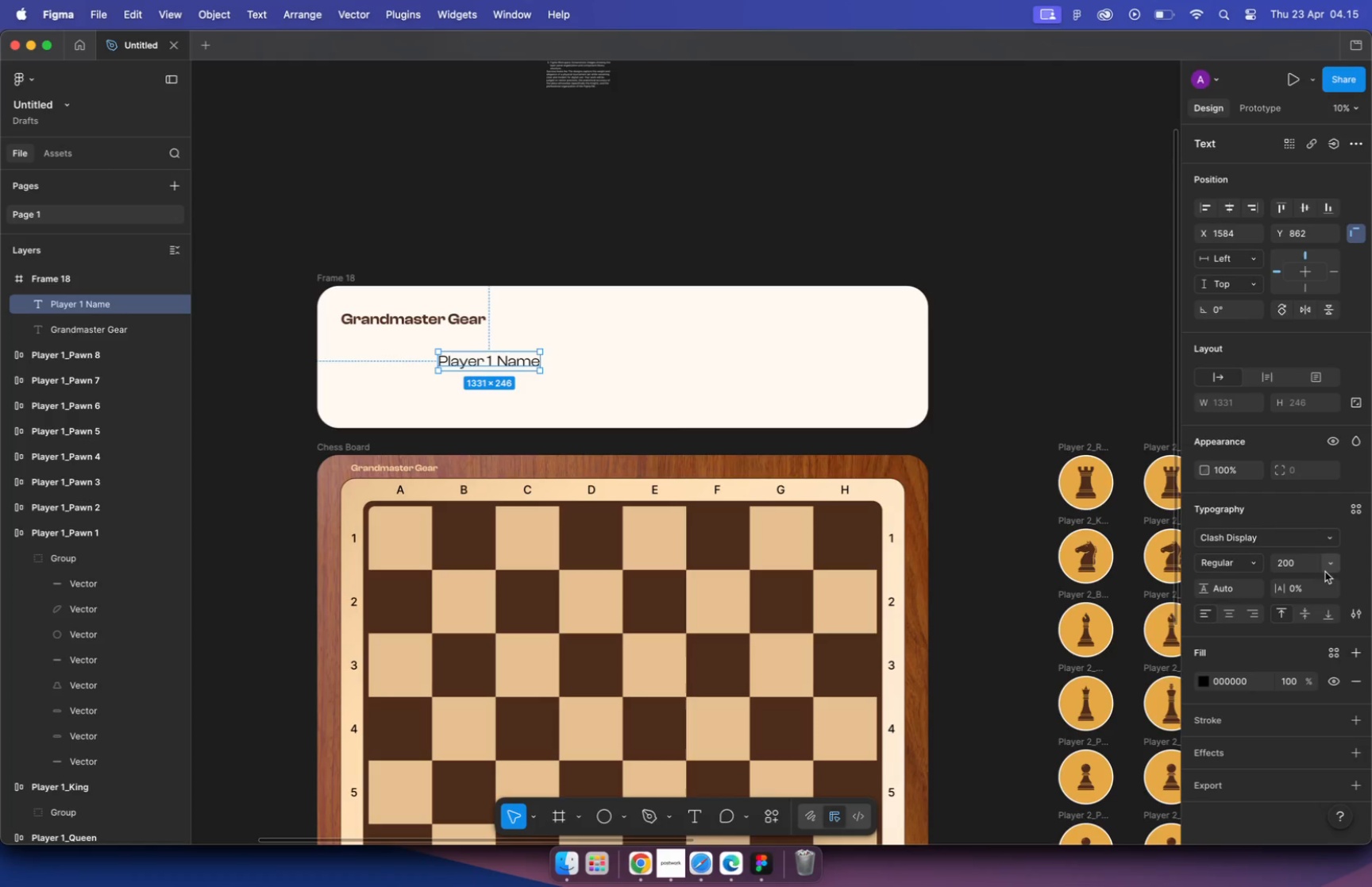 
left_click([1303, 566])
 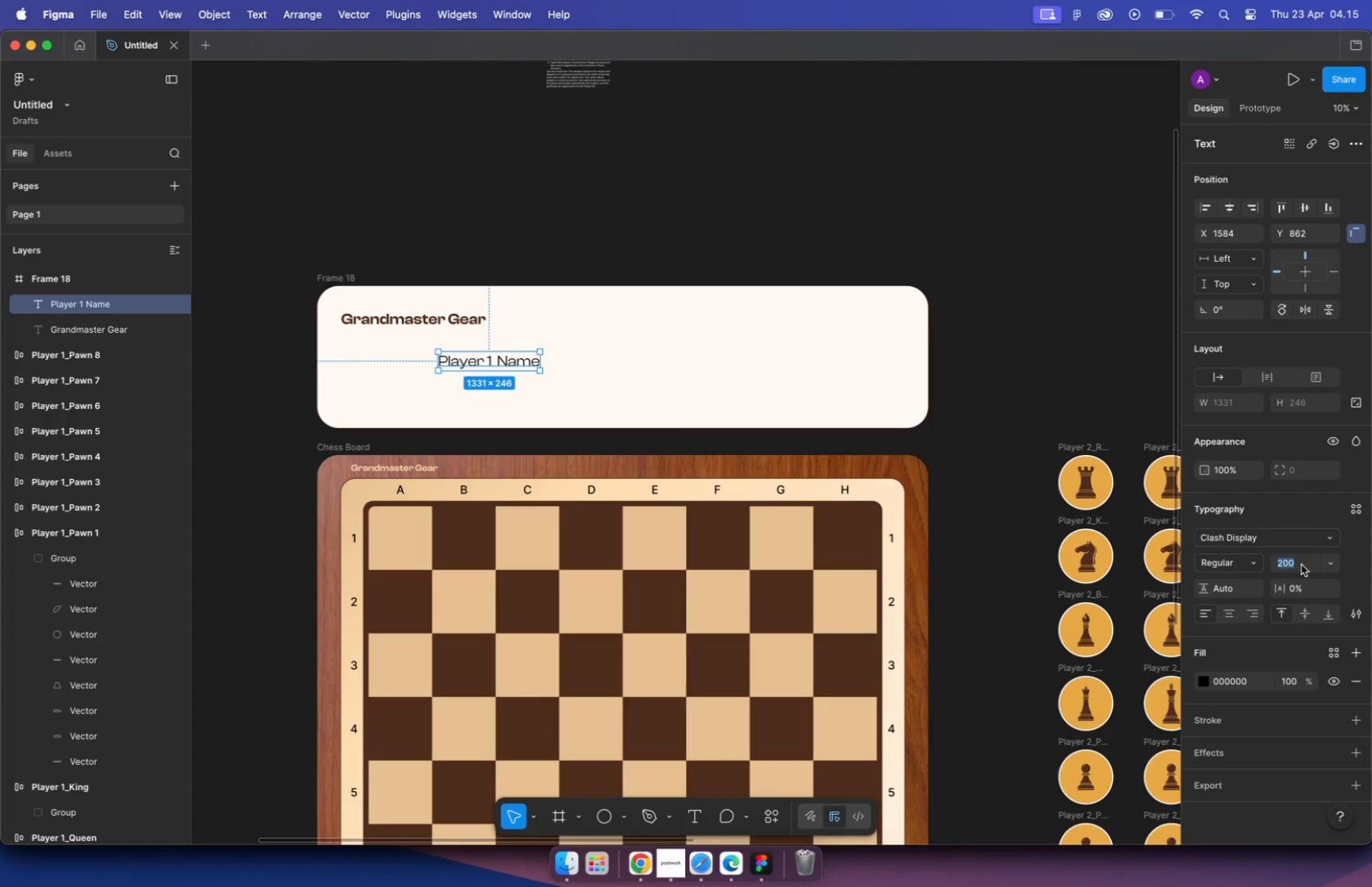 
type(180)
 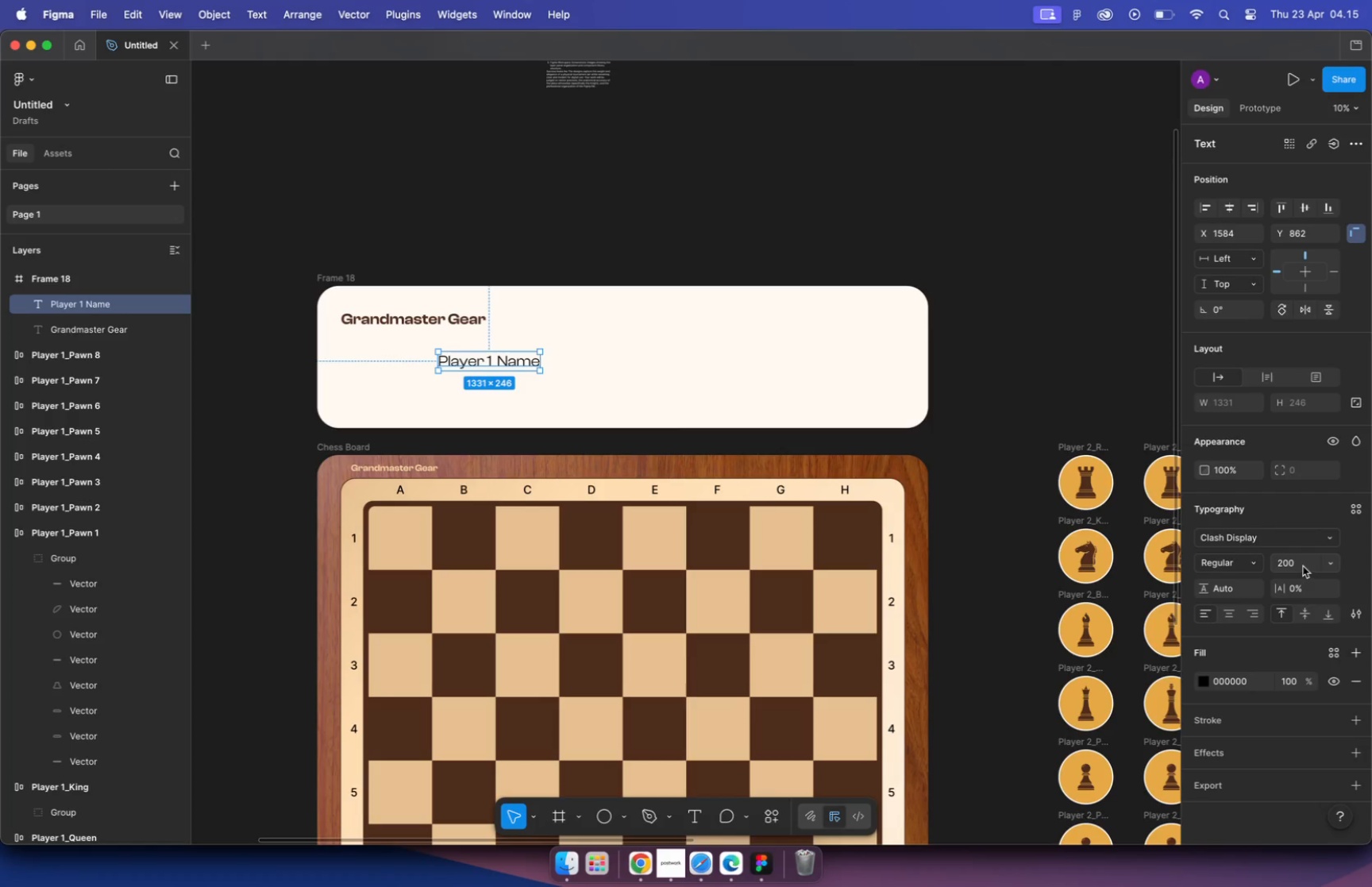 
key(Enter)
 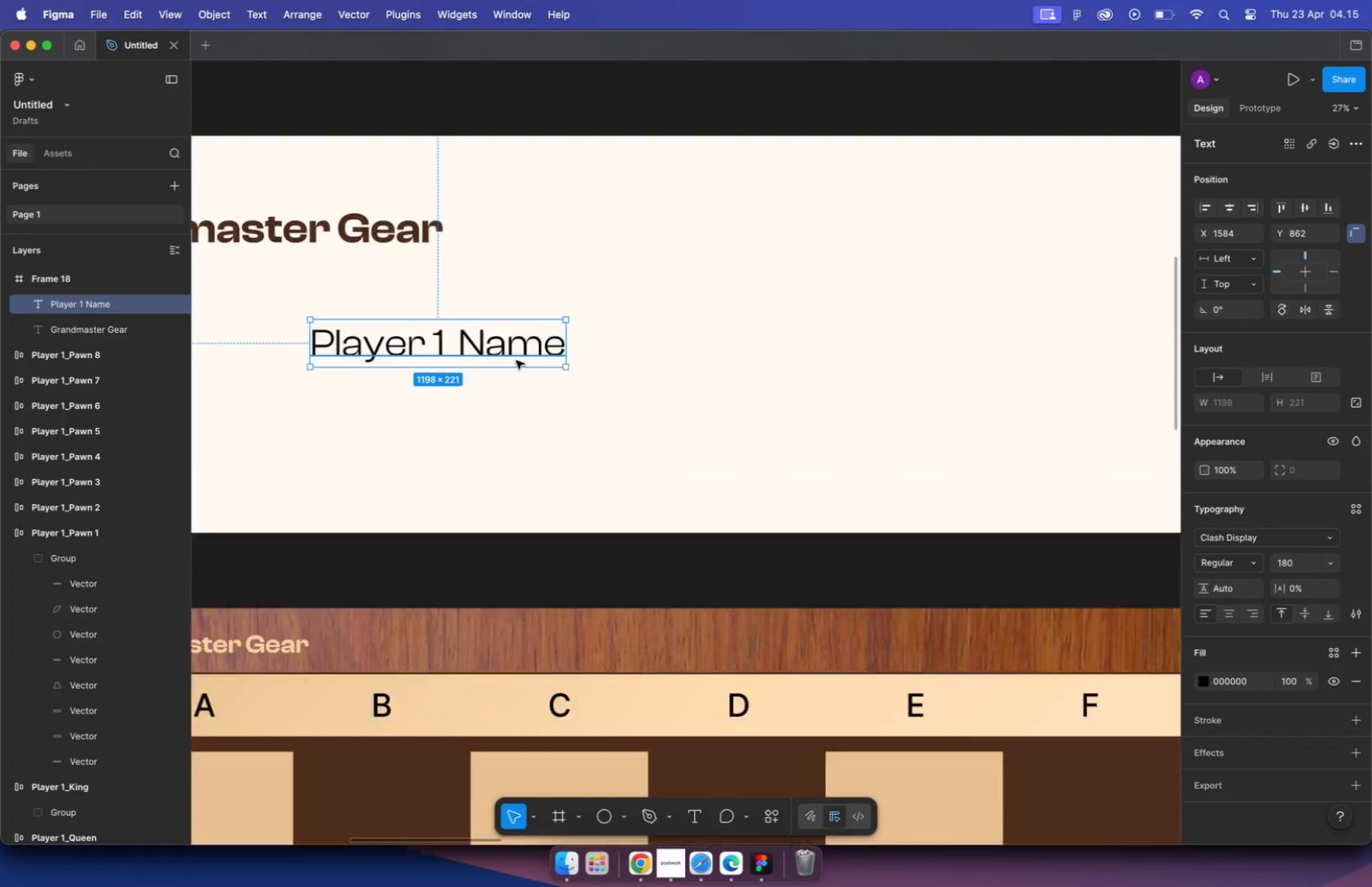 
hold_key(key=CommandLeft, duration=1.02)
scroll: coordinate [518, 360], scroll_direction: up, amount: 17.0
 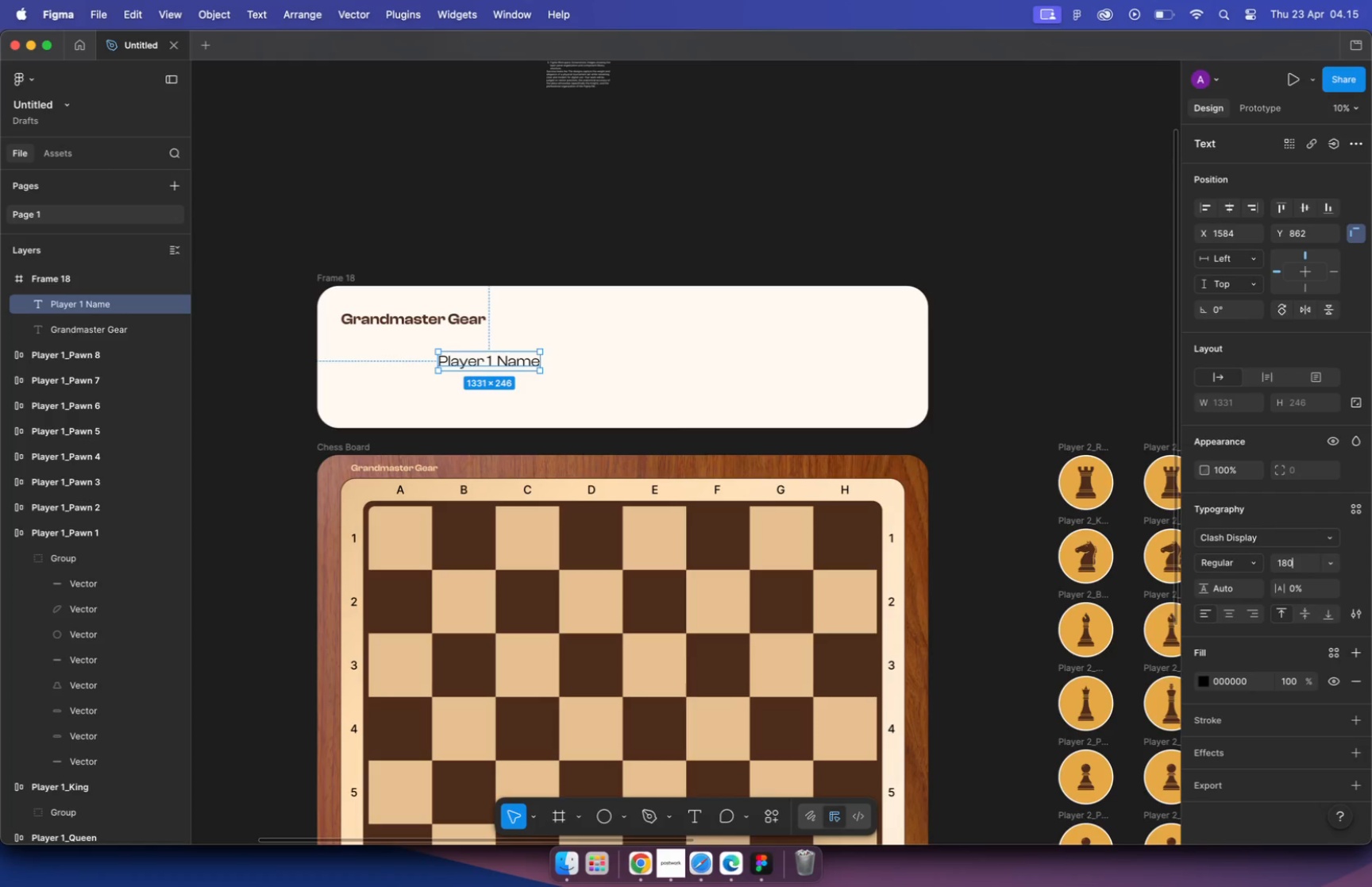 
double_click([553, 350])
 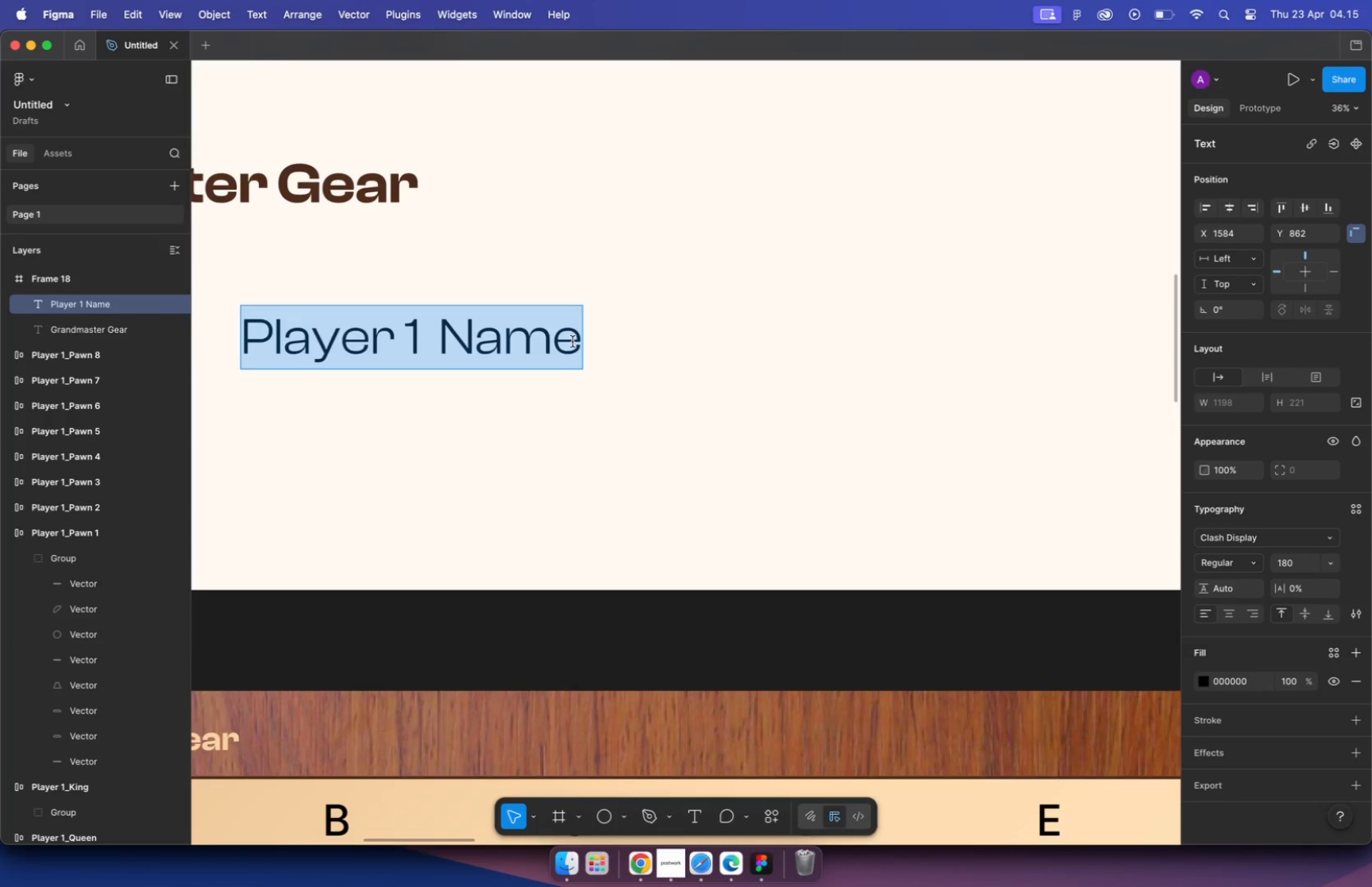 
triple_click([573, 341])
 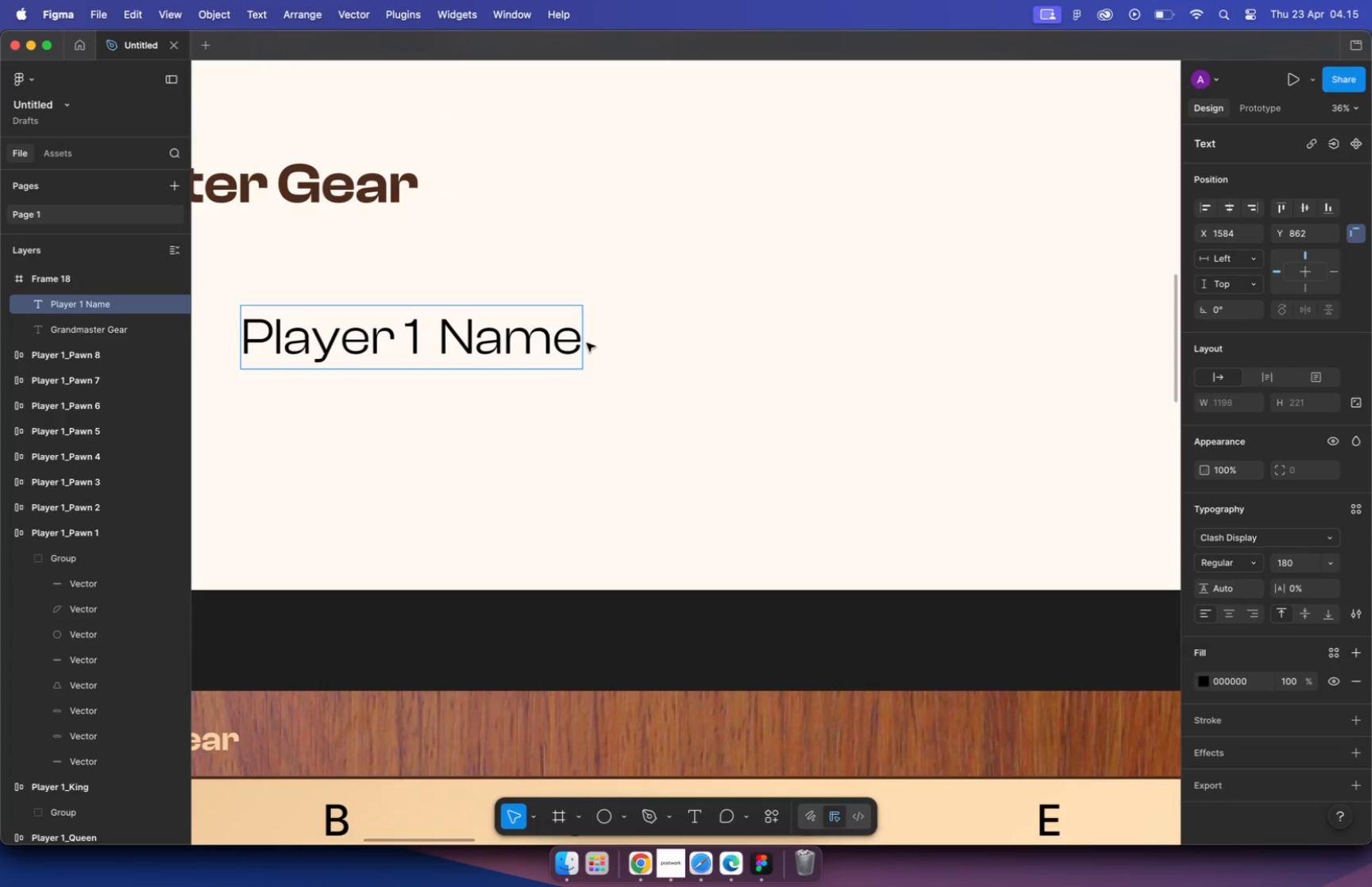 
key(Space)
 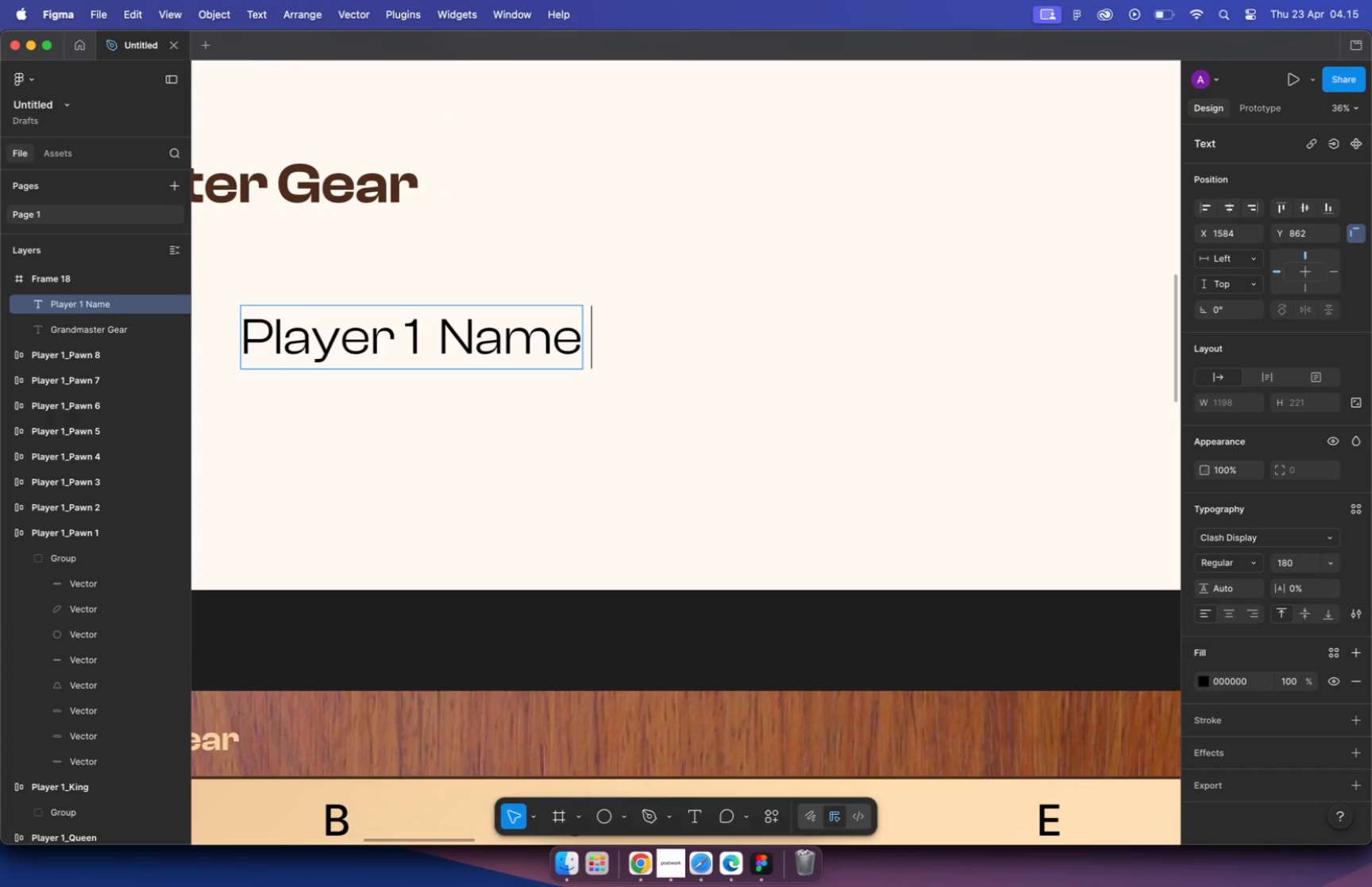 
key(Shift+ShiftRight)
 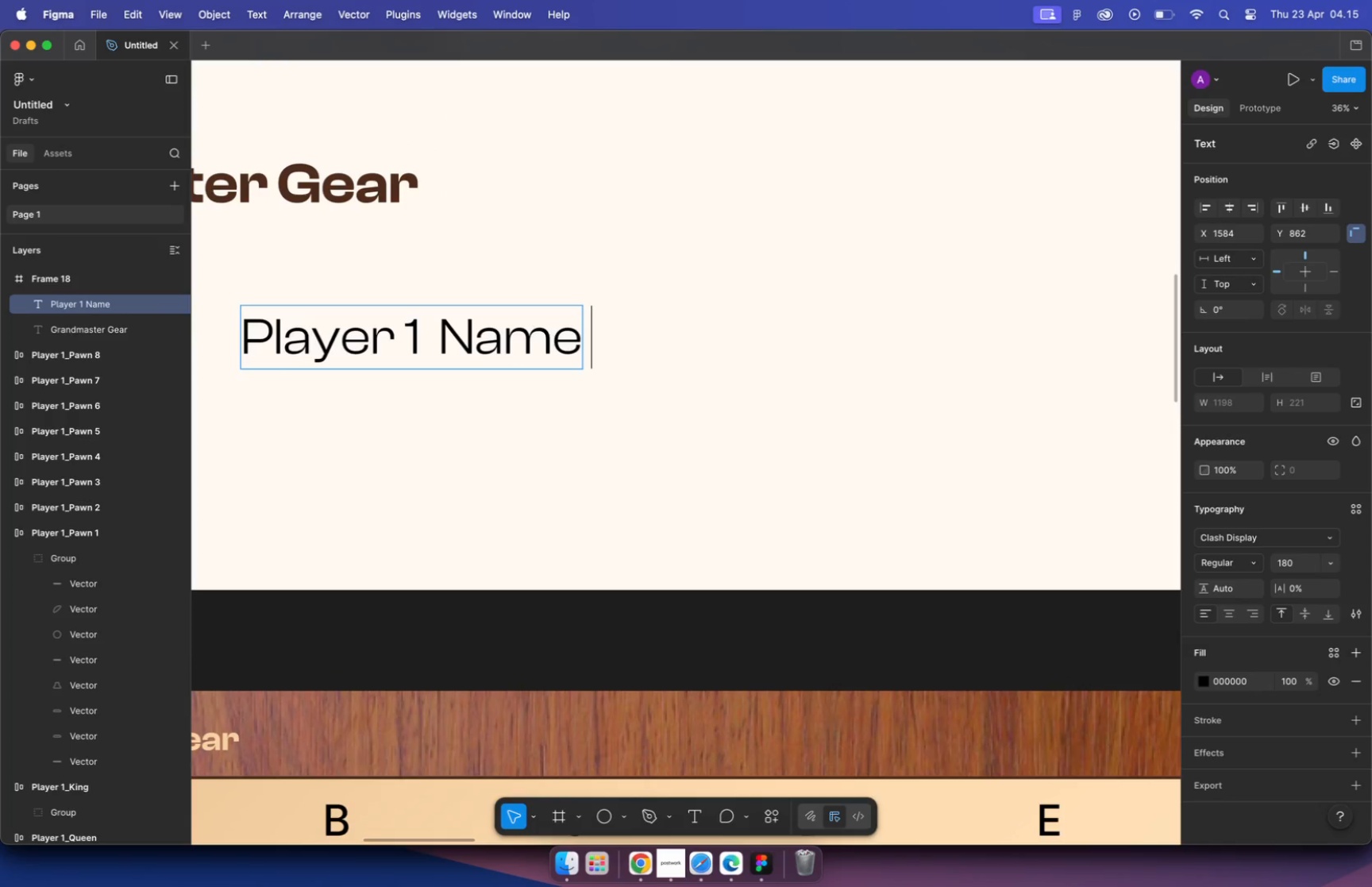 
key(Shift+Semicolon)
 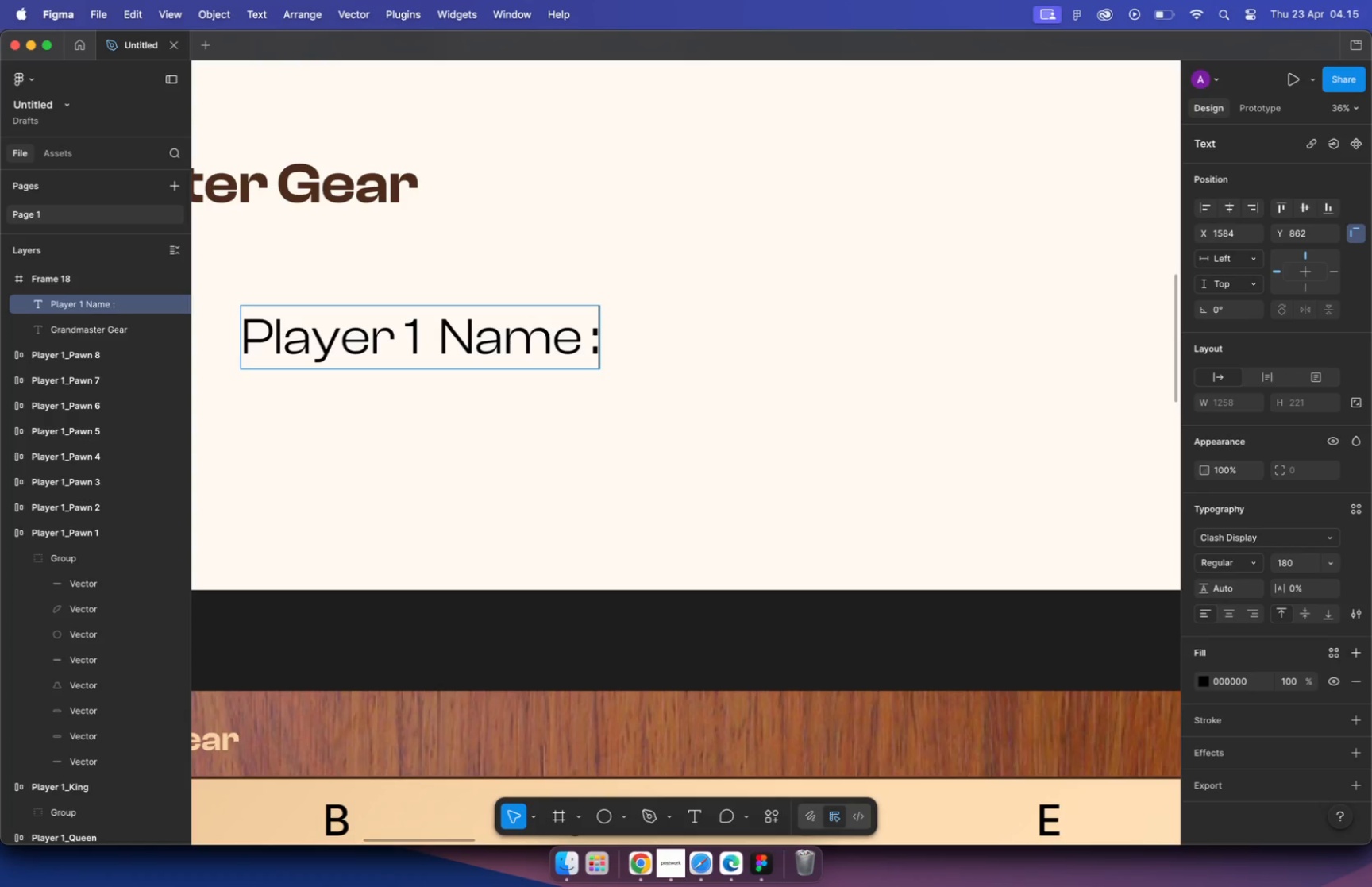 
key(ArrowLeft)
 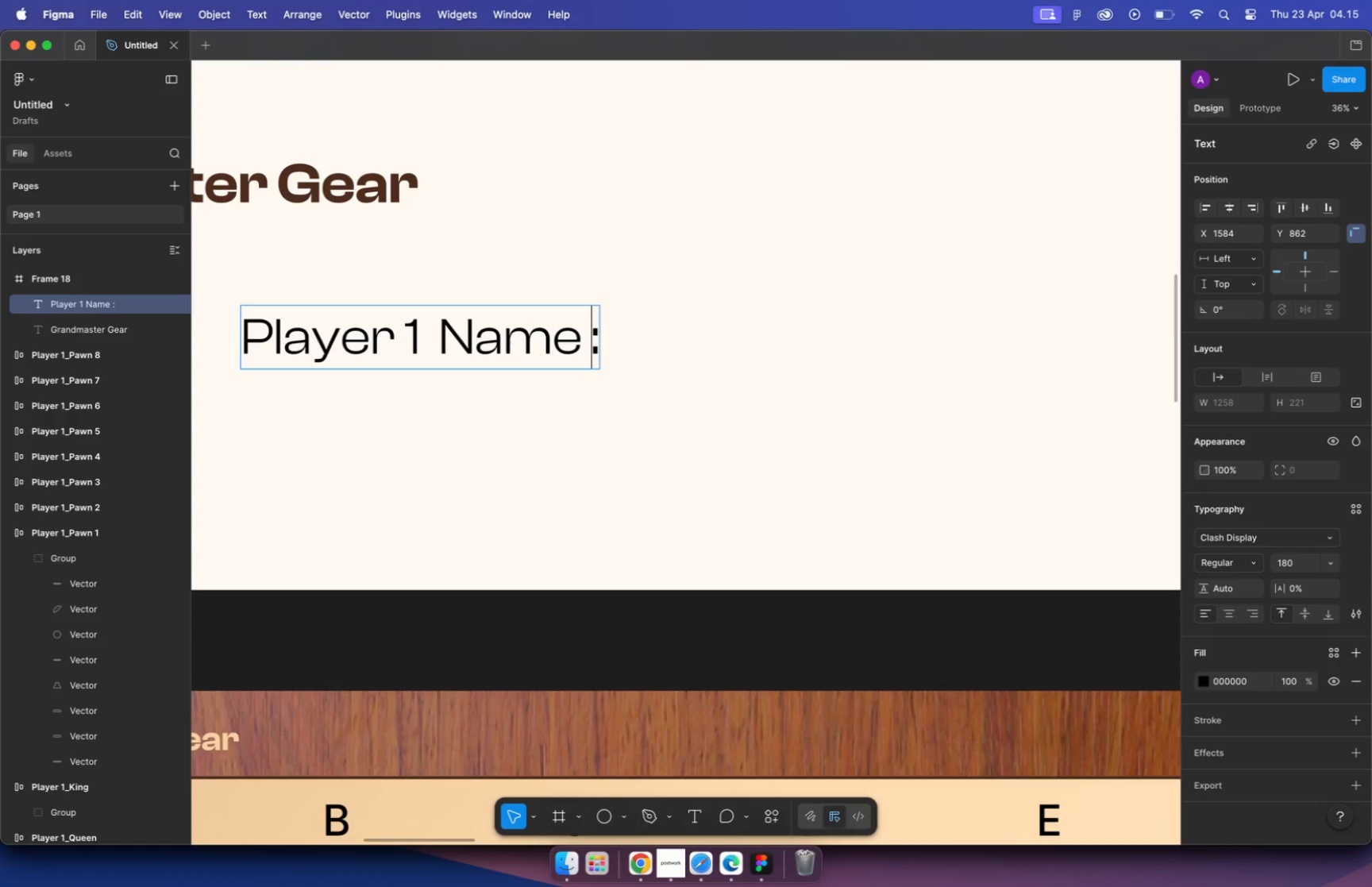 
key(Tab)
 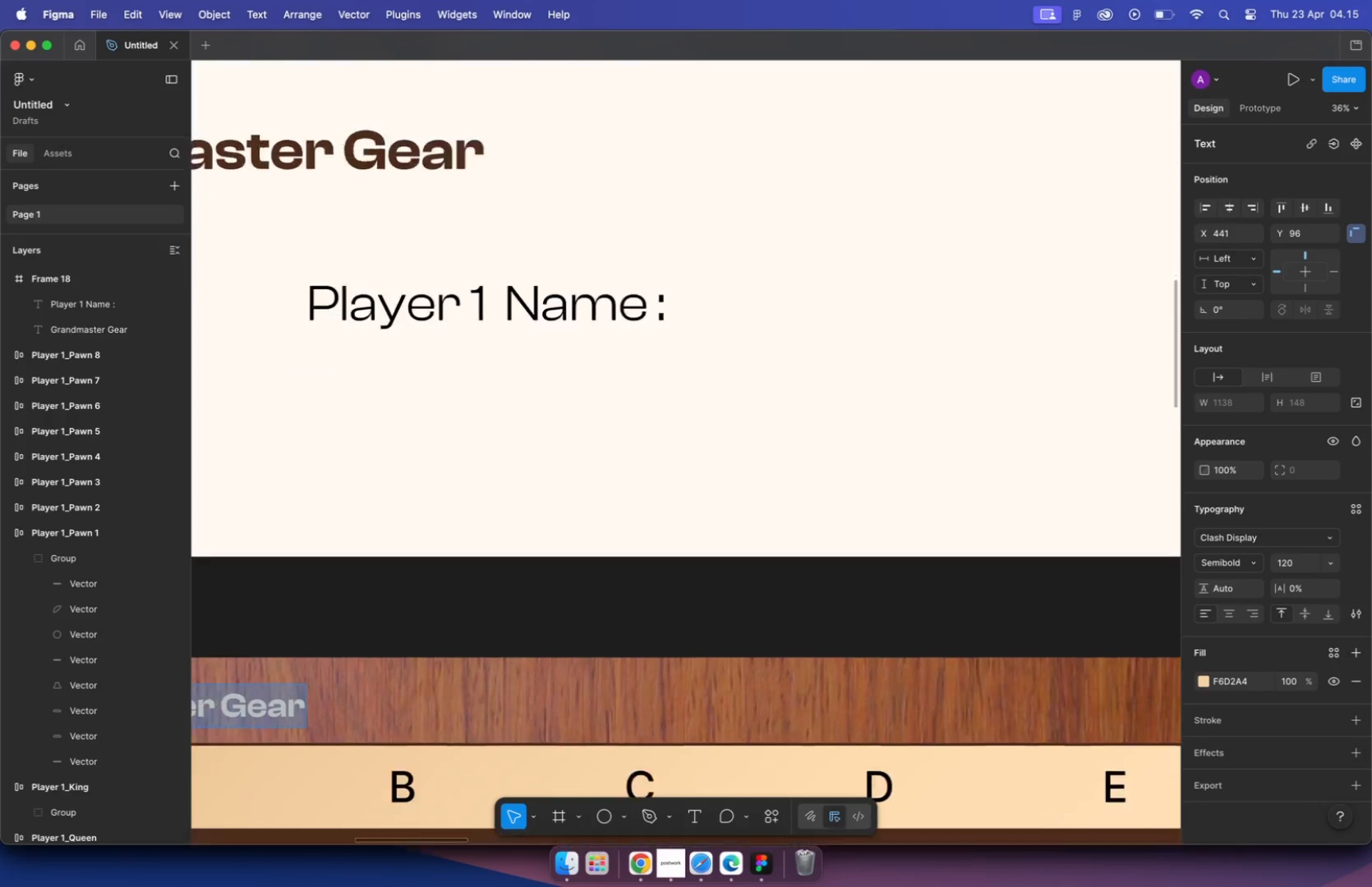 
key(Tab)
 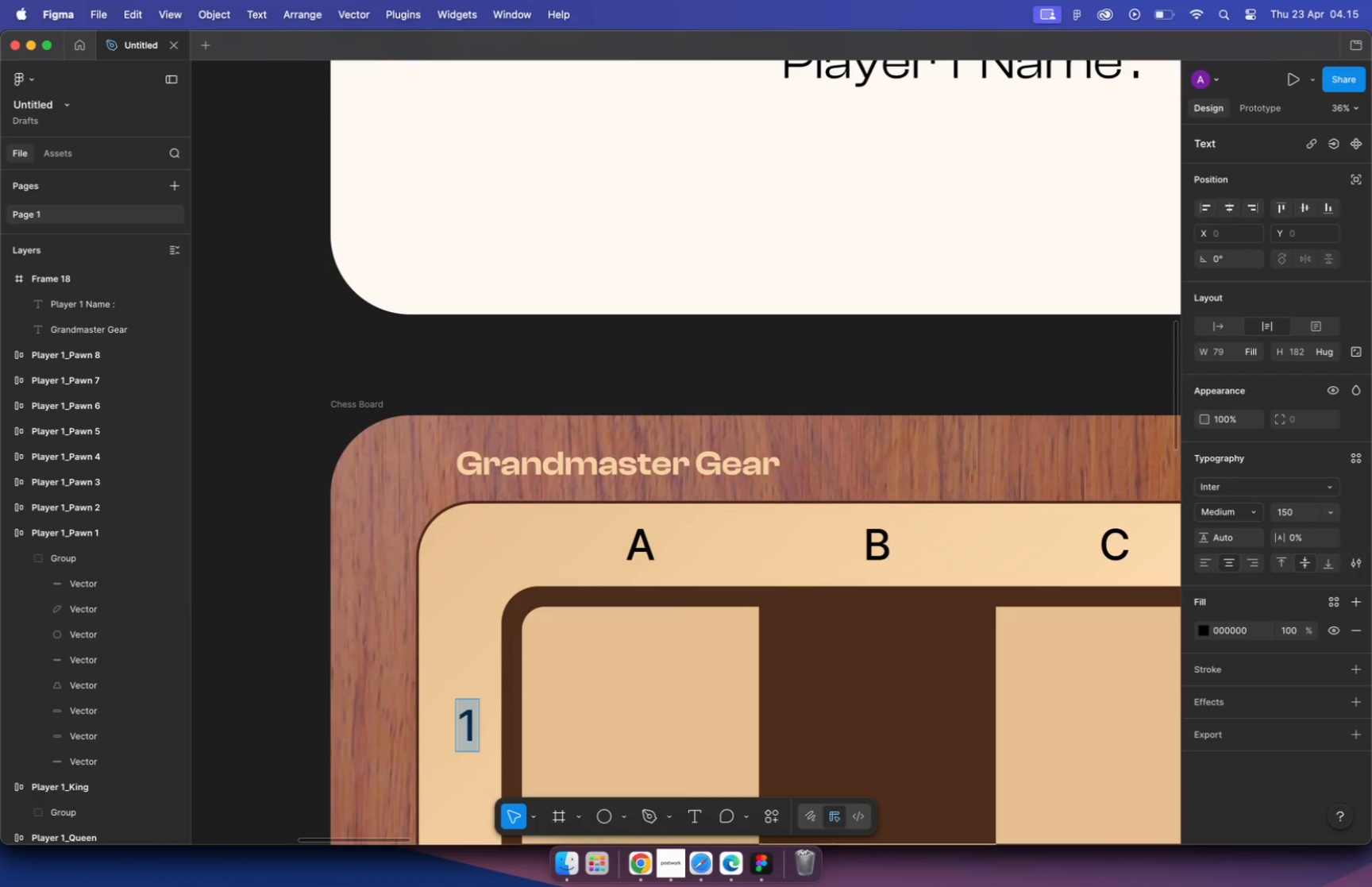 
hold_key(key=Space, duration=0.55)
 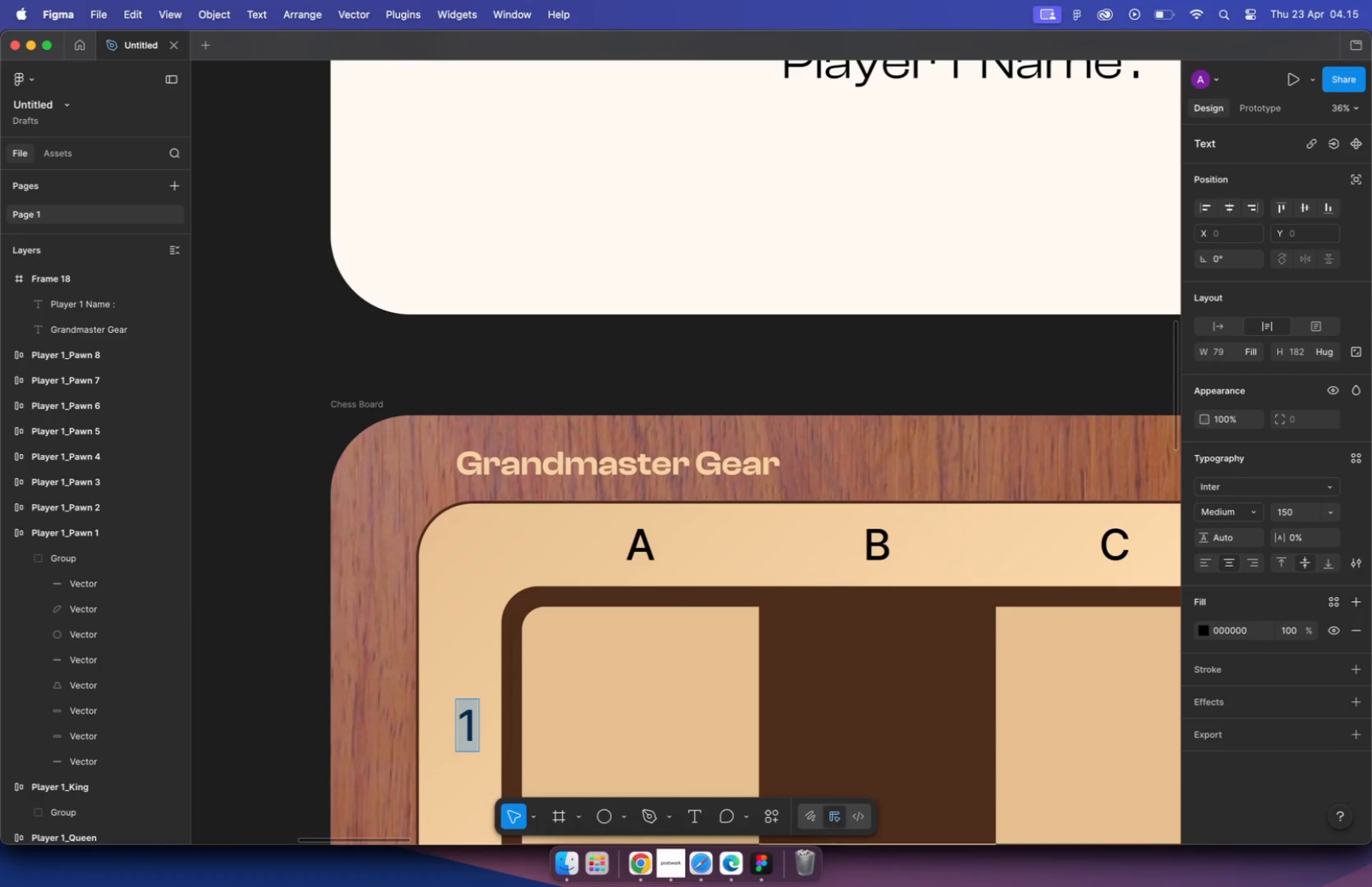 
scroll: coordinate [499, 485], scroll_direction: down, amount: 32.0
 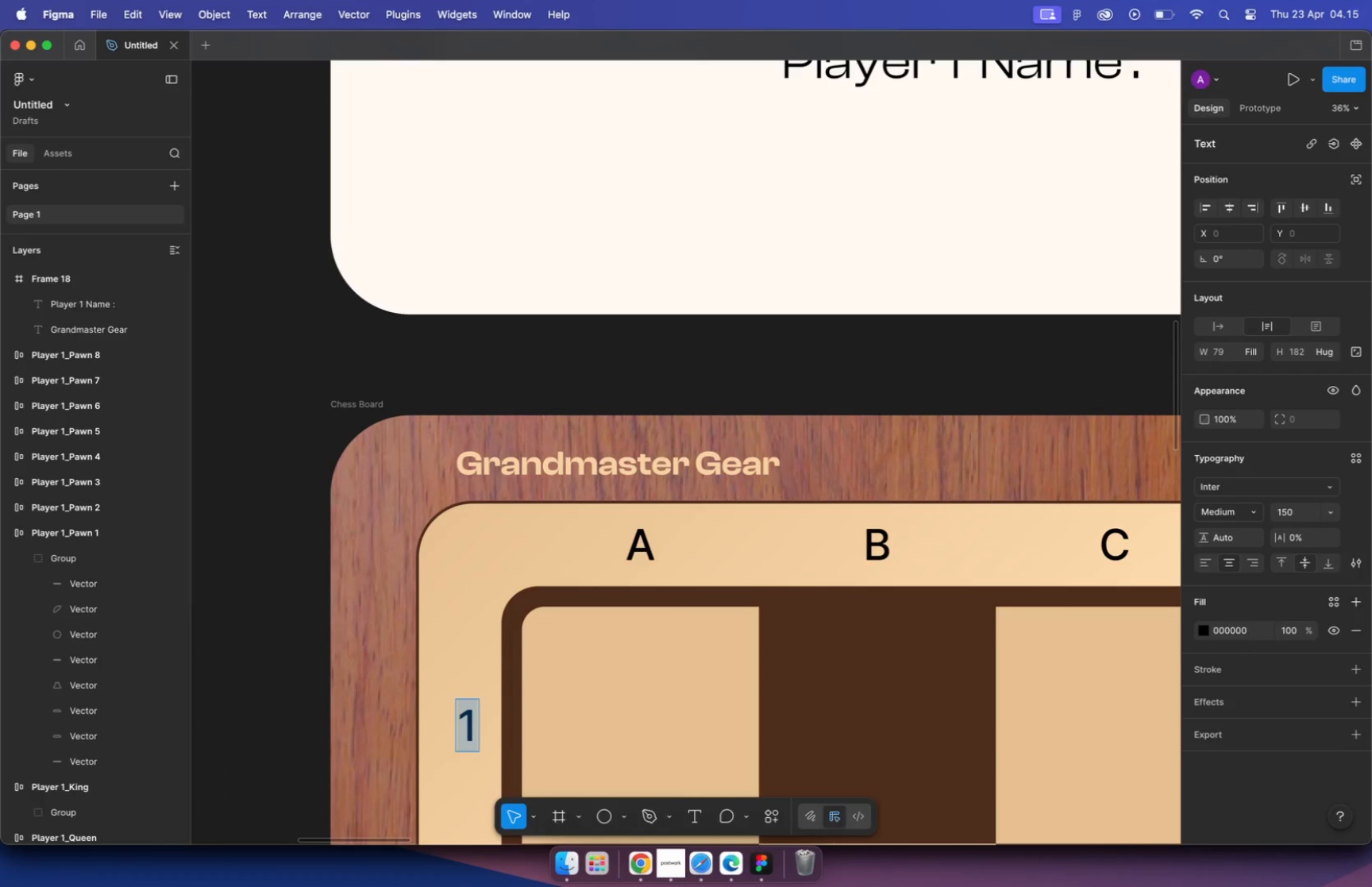 
hold_key(key=CommandLeft, duration=1.46)
scroll: coordinate [485, 509], scroll_direction: down, amount: 28.0
 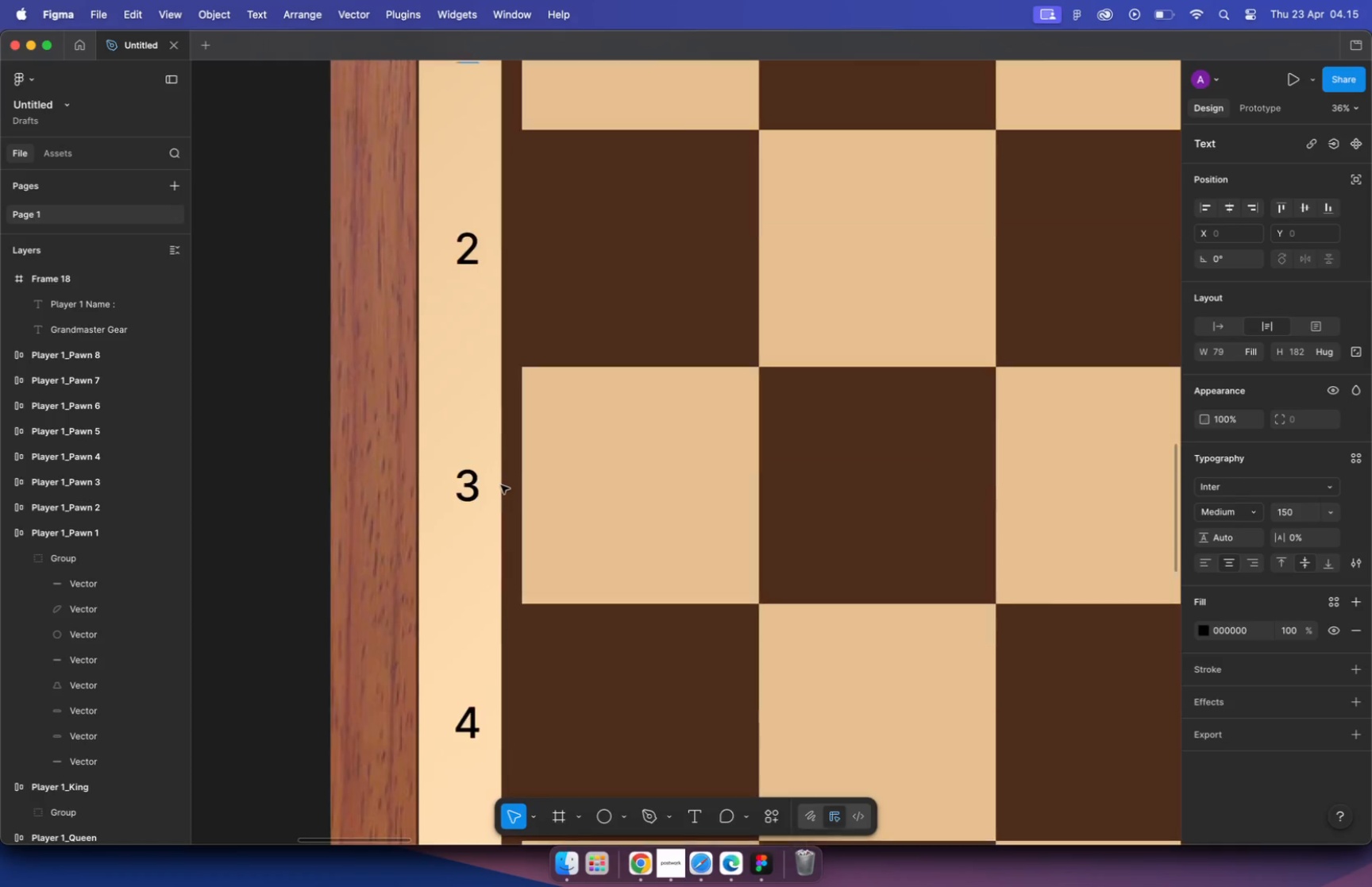 
key(Meta+Z)
 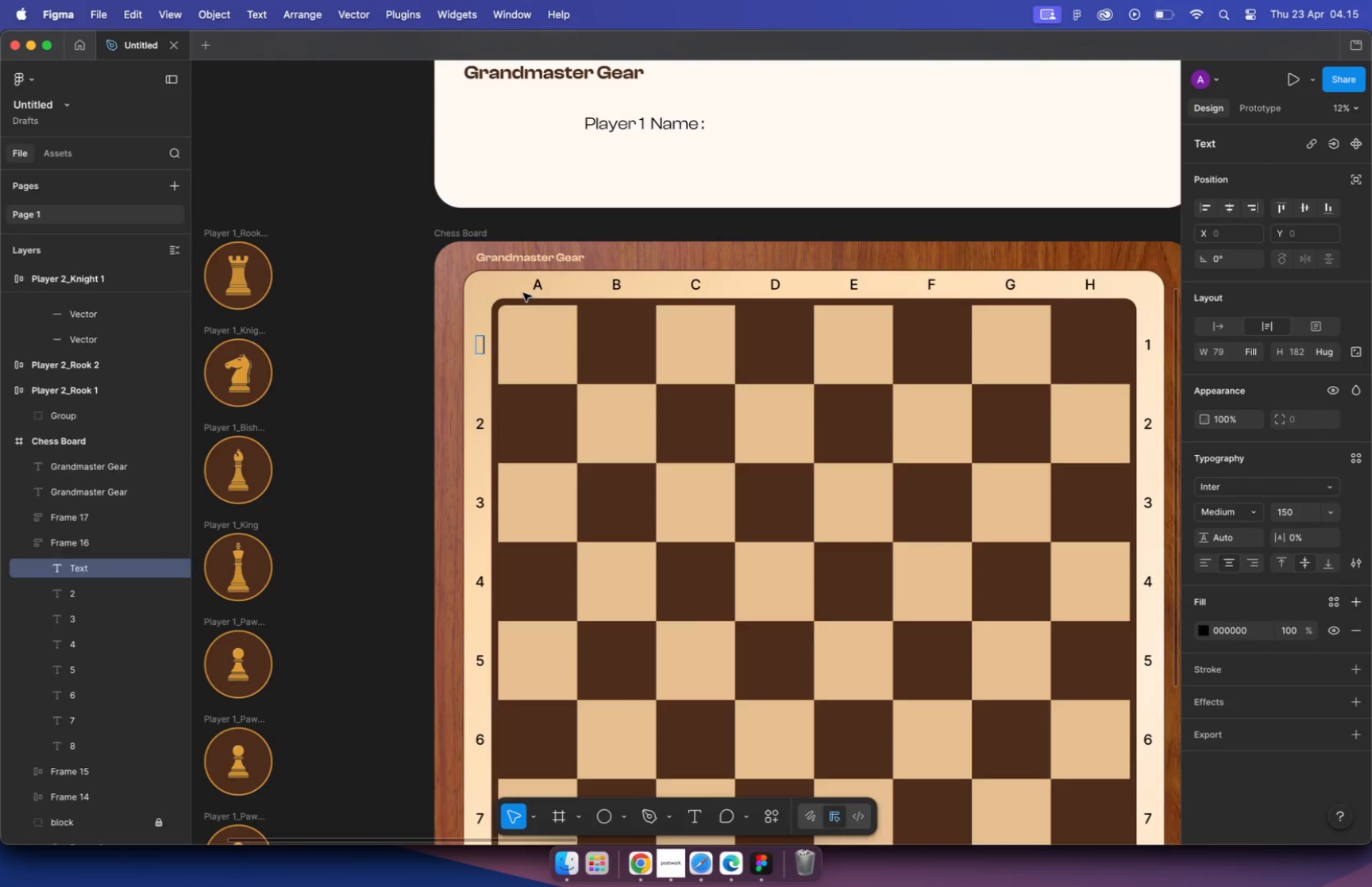 
key(Meta+Z)
 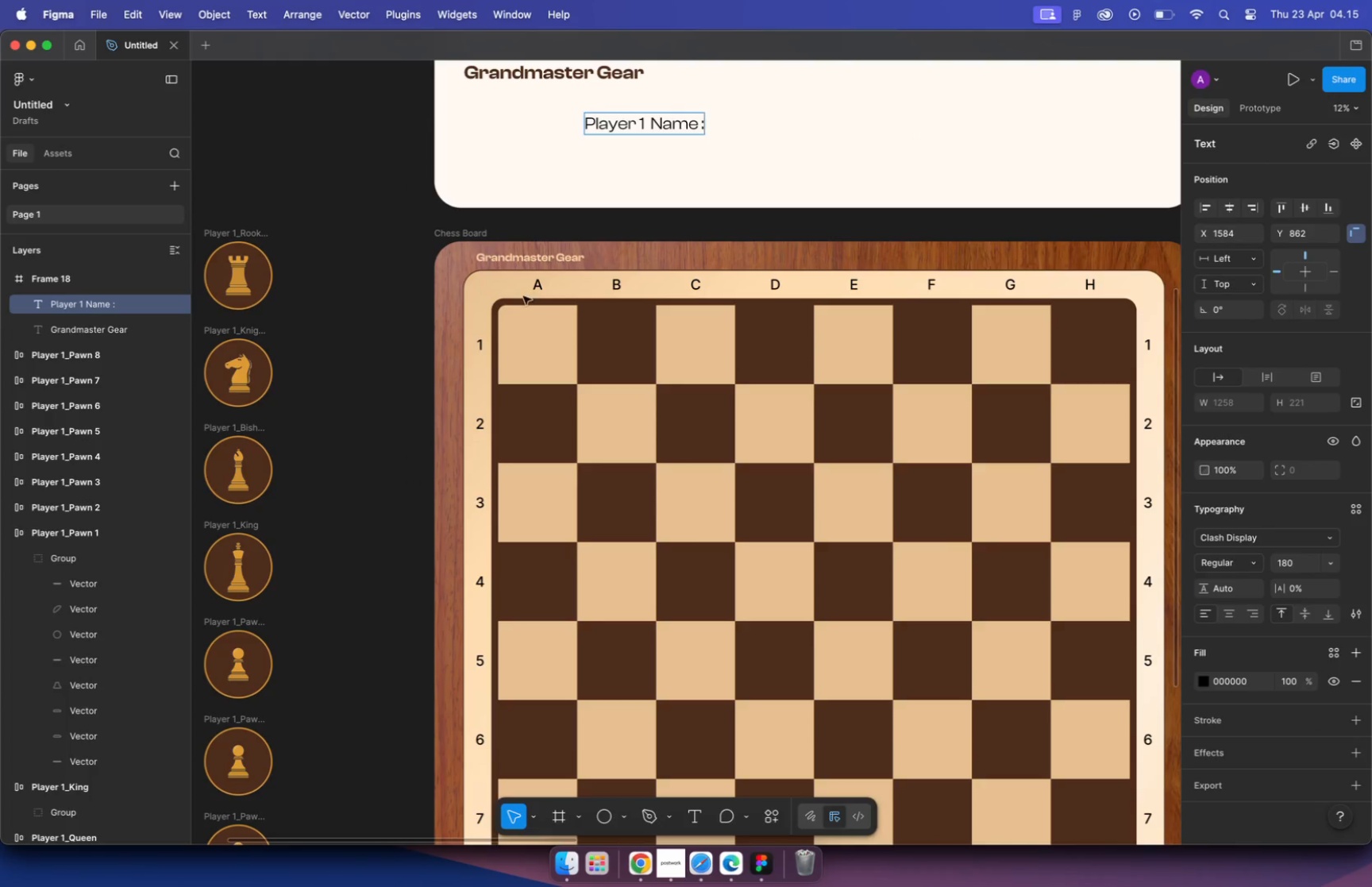 
hold_key(key=CommandLeft, duration=1.29)
scroll: coordinate [497, 384], scroll_direction: up, amount: 11.0
 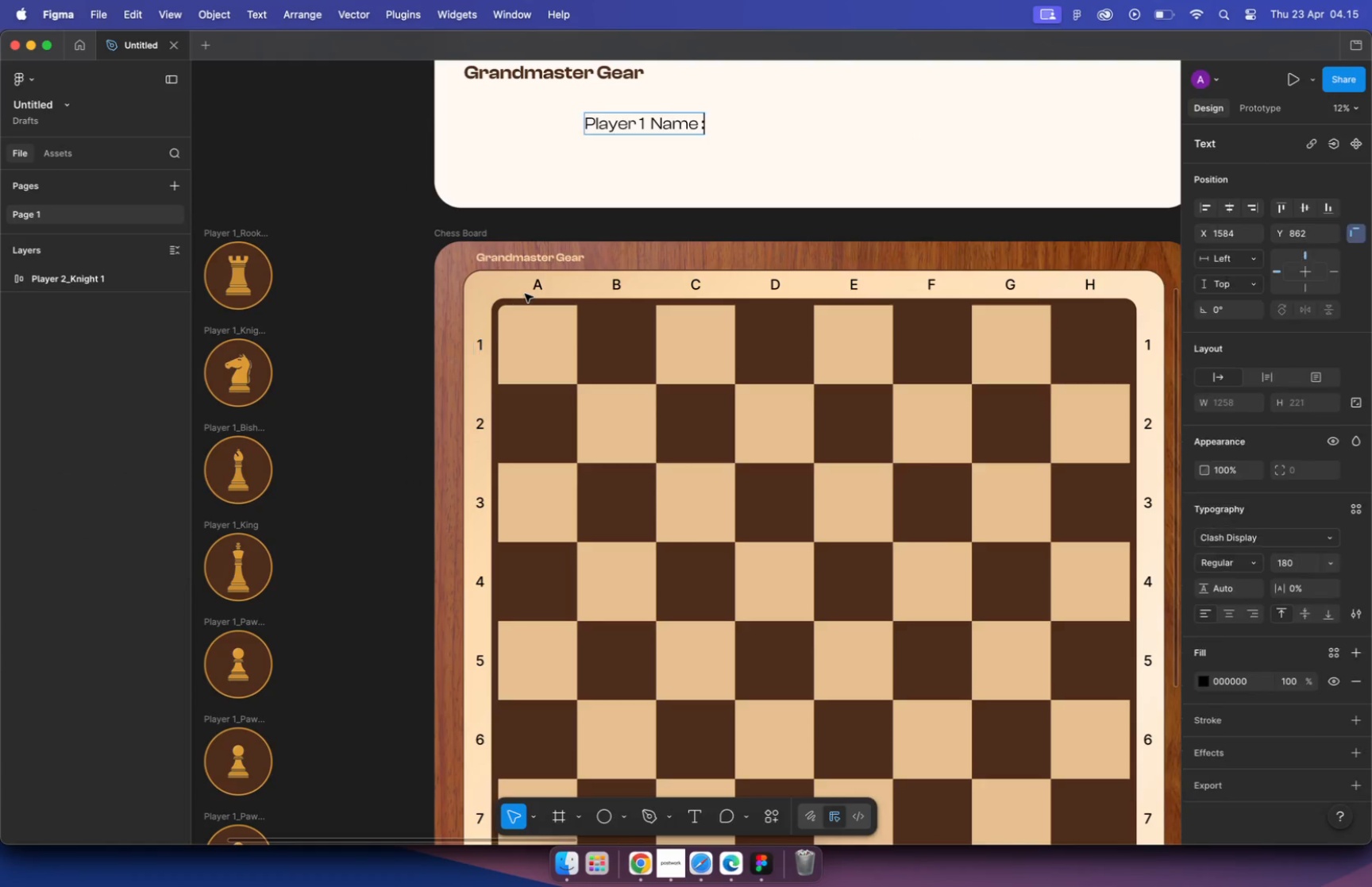 
hold_key(key=Space, duration=0.56)
 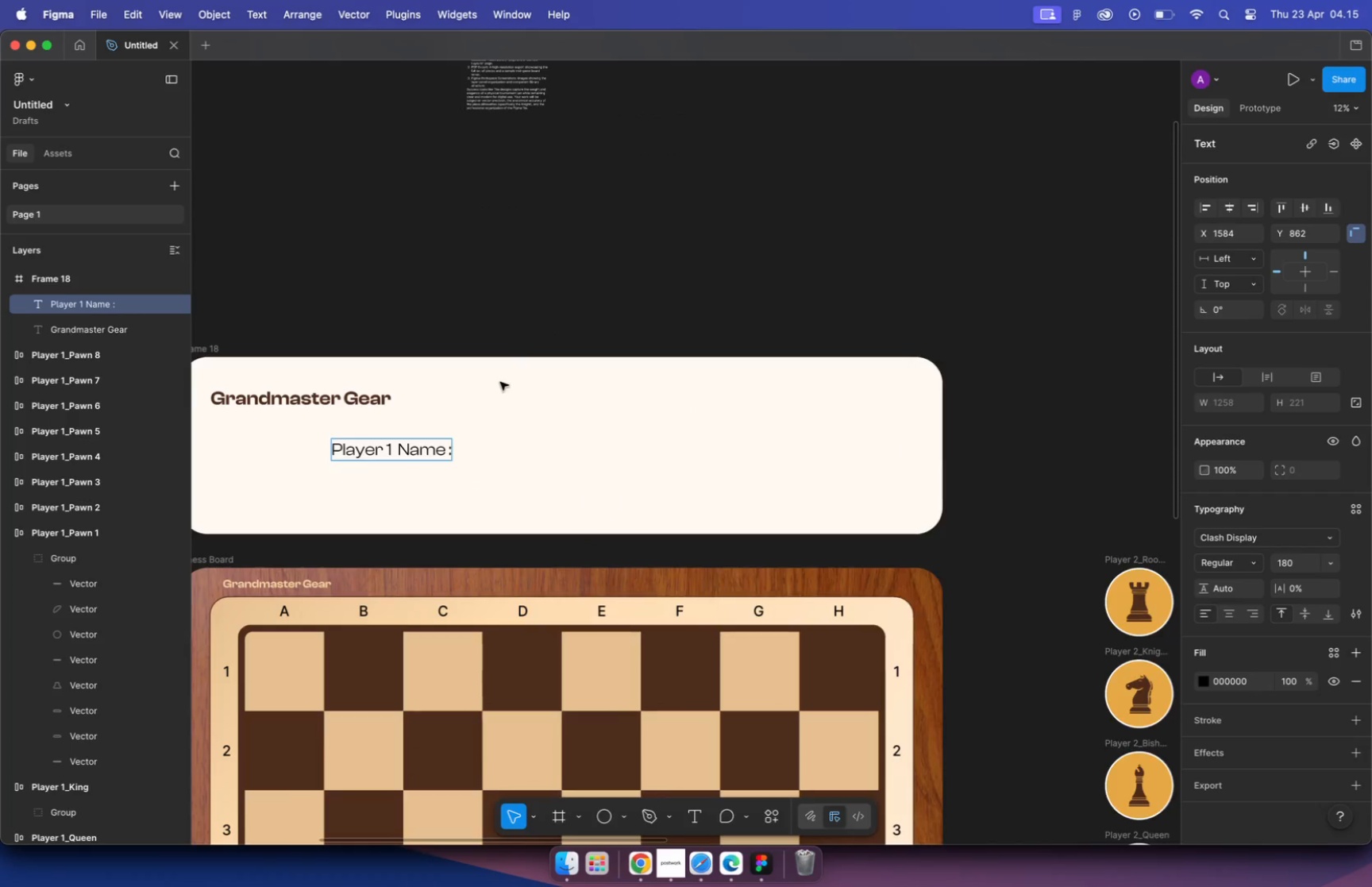 
scroll: coordinate [559, 471], scroll_direction: down, amount: 10.0
 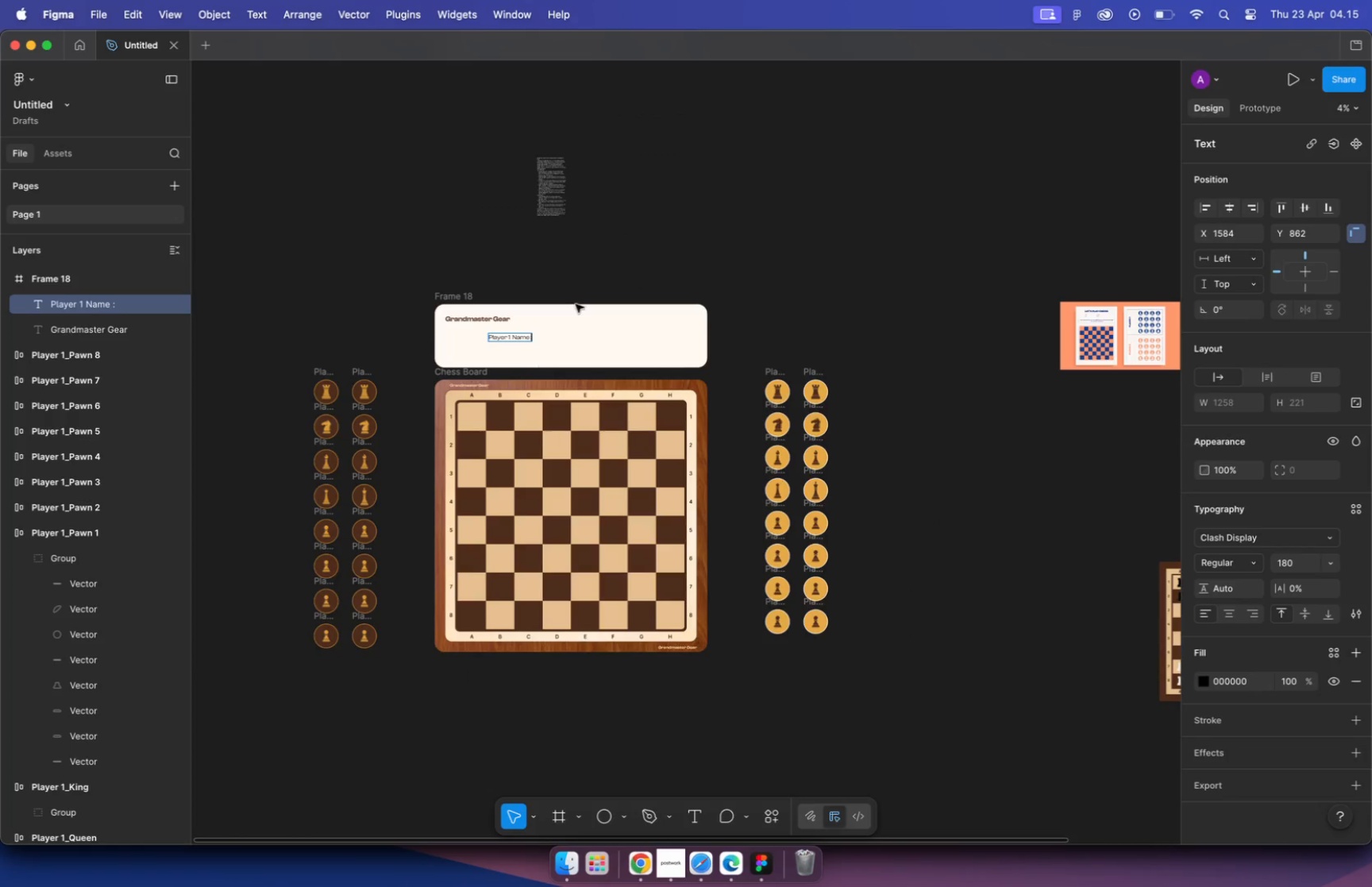 
hold_key(key=CommandLeft, duration=0.71)
scroll: coordinate [454, 388], scroll_direction: none, amount: 0.0
 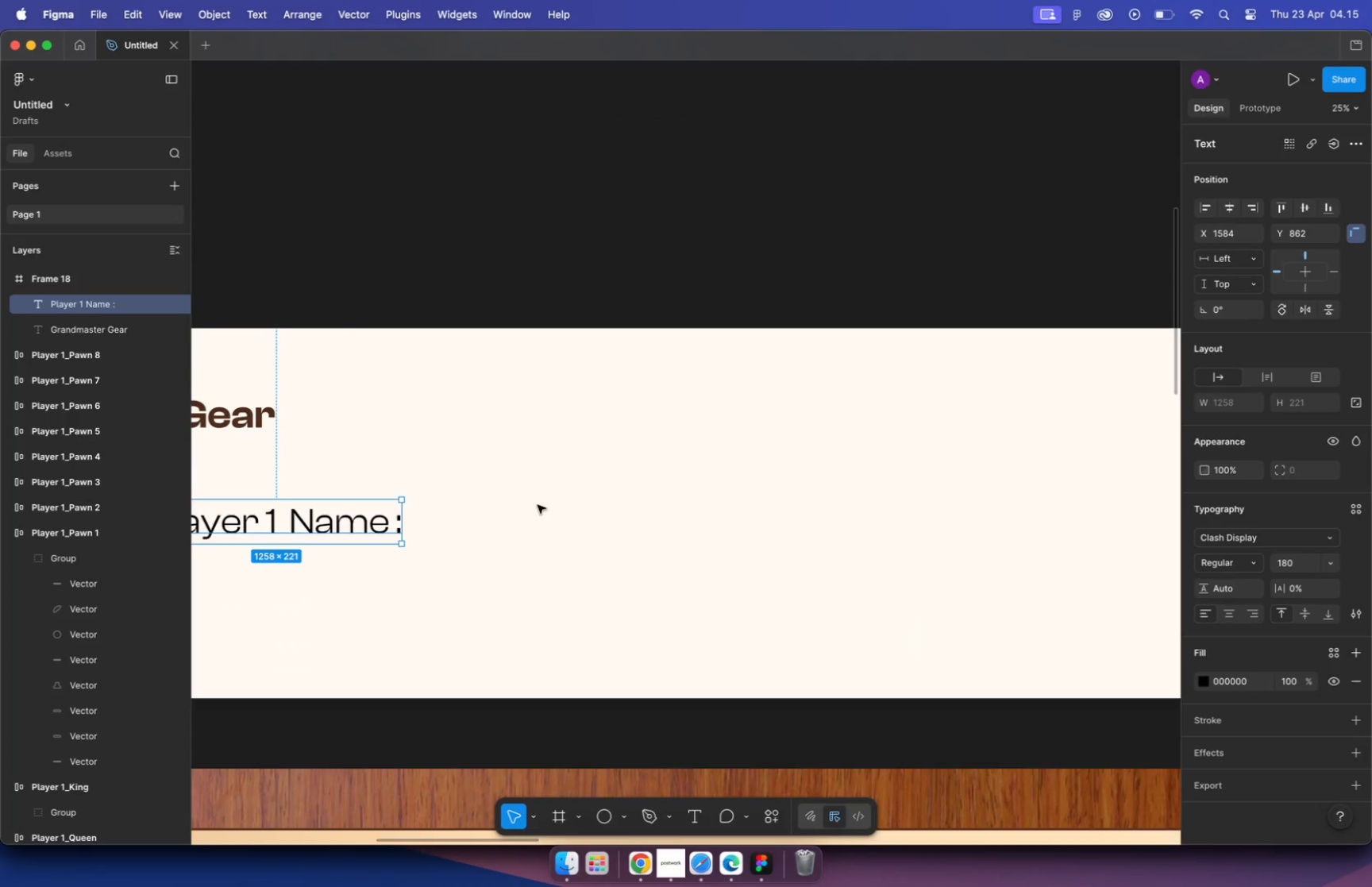 
hold_key(key=CommandLeft, duration=0.97)
scroll: coordinate [565, 430], scroll_direction: down, amount: 2.0
 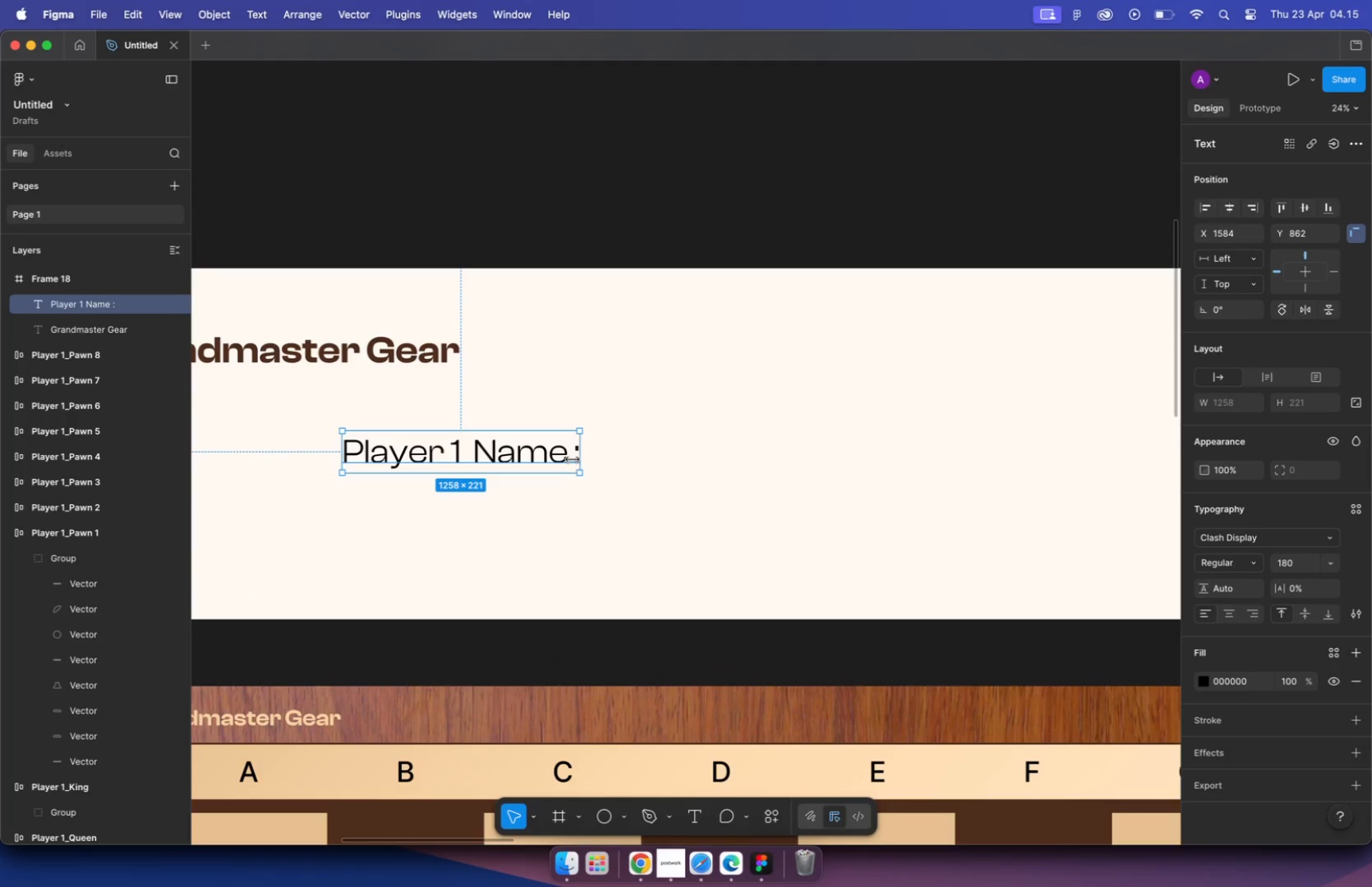 
double_click([570, 457])
 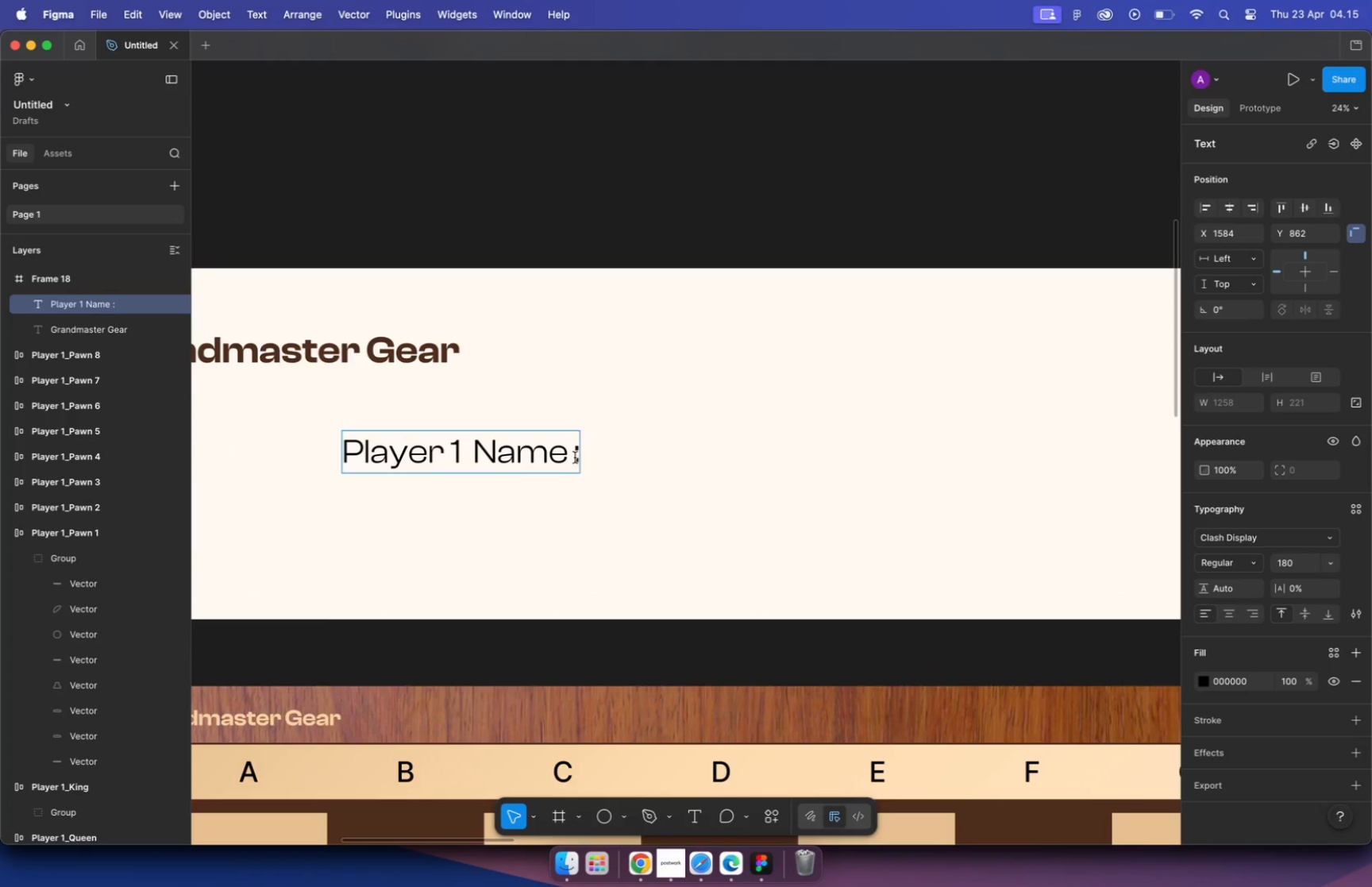 
key(Space)
 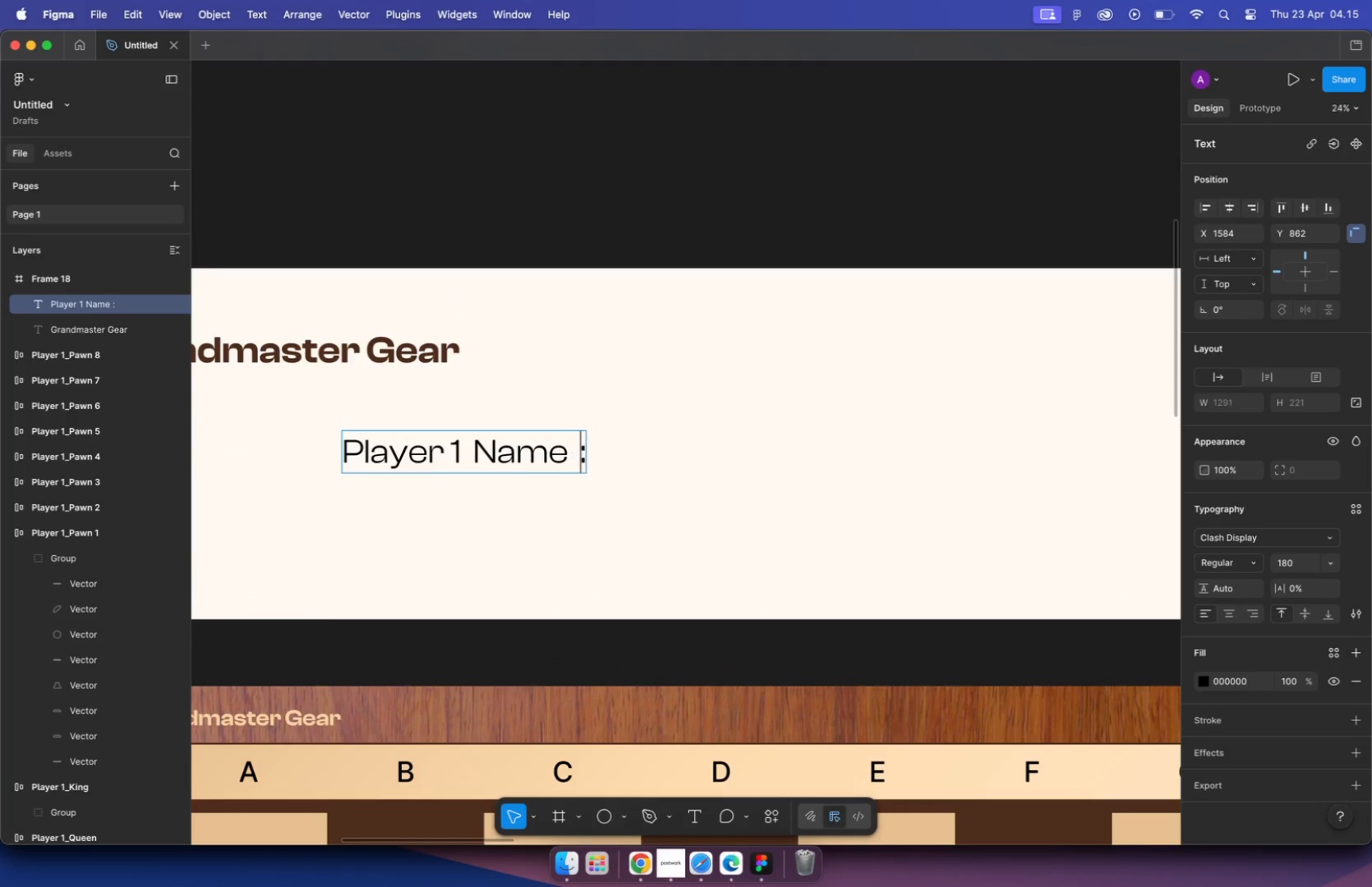 
key(Space)
 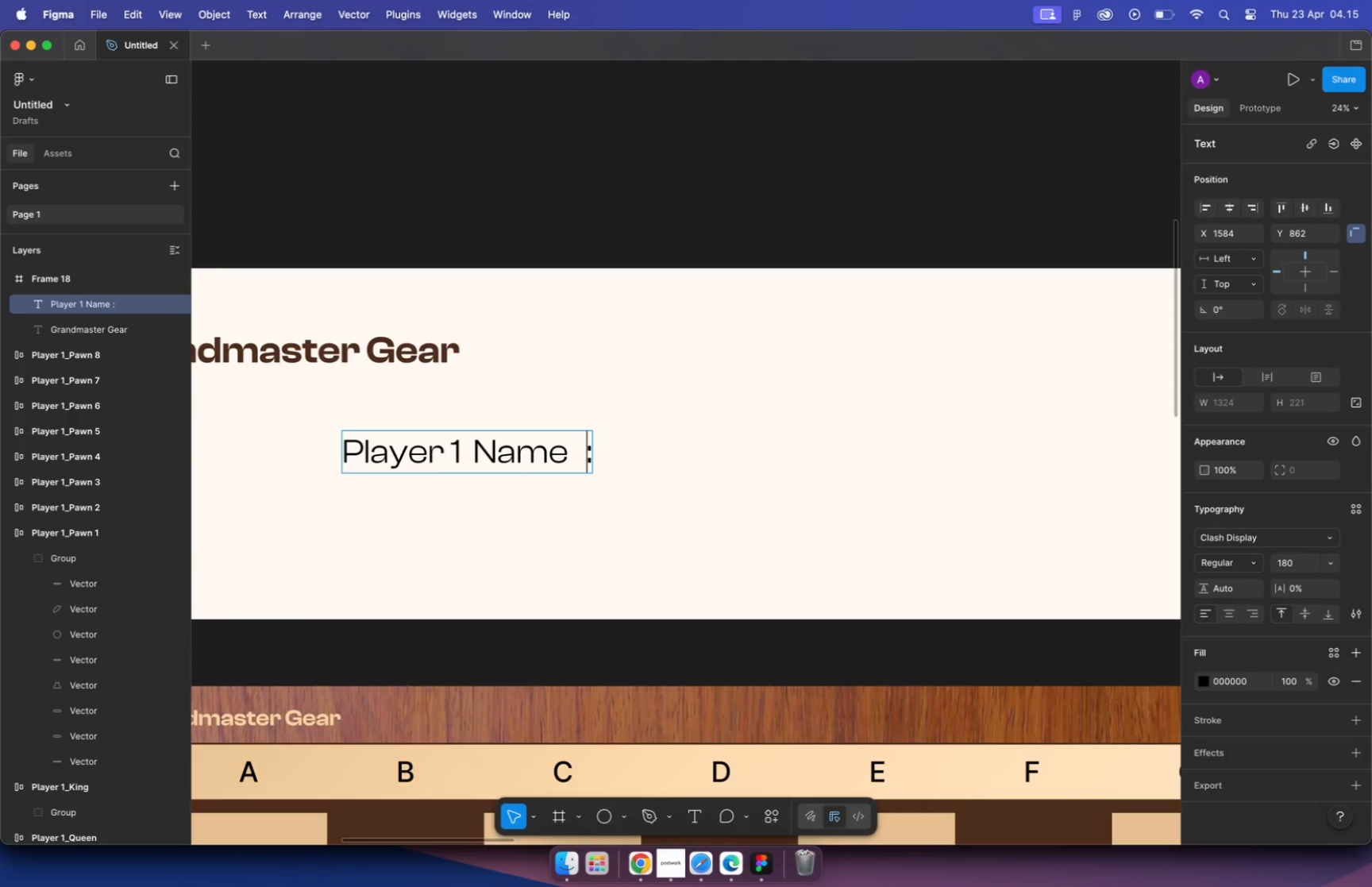 
key(Space)
 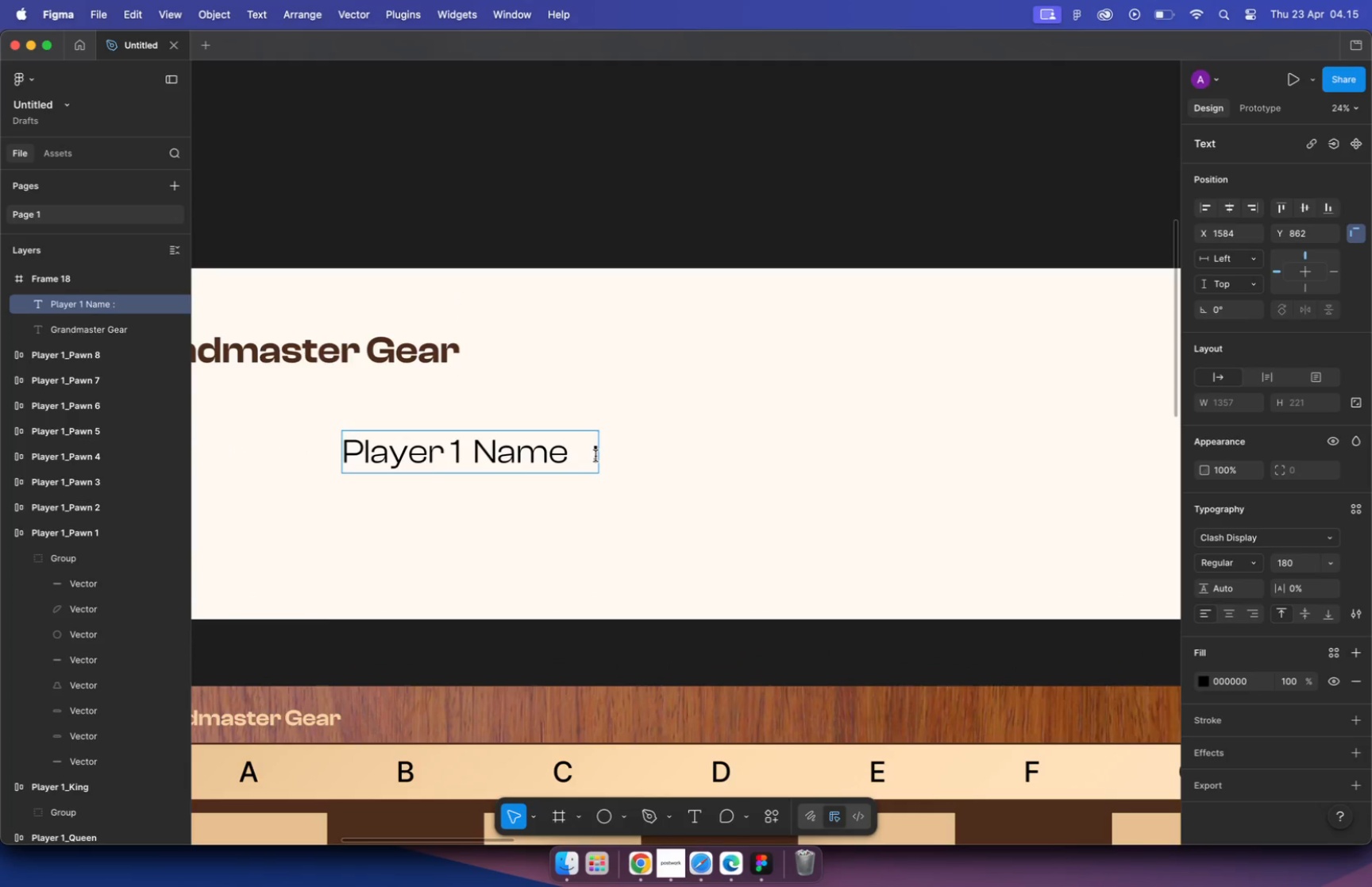 
hold_key(key=Period, duration=1.5)
 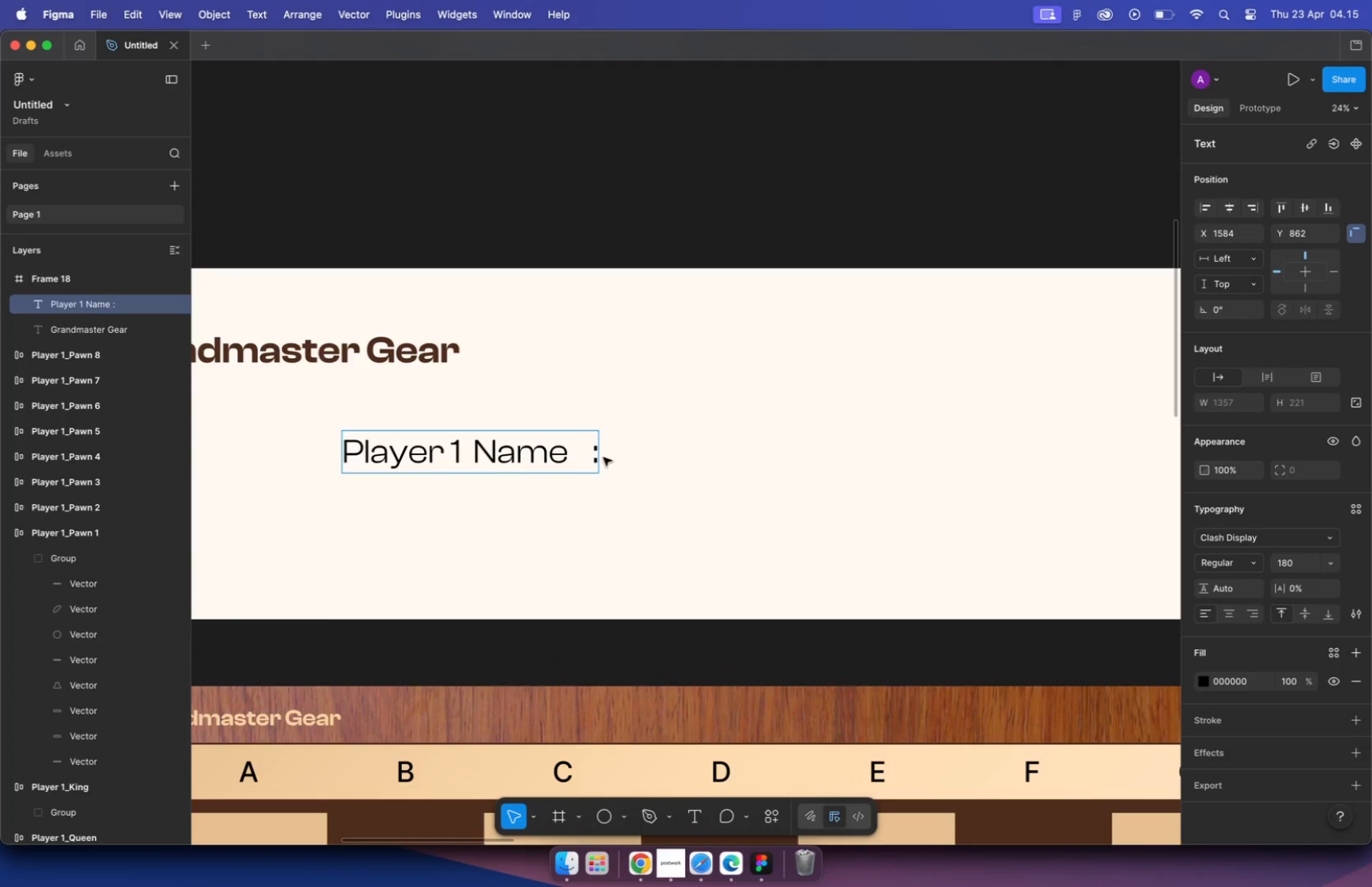 
hold_key(key=Period, duration=1.58)
 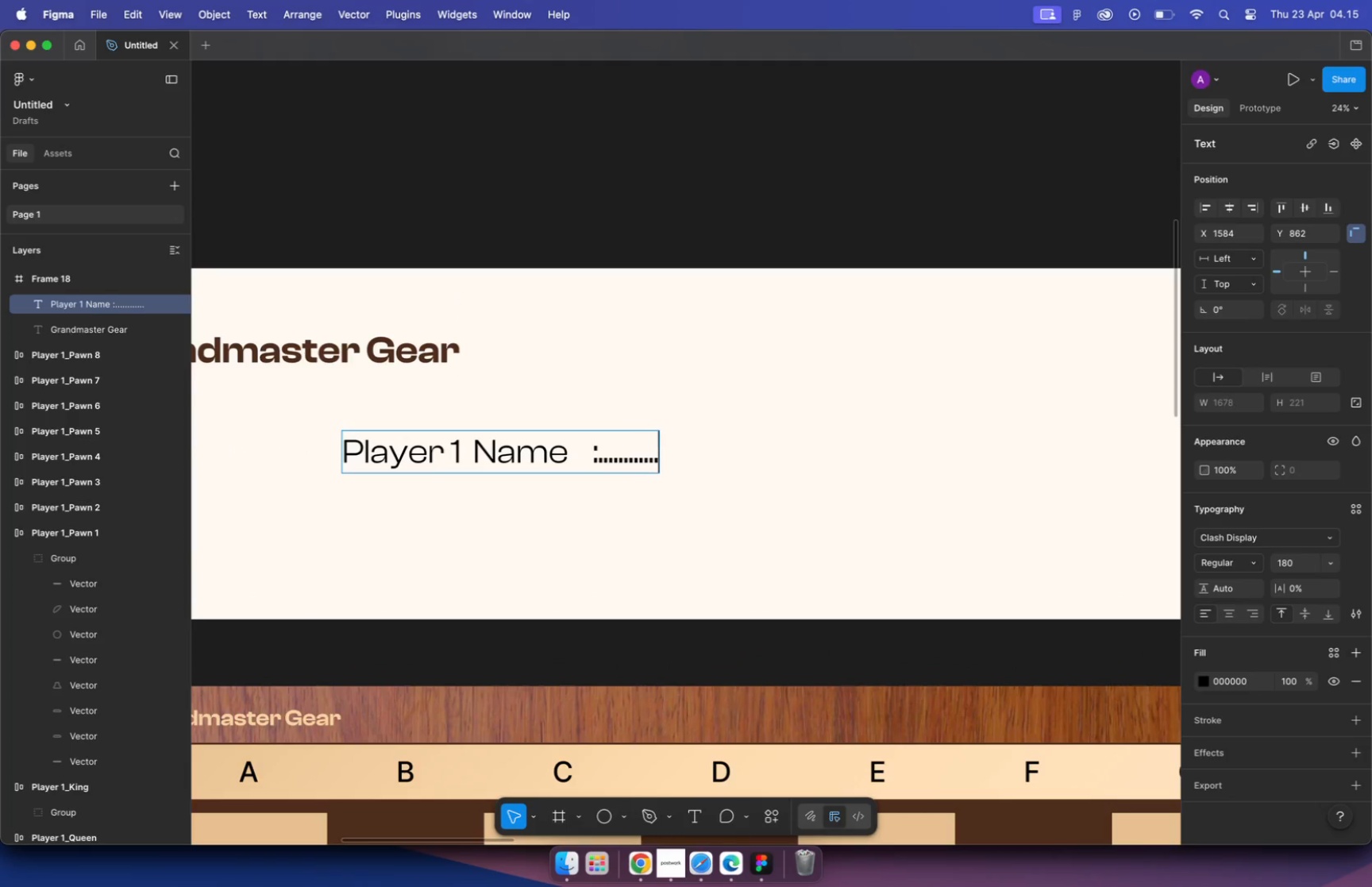 
hold_key(key=Period, duration=0.87)
 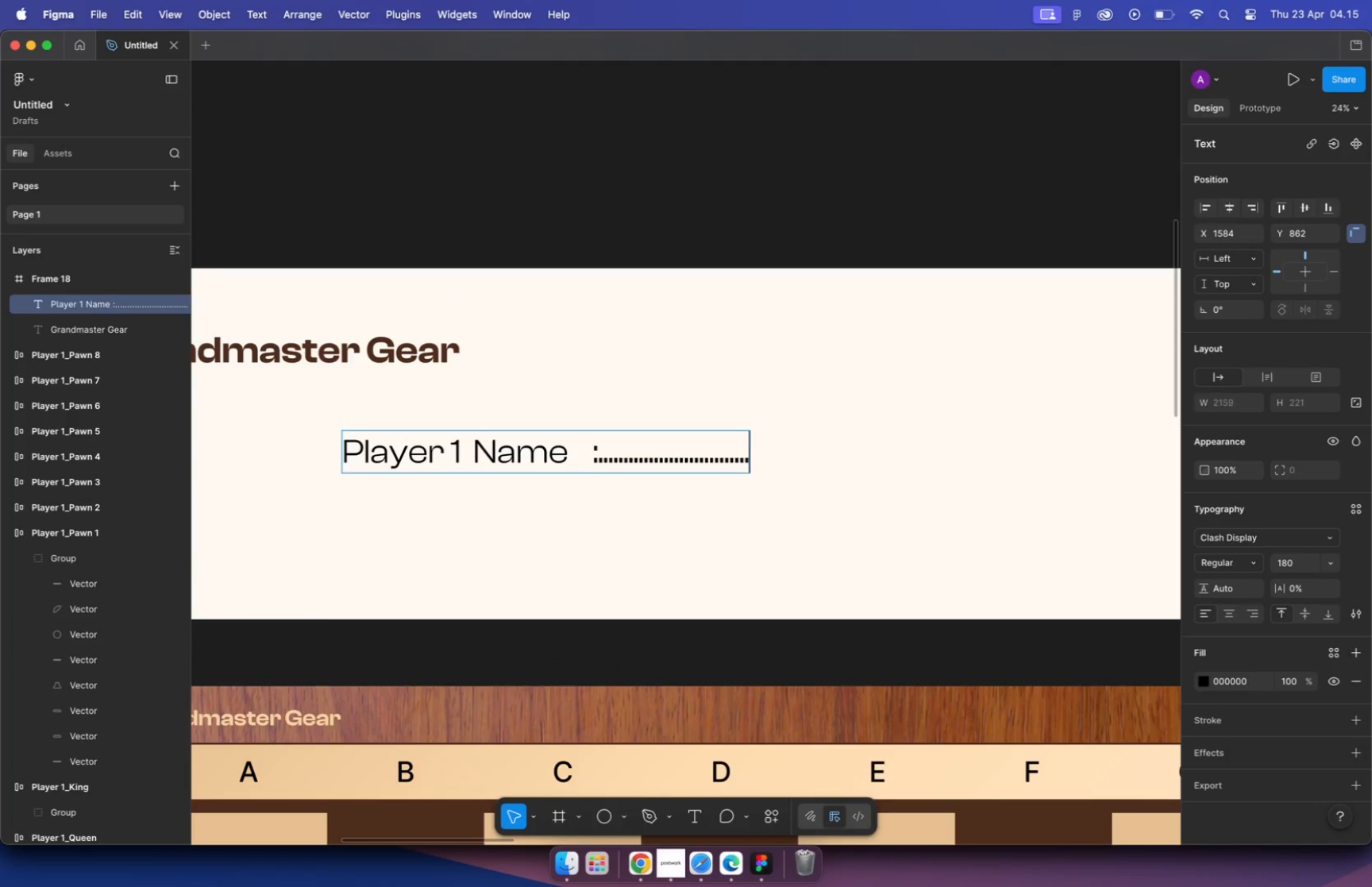 
left_click([681, 527])
 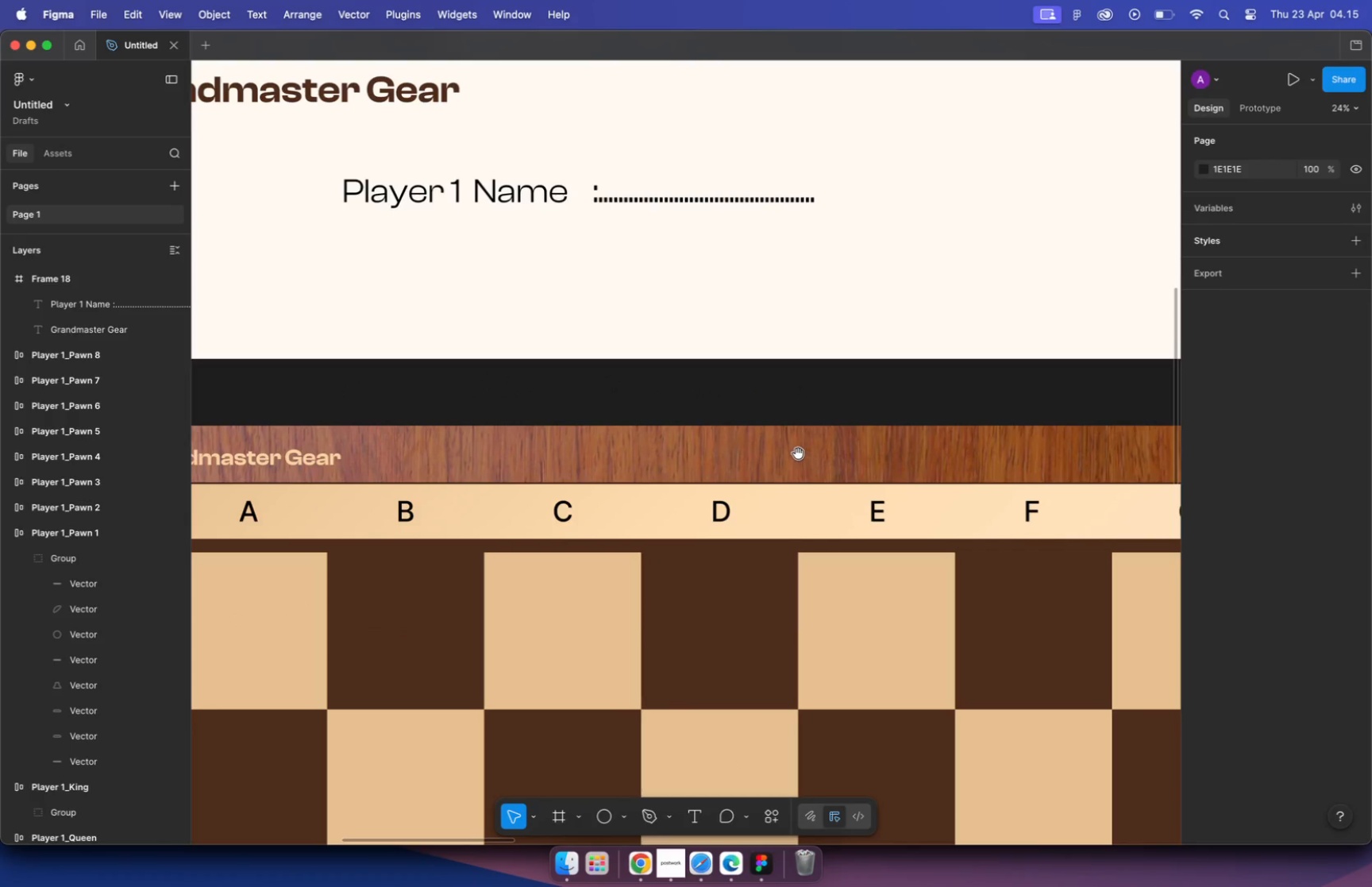 
hold_key(key=Space, duration=1.0)
 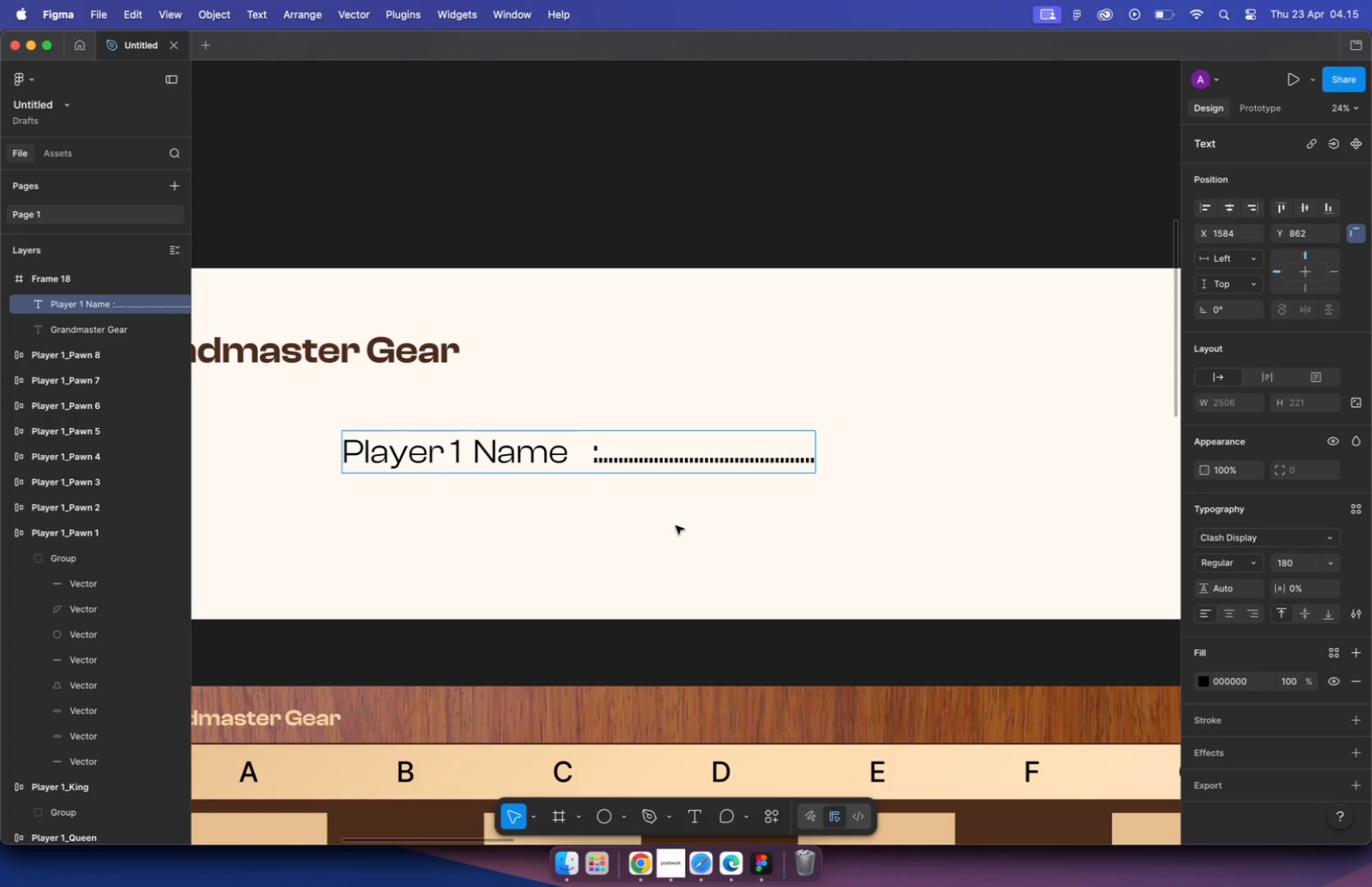 
scroll: coordinate [823, 462], scroll_direction: down, amount: 10.0
 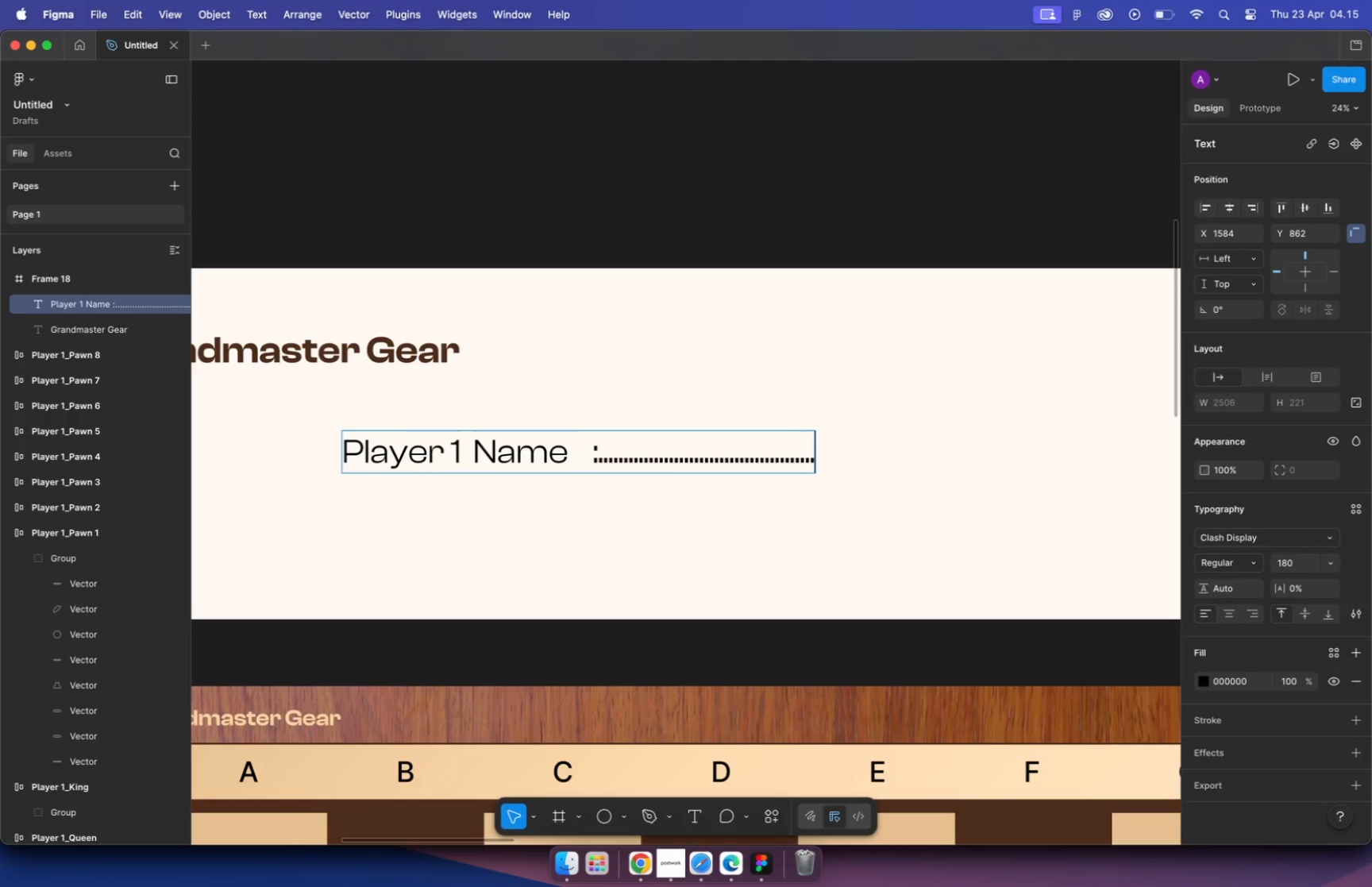 
hold_key(key=CommandLeft, duration=0.98)
scroll: coordinate [719, 309], scroll_direction: down, amount: 11.0
 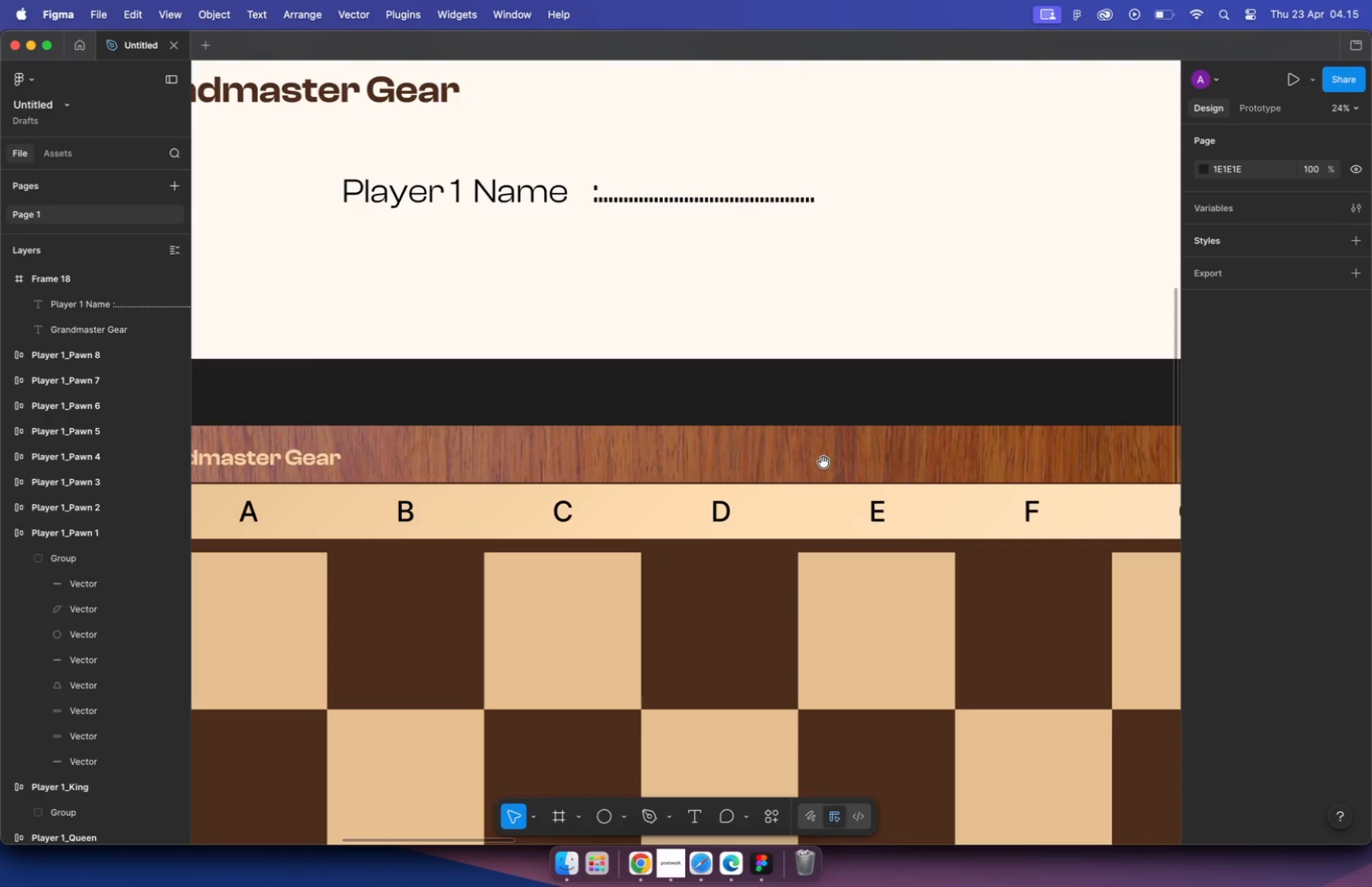 
left_click([710, 396])
 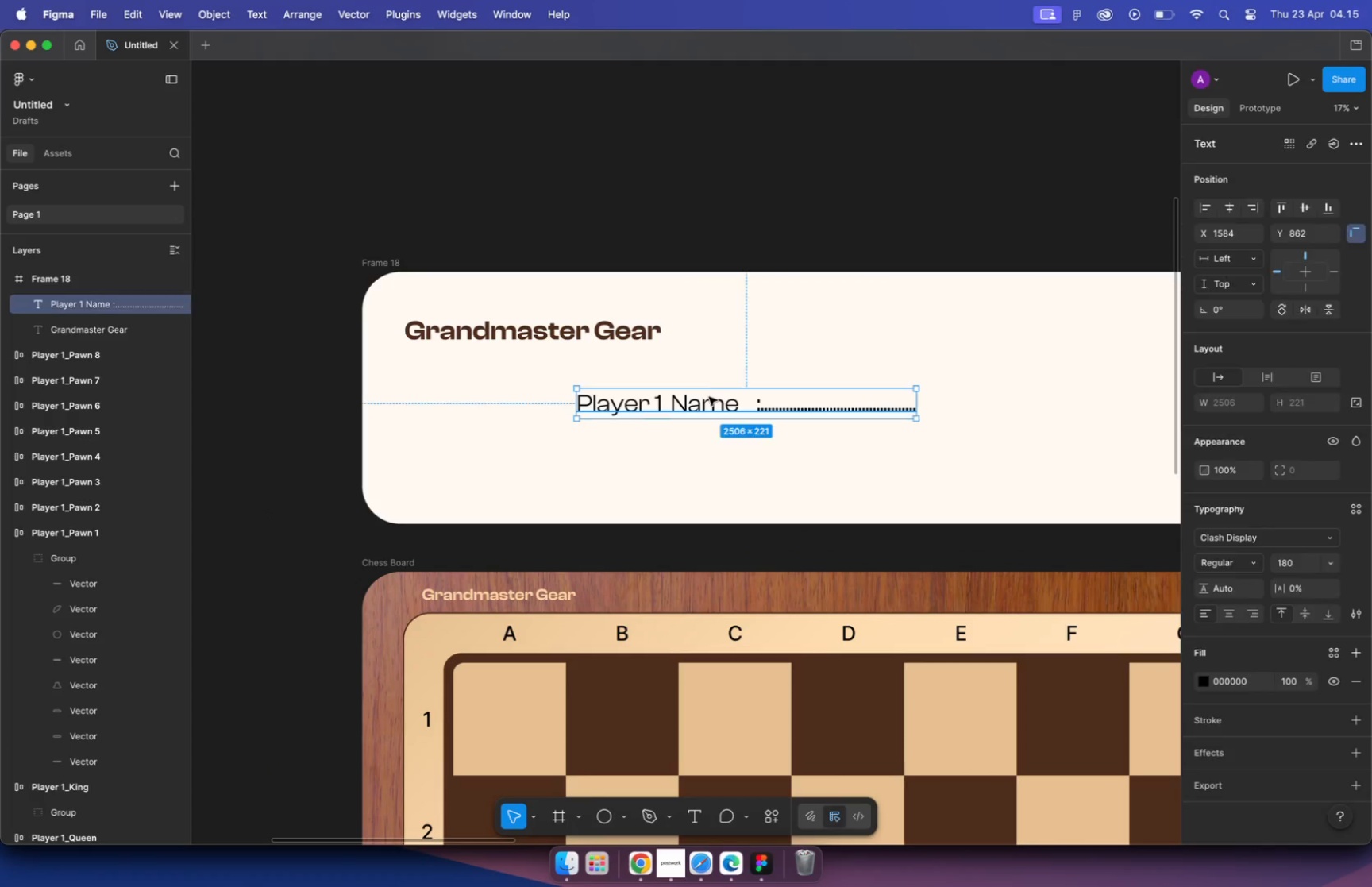 
left_click_drag(start_coordinate=[711, 409], to_coordinate=[541, 405])
 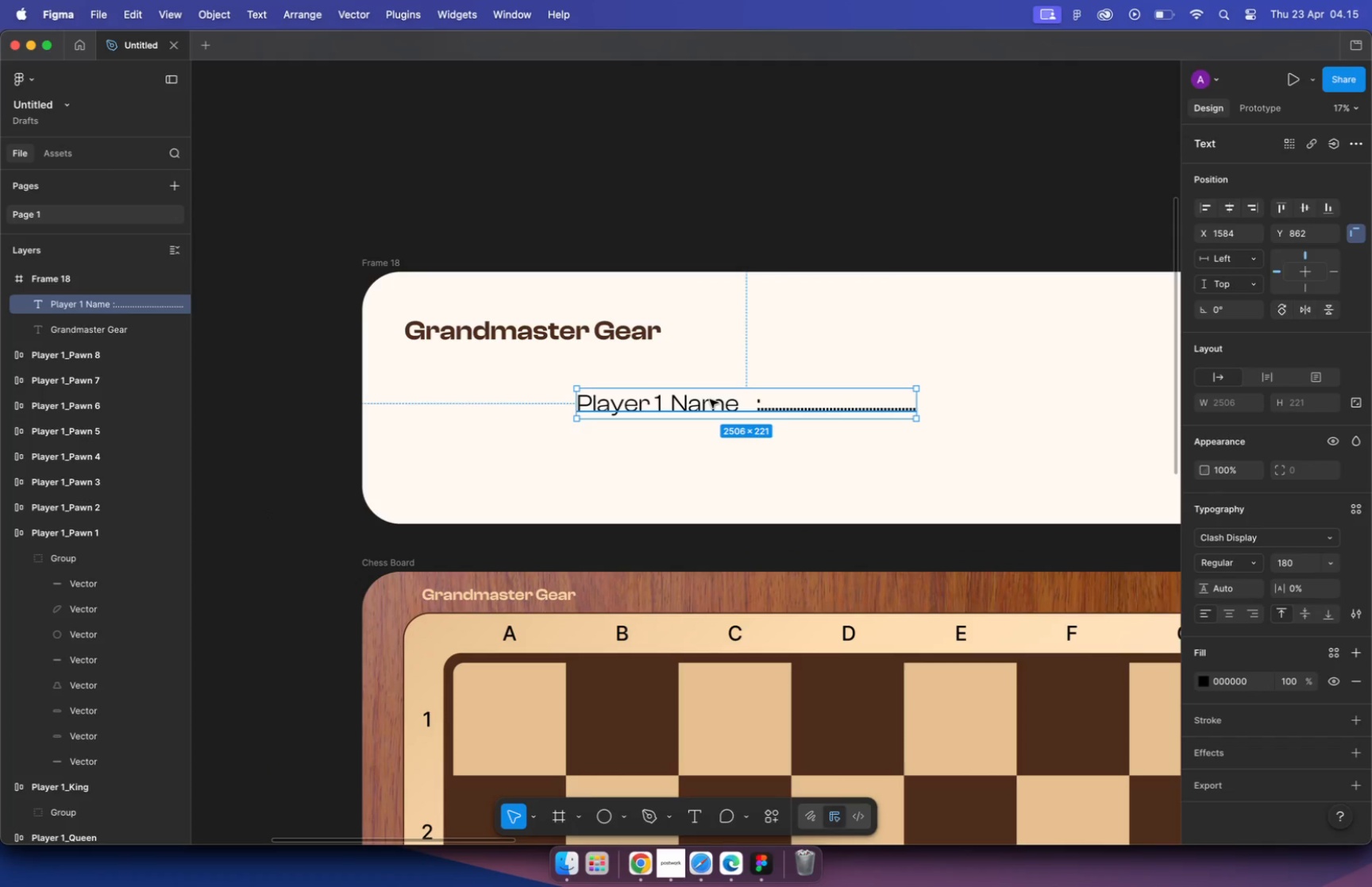 
hold_key(key=ShiftLeft, duration=1.12)
 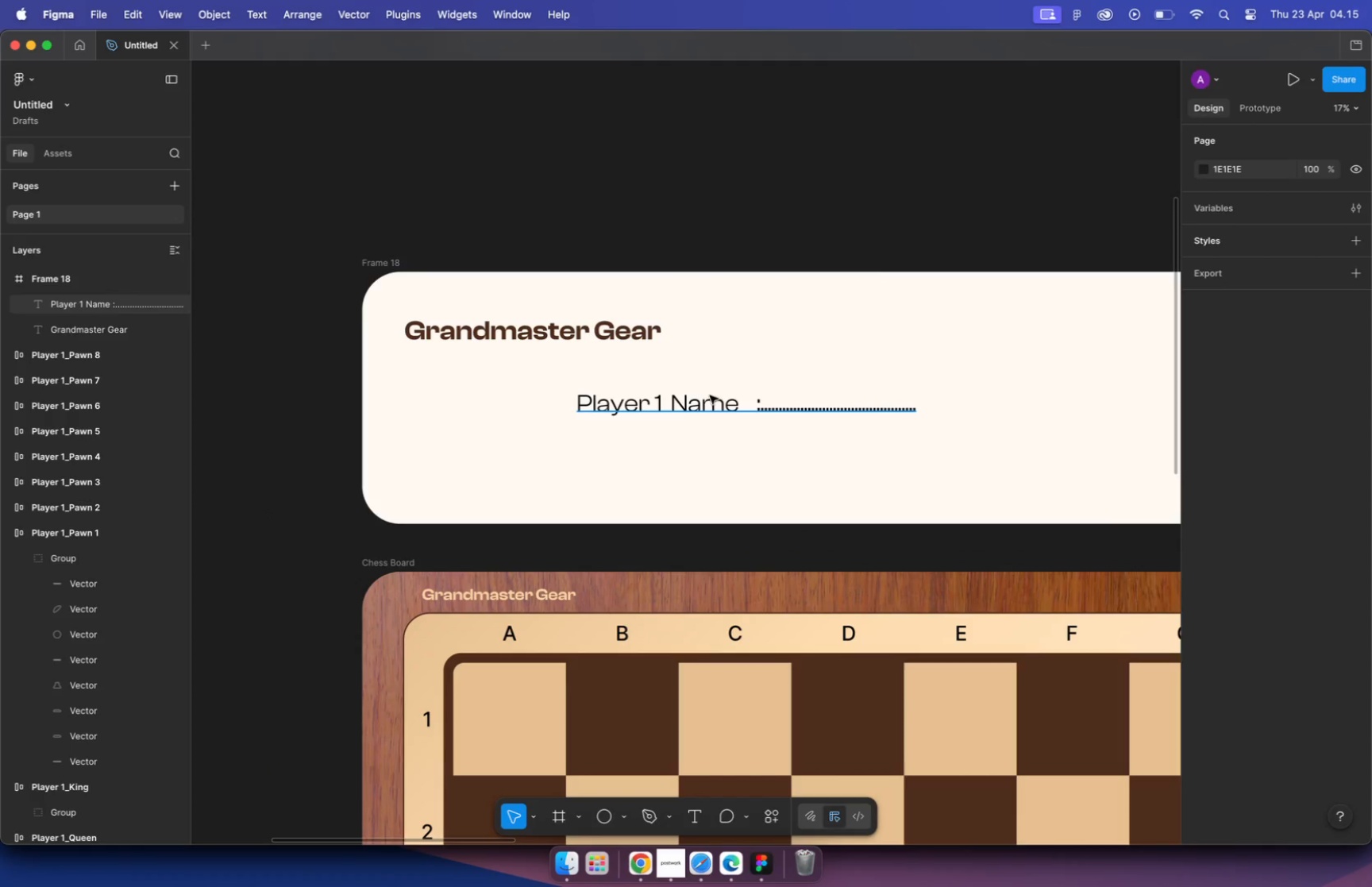 
left_click_drag(start_coordinate=[538, 403], to_coordinate=[536, 473])
 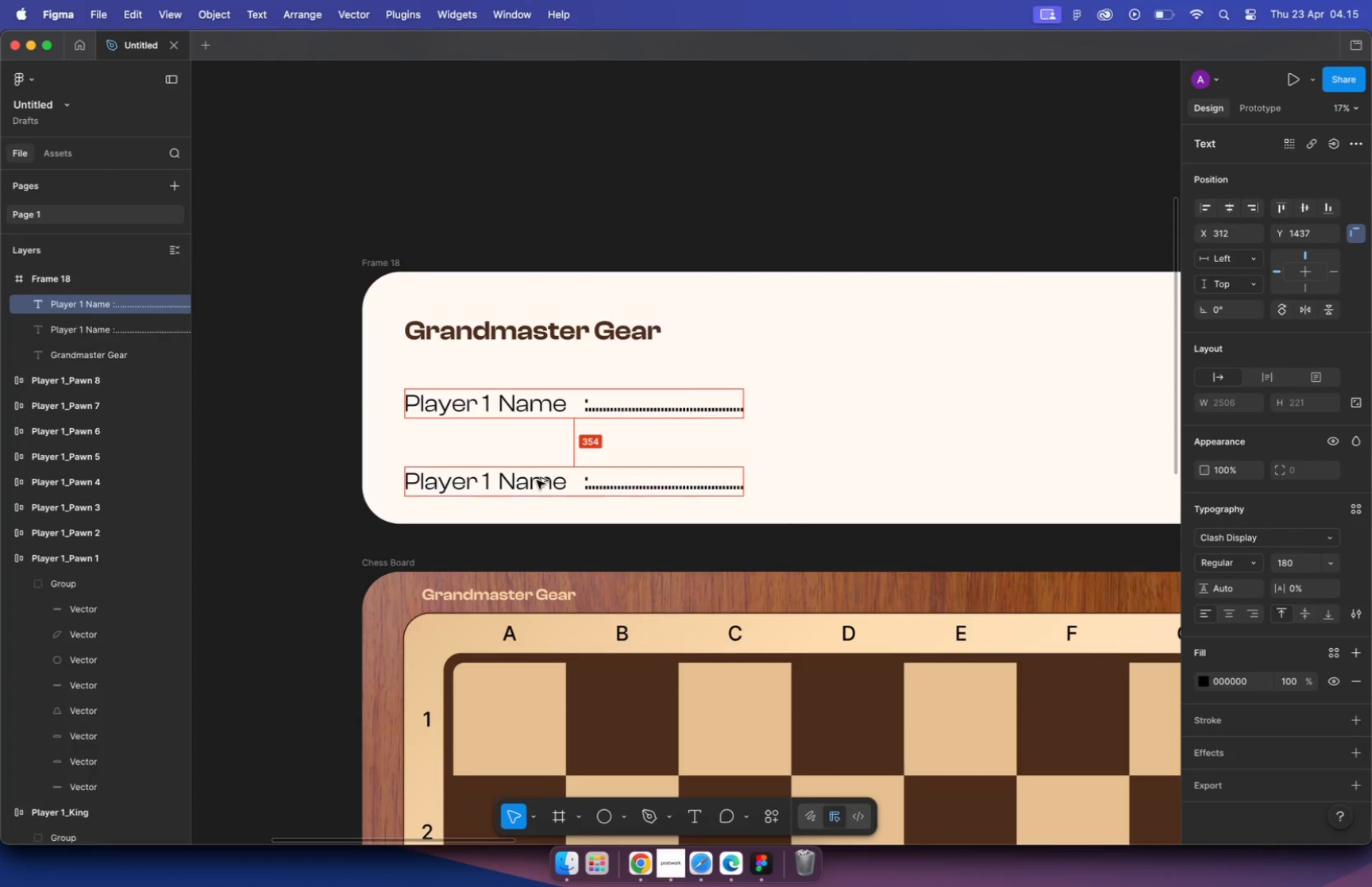 
hold_key(key=ShiftLeft, duration=2.25)
 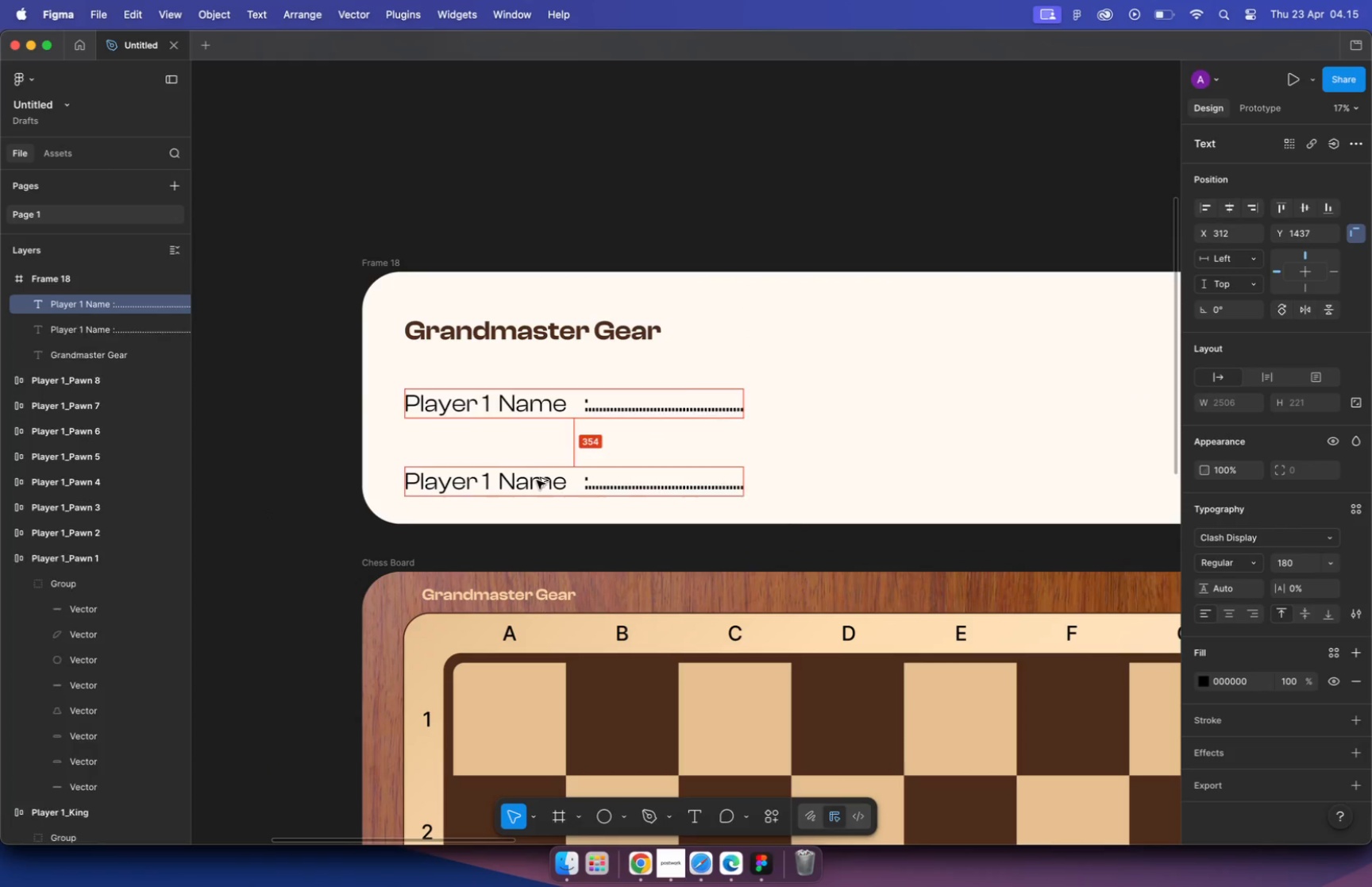 
hold_key(key=OptionLeft, duration=1.92)
 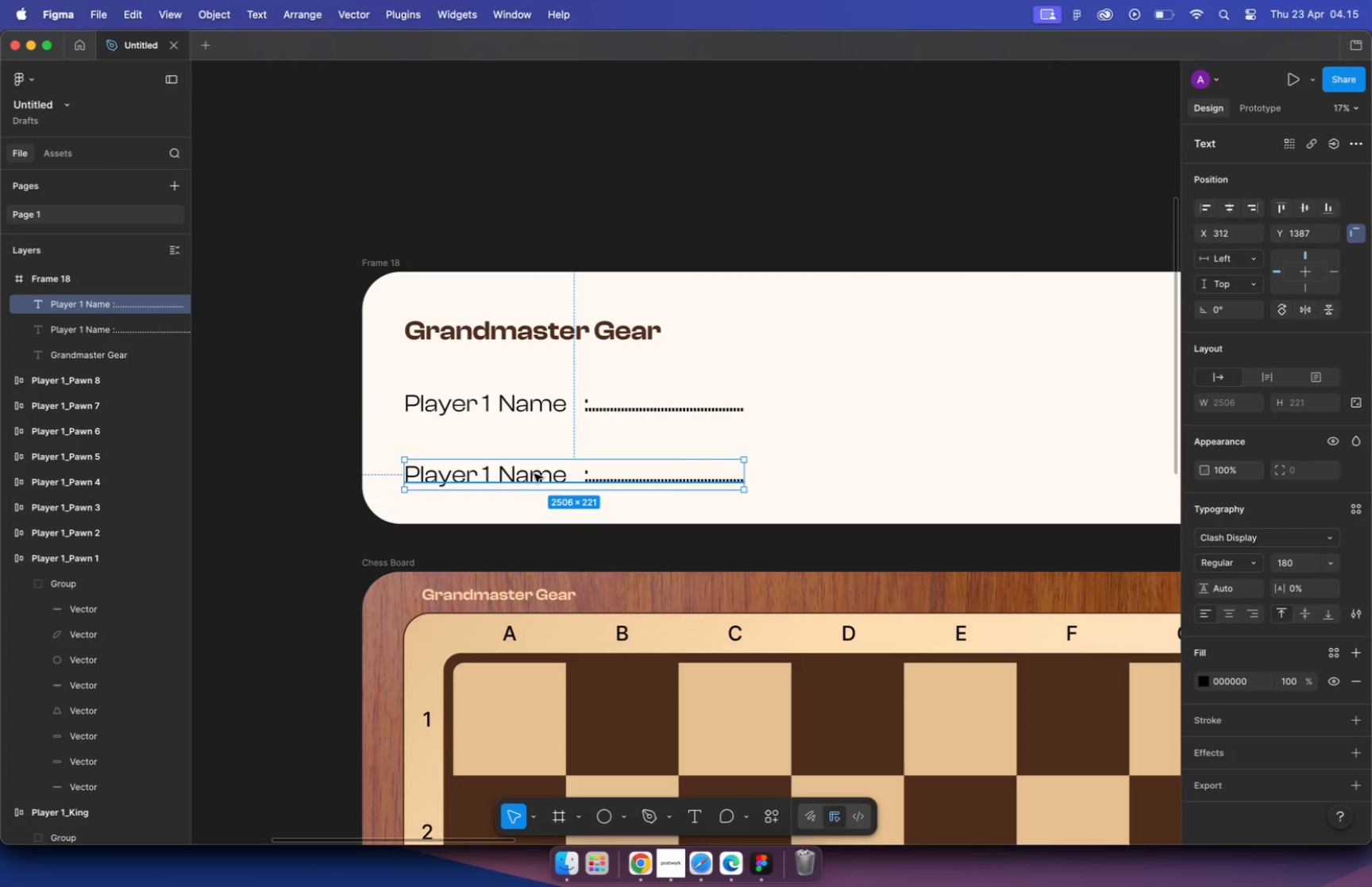 
double_click([491, 473])
 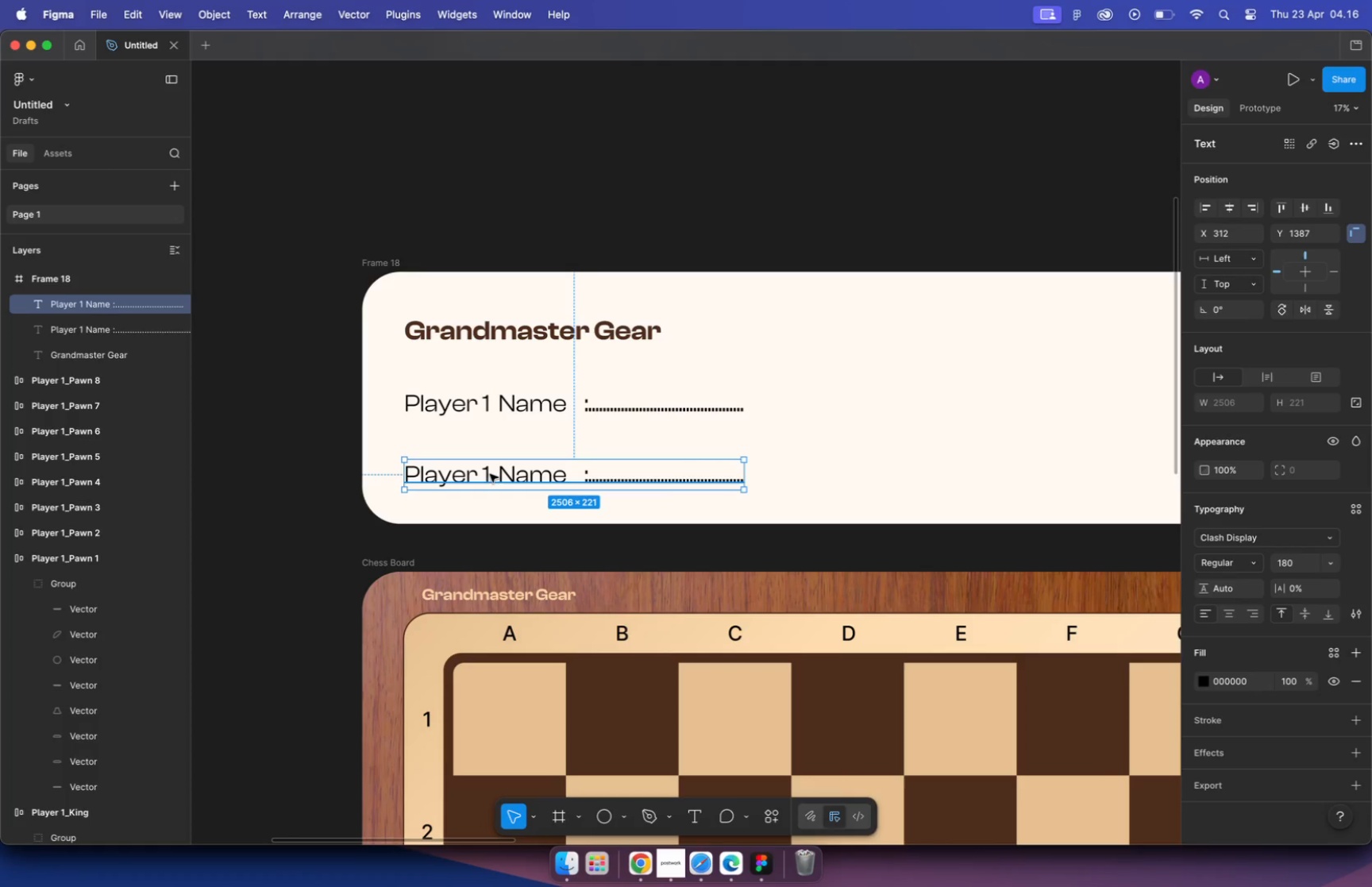 
triple_click([488, 474])
 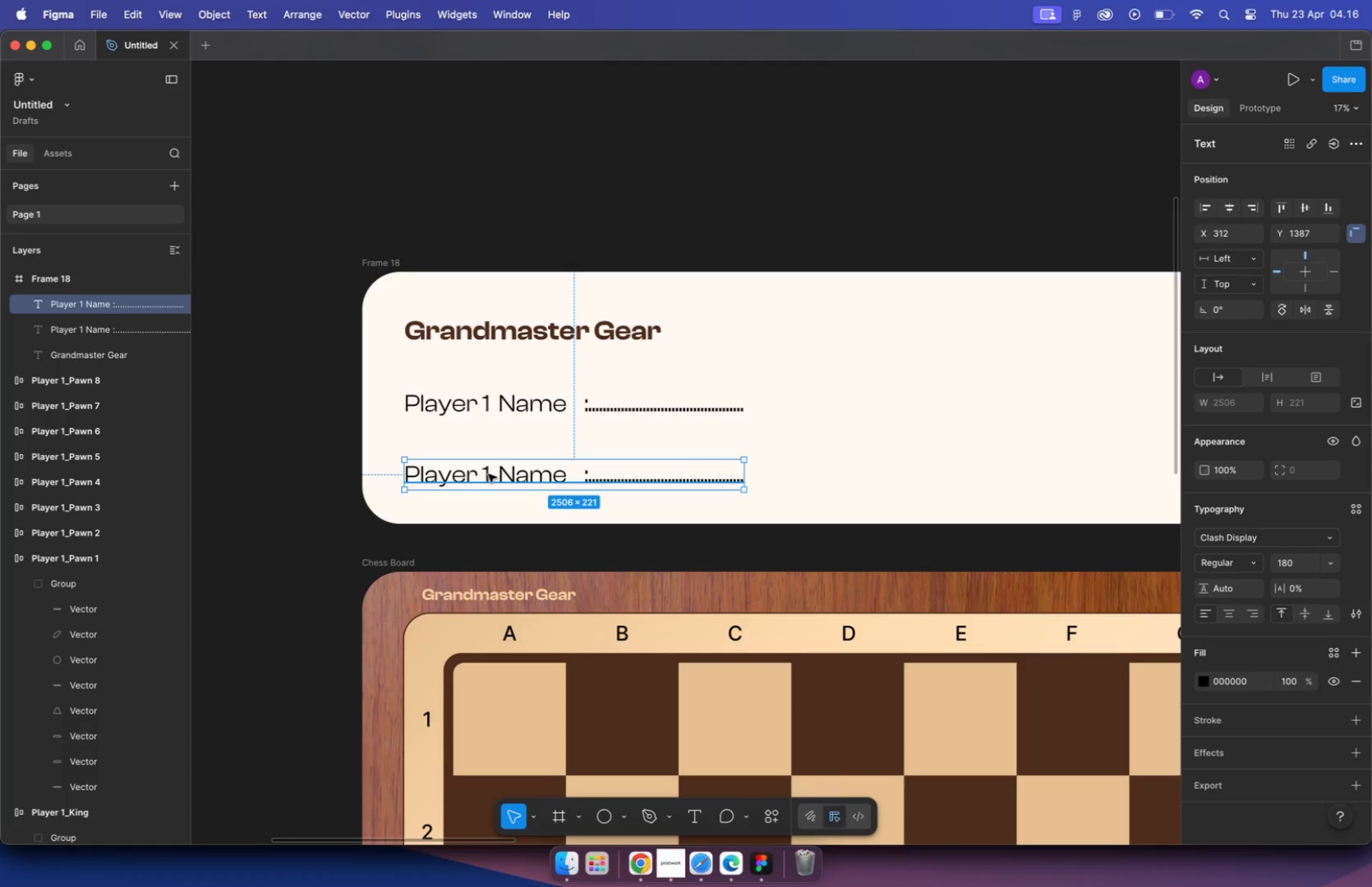 
triple_click([488, 474])
 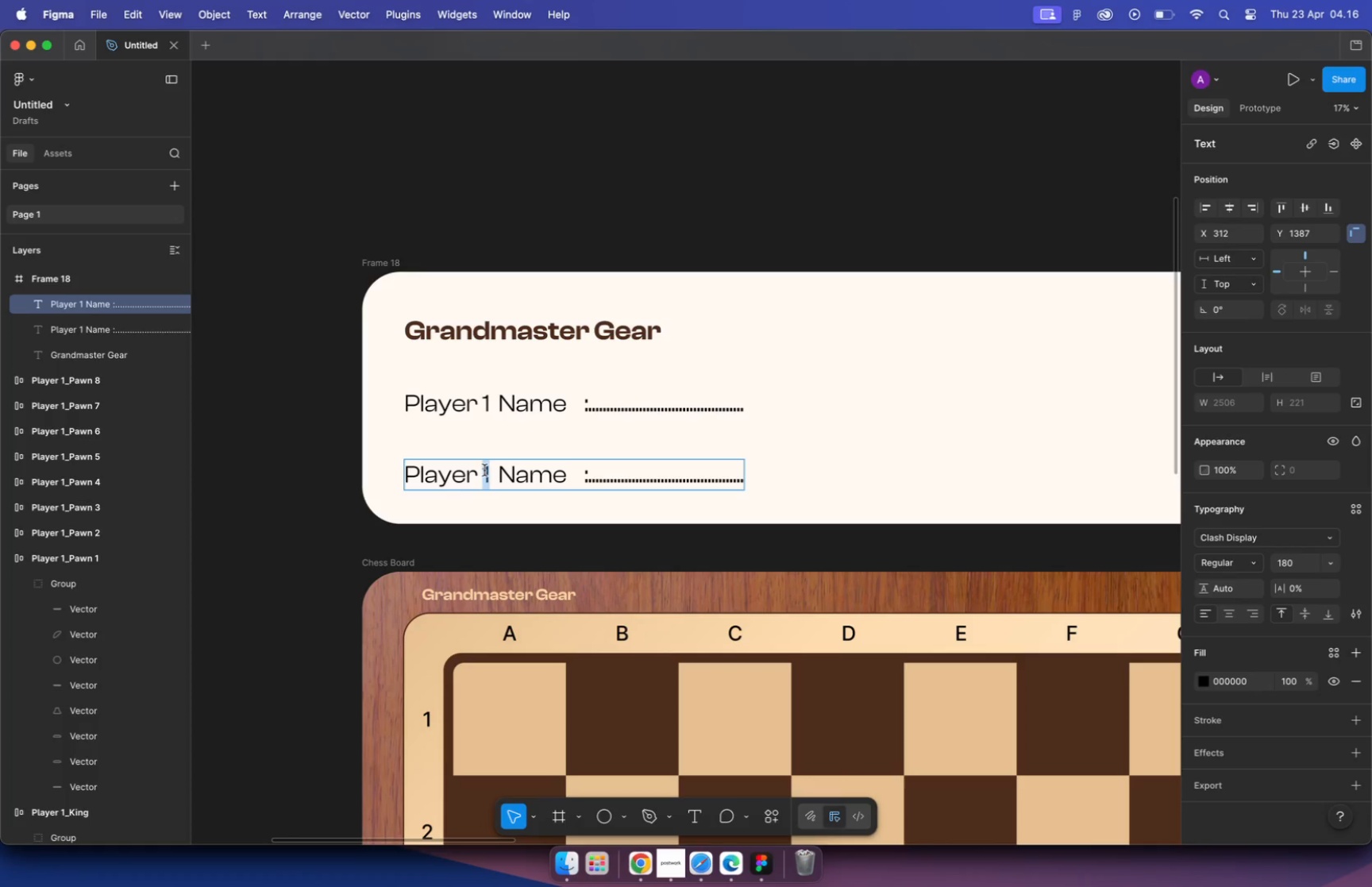 
key(2)
 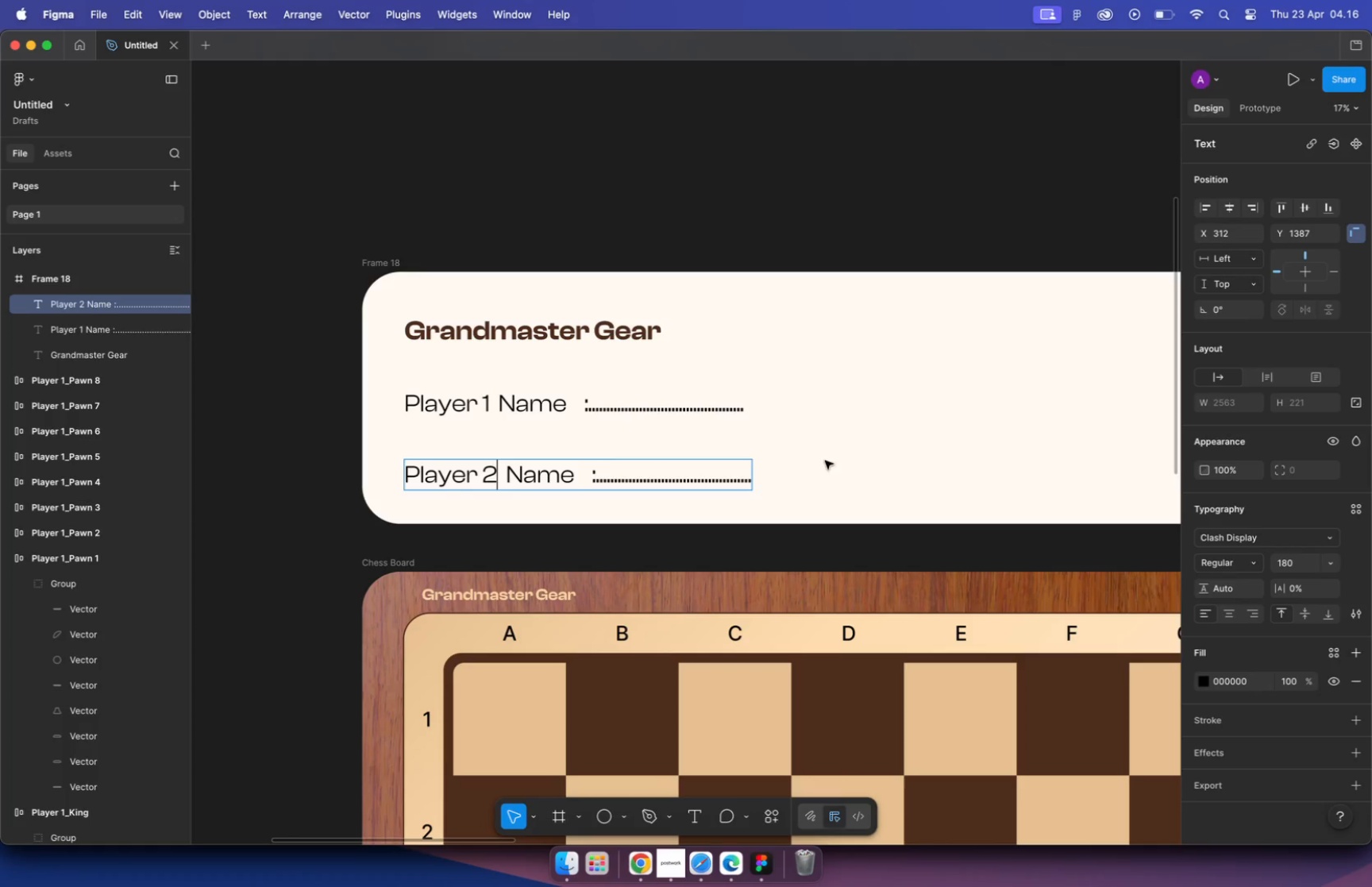 
left_click([920, 450])
 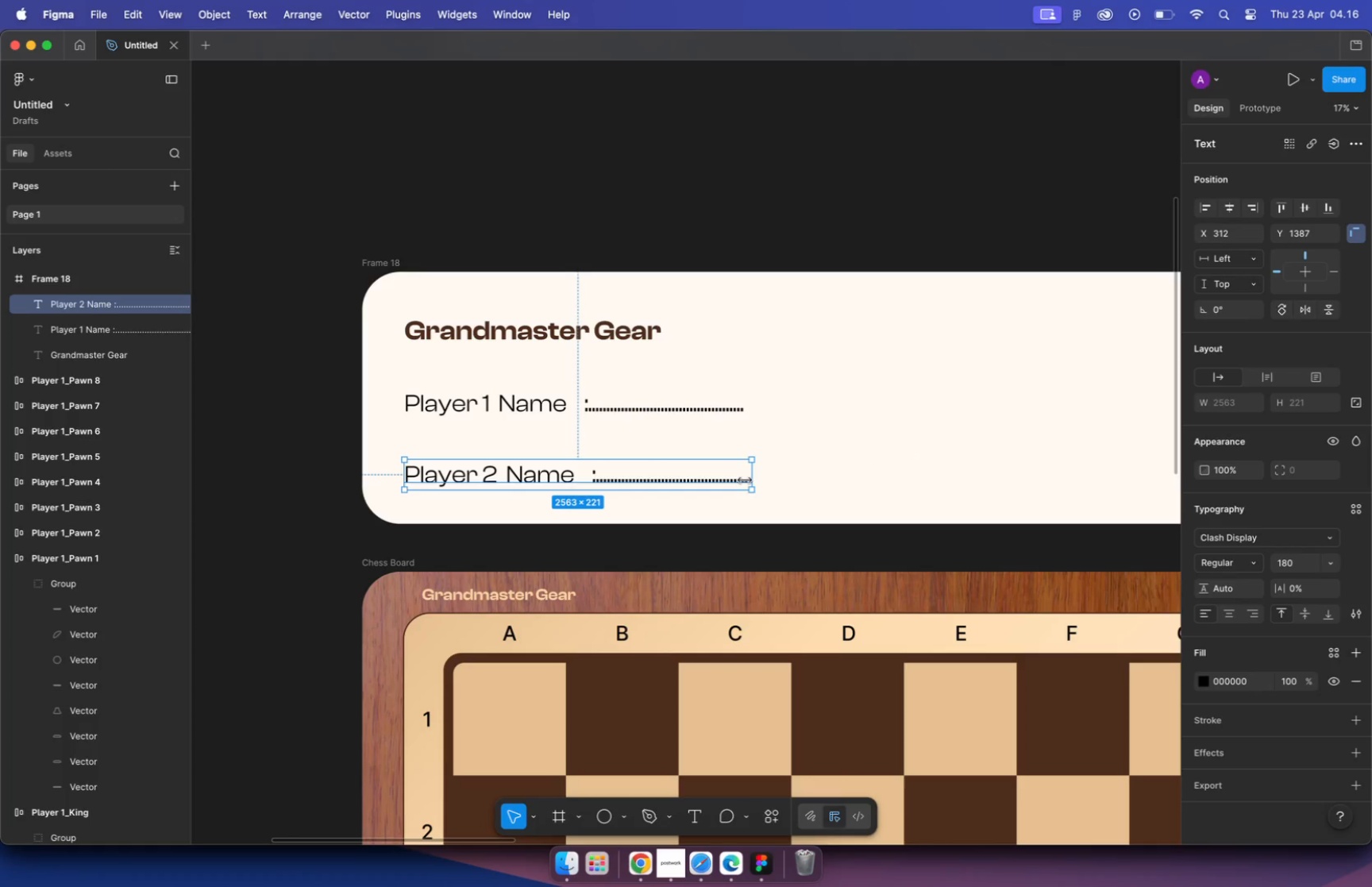 
left_click([749, 477])
 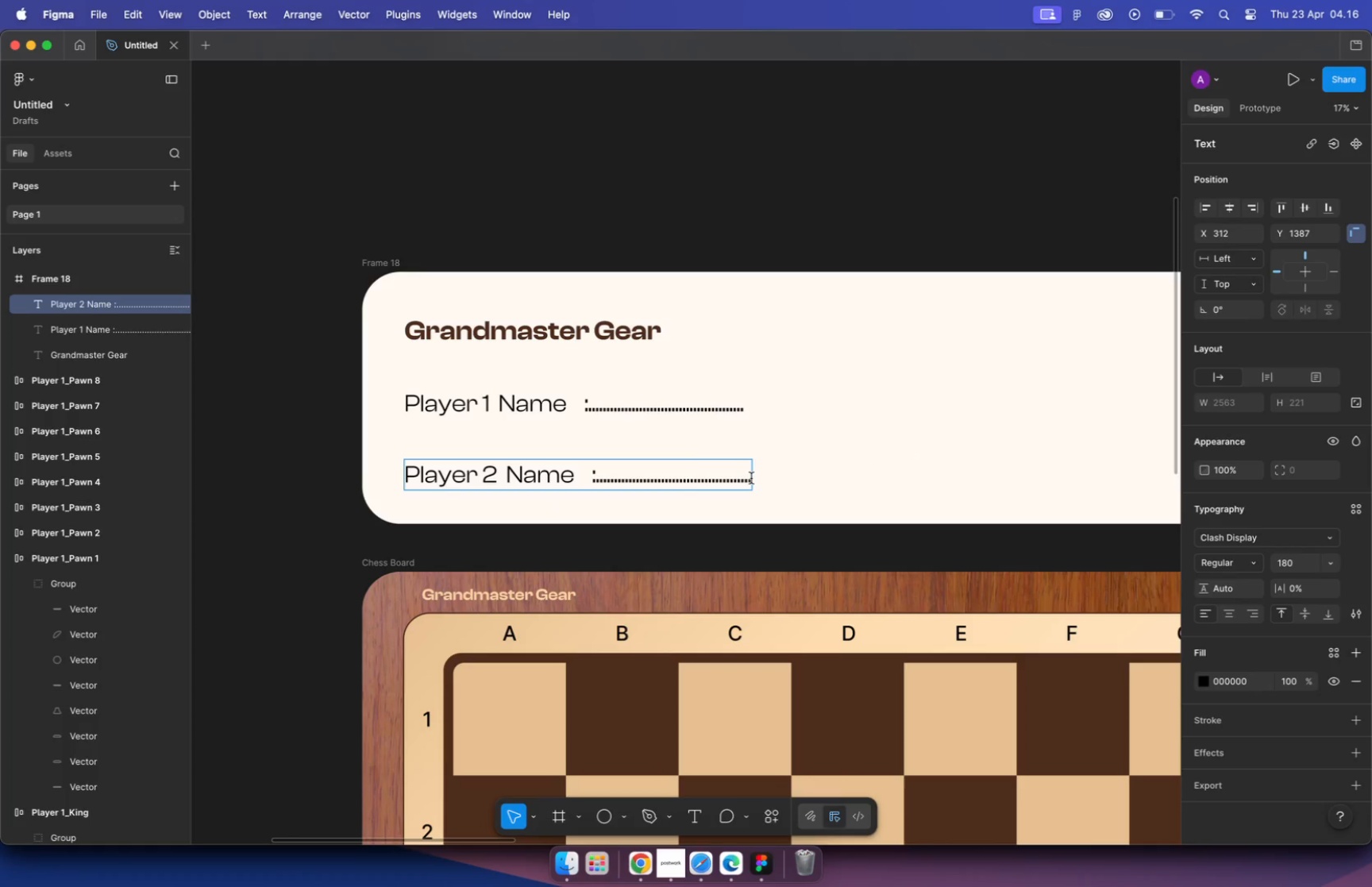 
left_click([751, 477])
 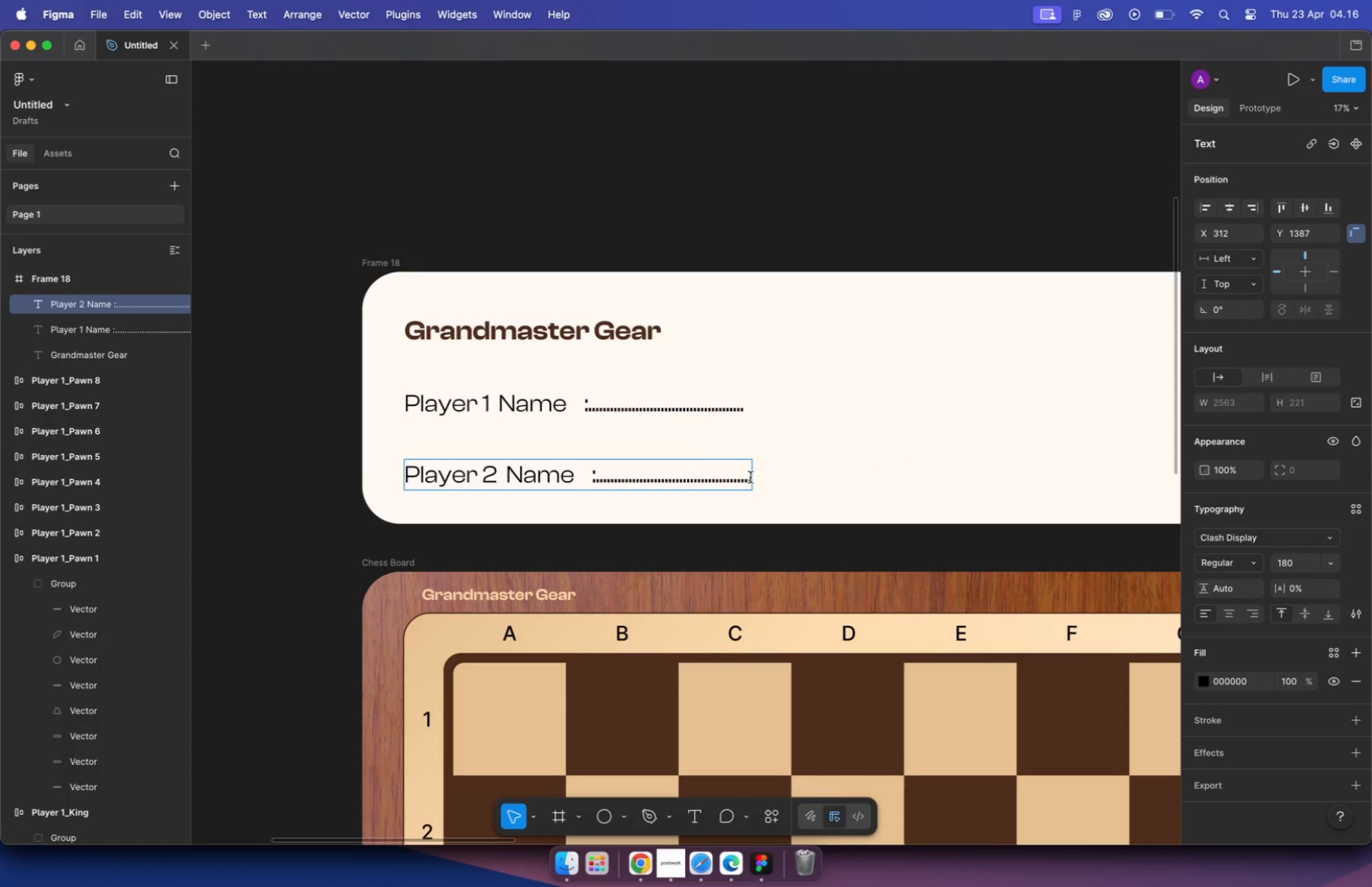 
key(Backspace)
 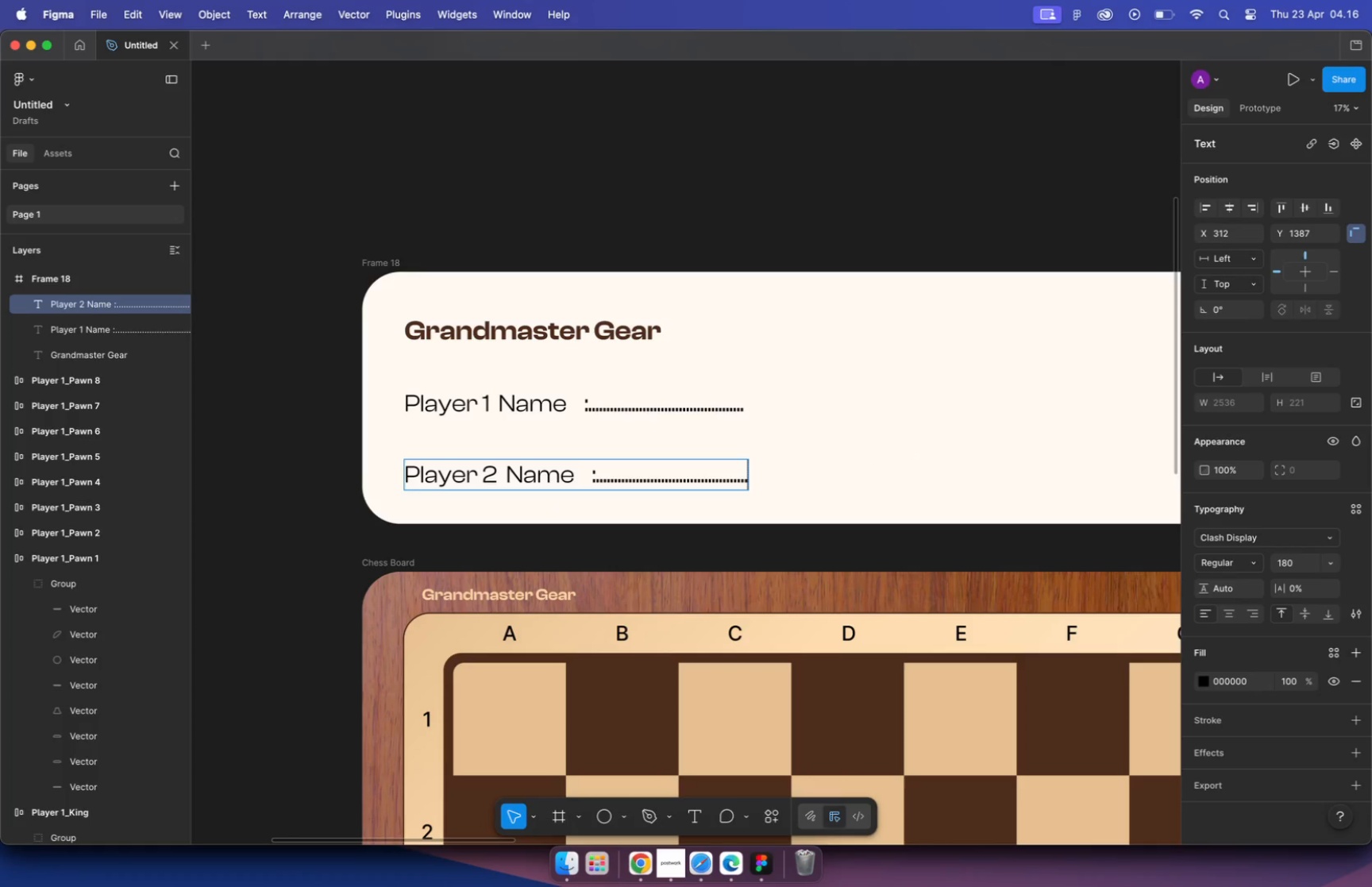 
key(Backspace)
 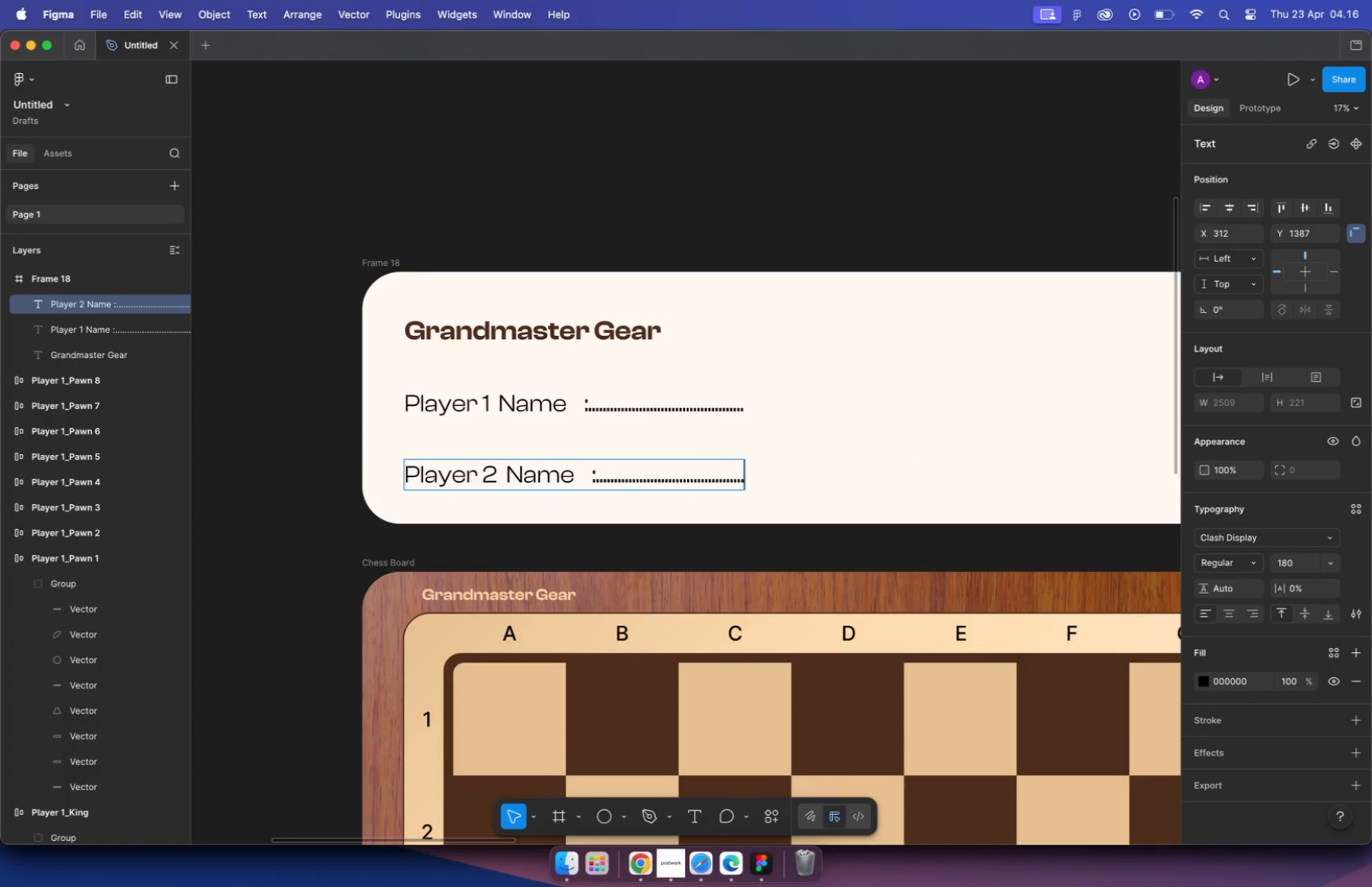 
key(Escape)
 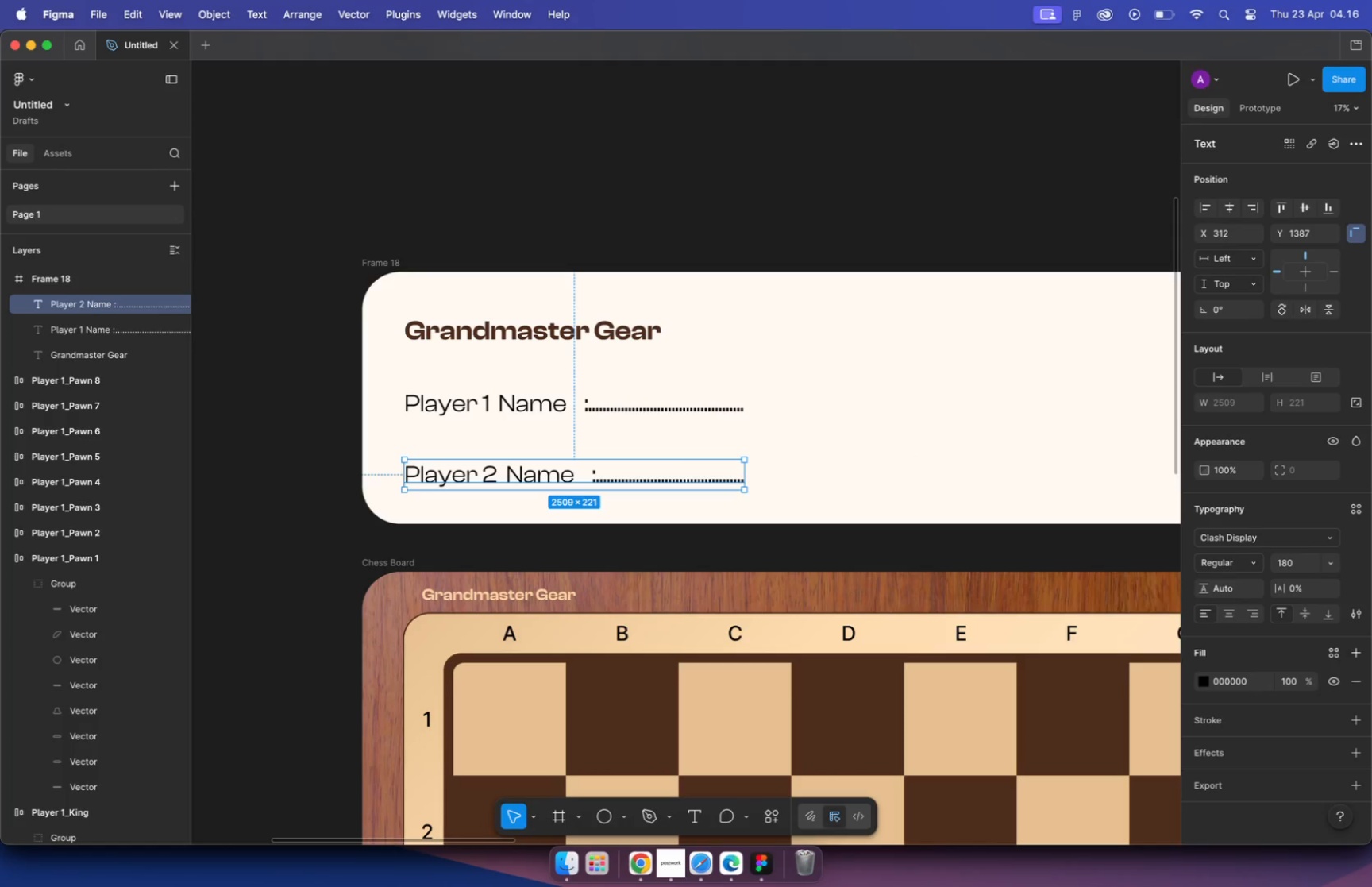 
key(Escape)
 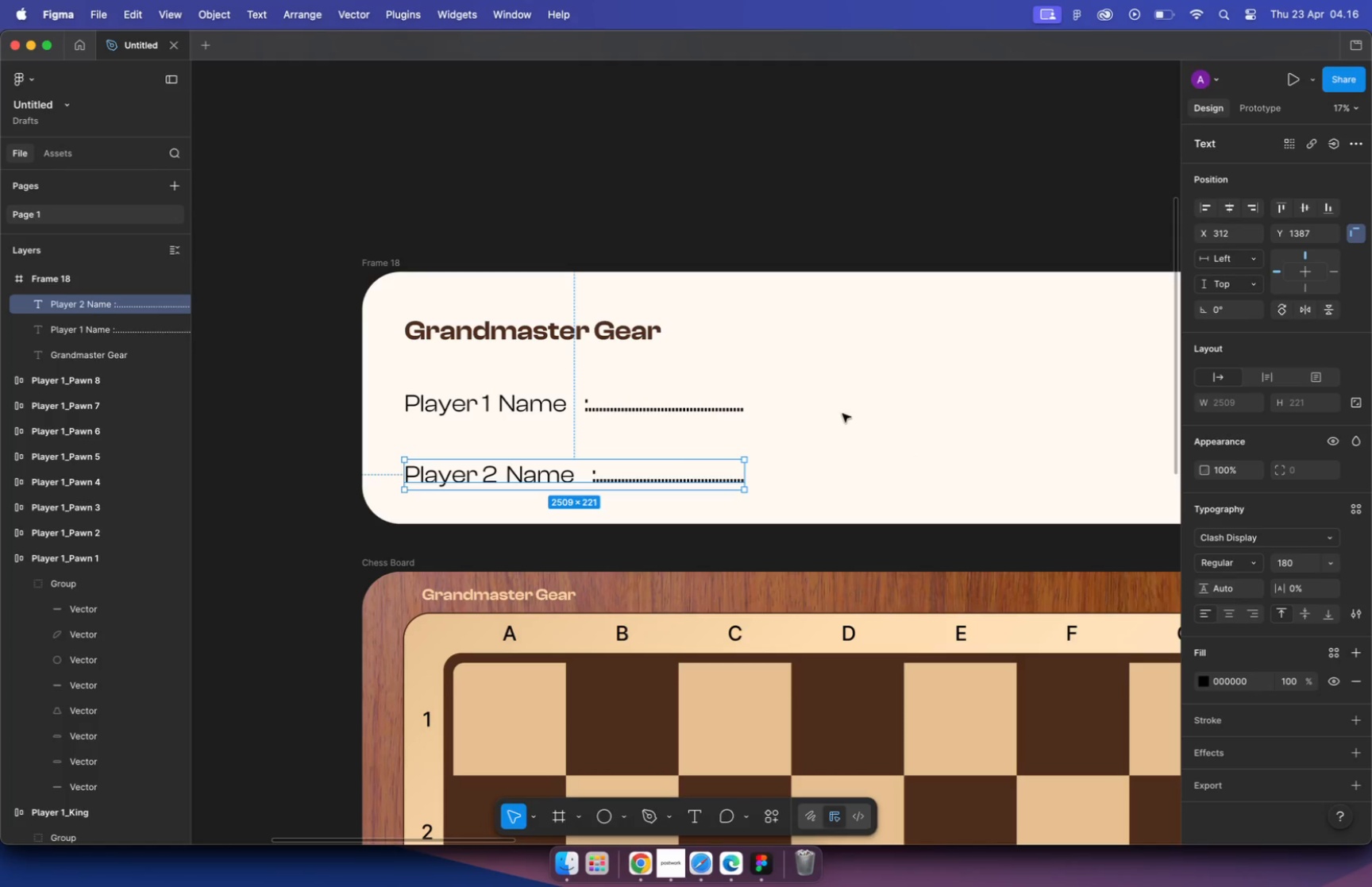 
left_click([842, 414])
 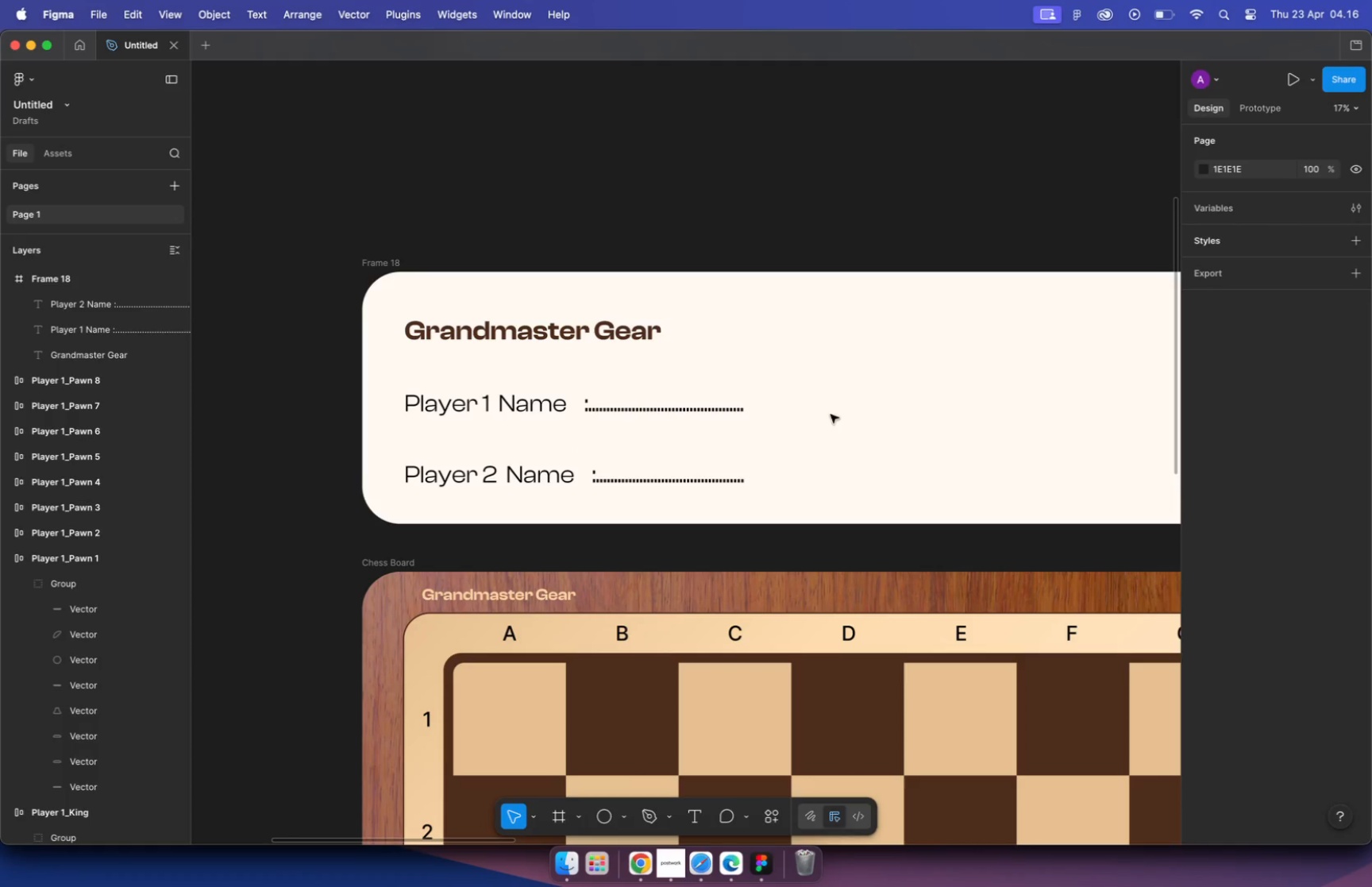 
hold_key(key=Space, duration=0.42)
 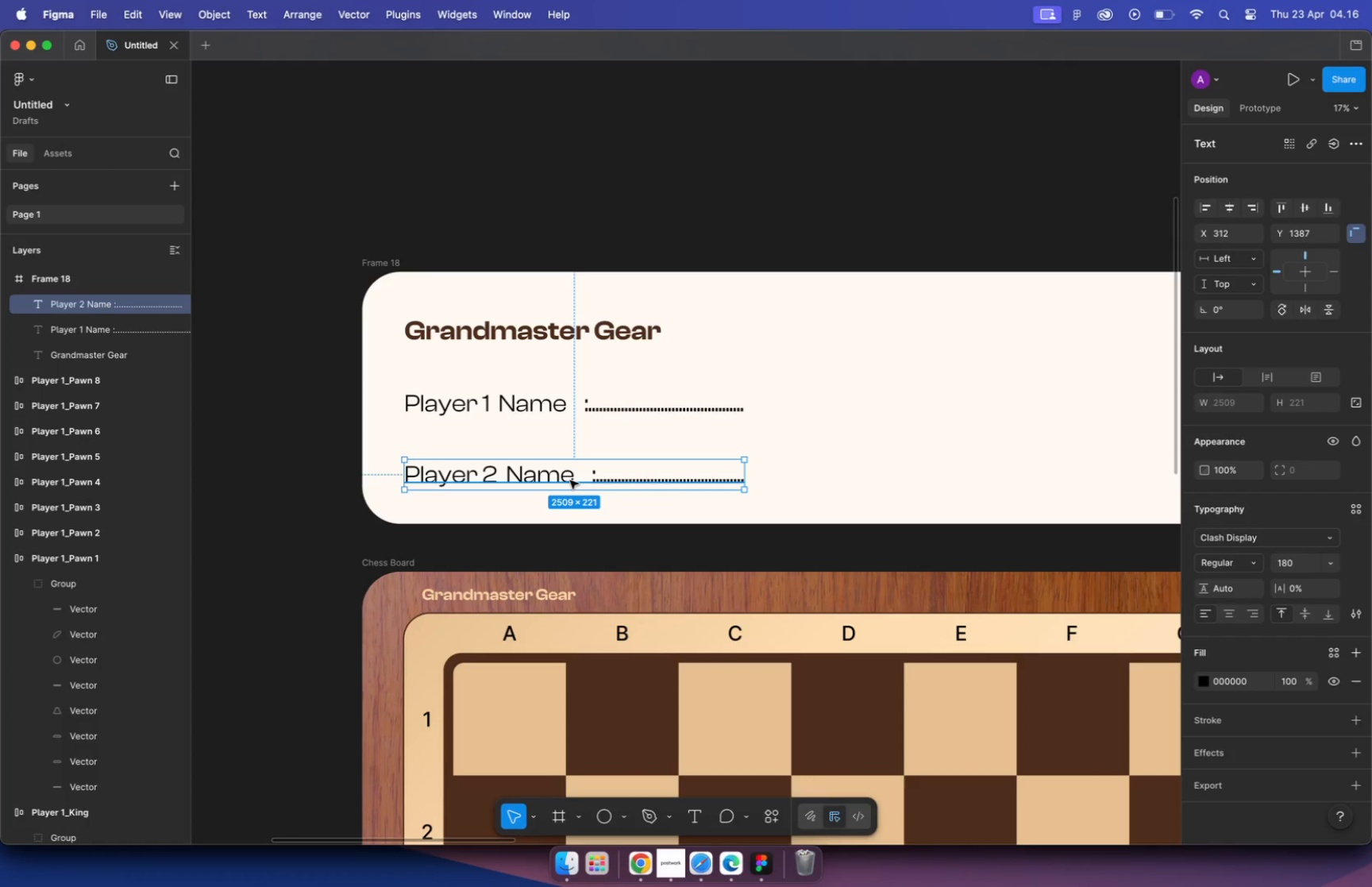 
scroll: coordinate [586, 415], scroll_direction: up, amount: 16.0
 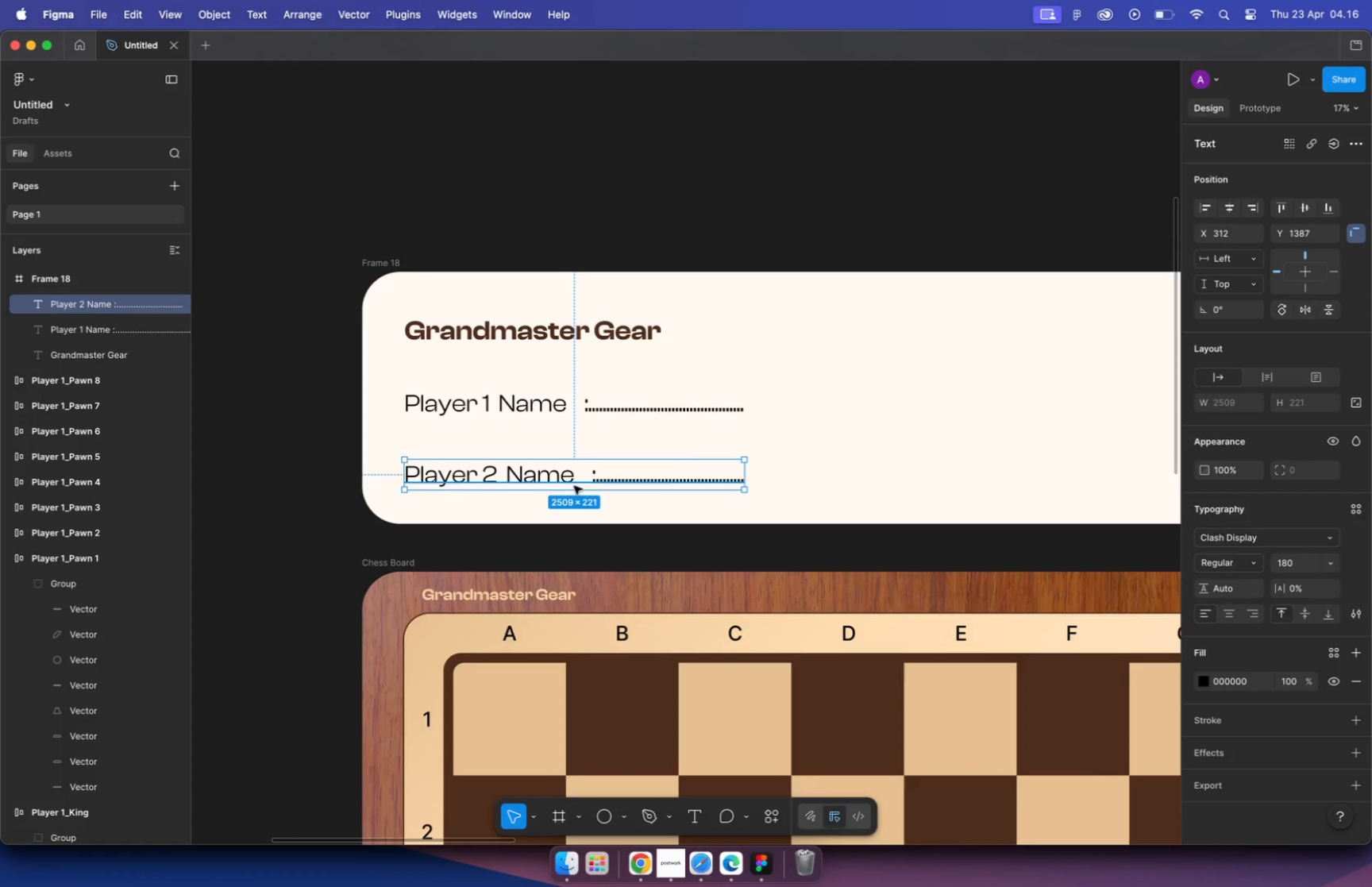 
key(Meta+CommandLeft)
 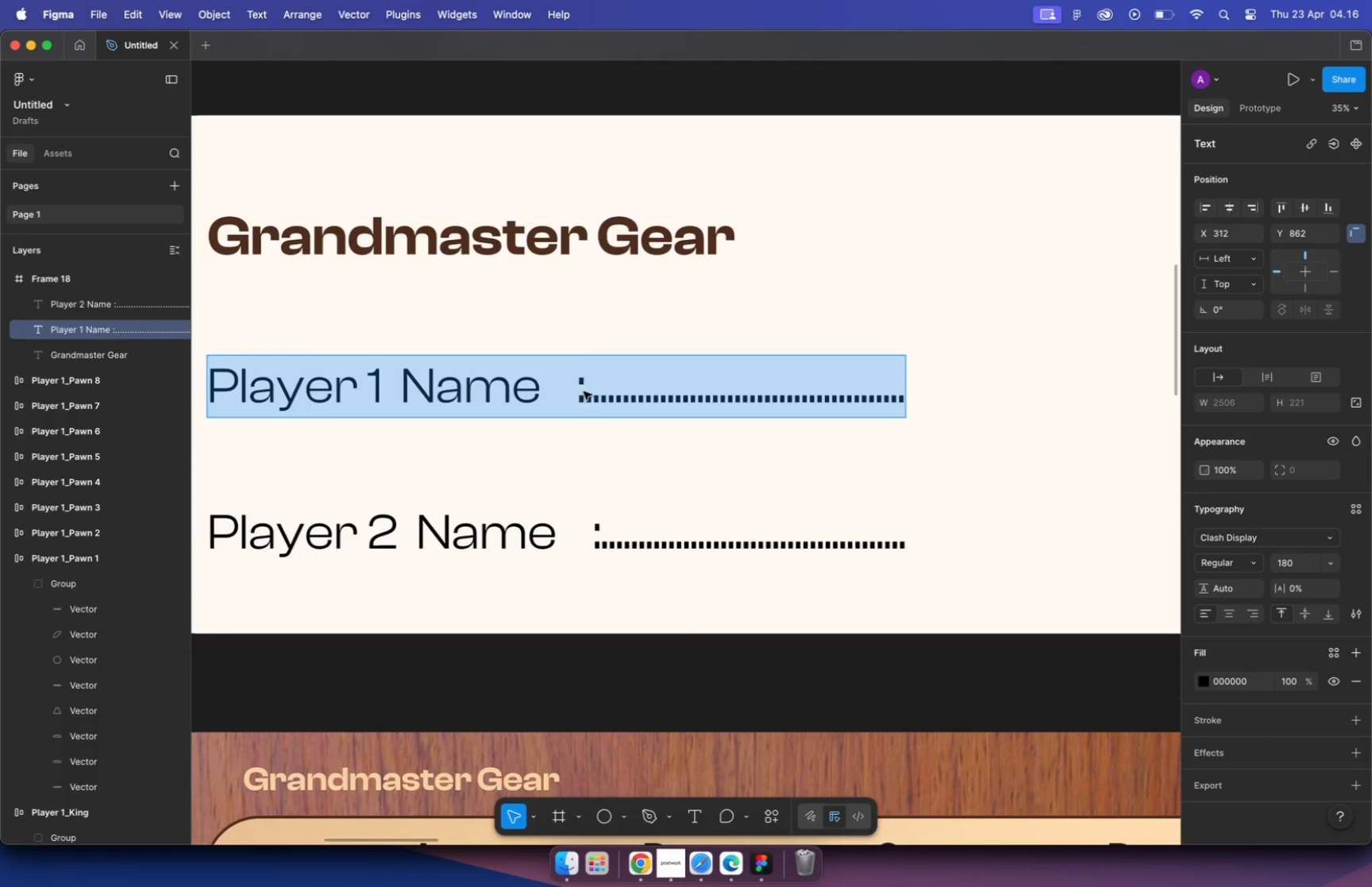 
scroll: coordinate [602, 445], scroll_direction: down, amount: 17.0
 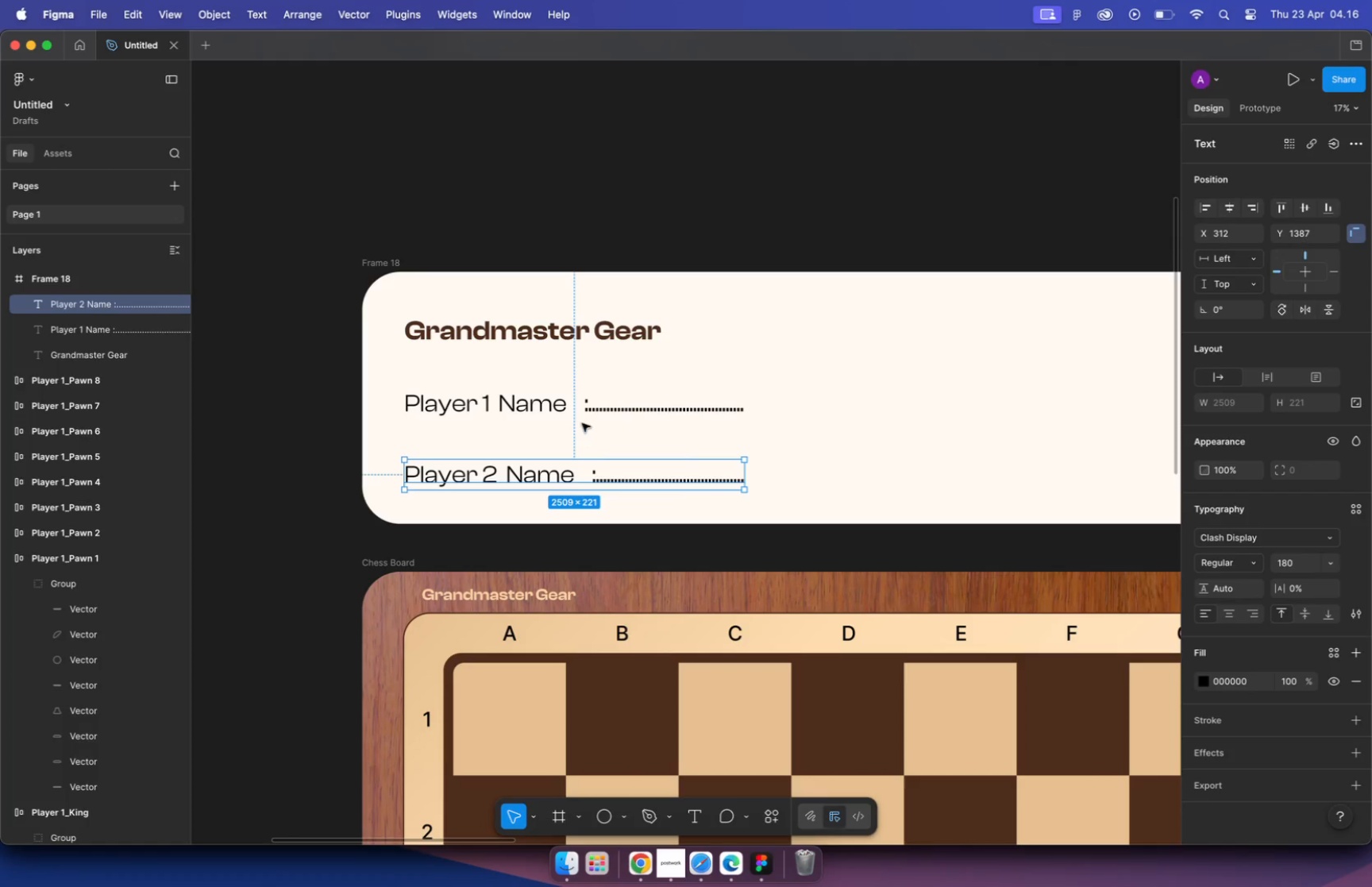 
hold_key(key=CommandLeft, duration=0.56)
scroll: coordinate [592, 411], scroll_direction: up, amount: 10.0
 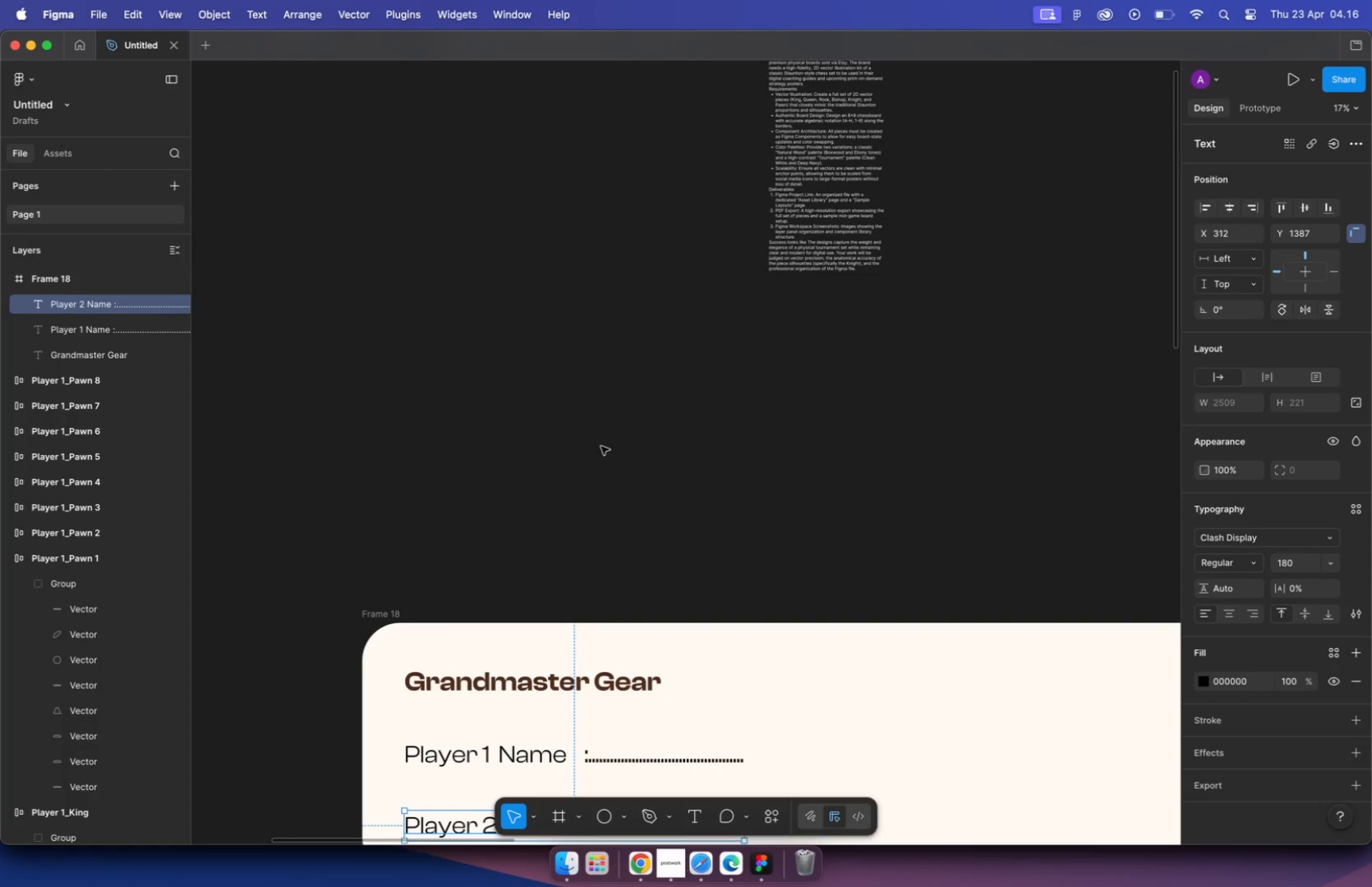 
key(Space)
 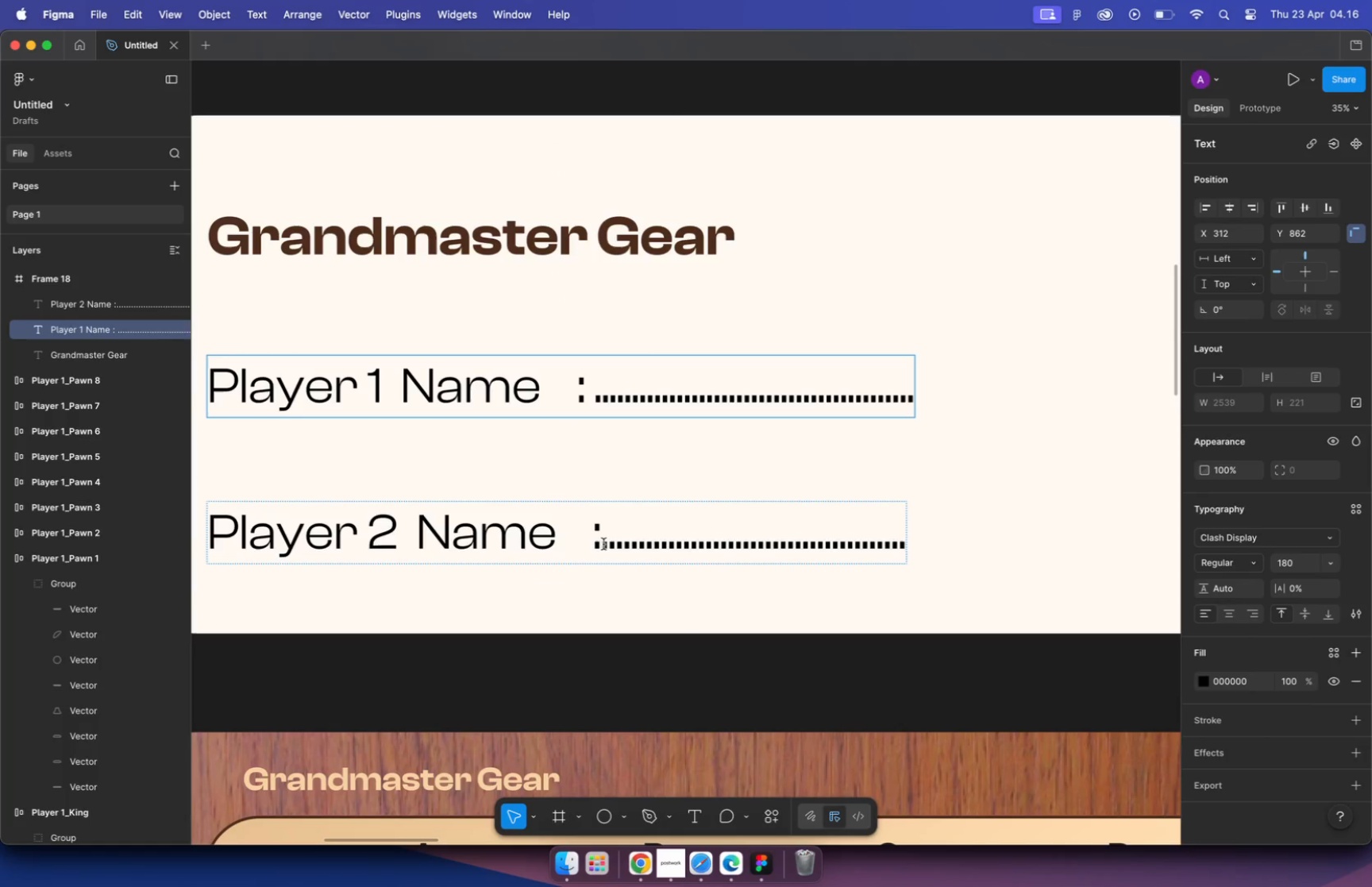 
left_click([602, 546])
 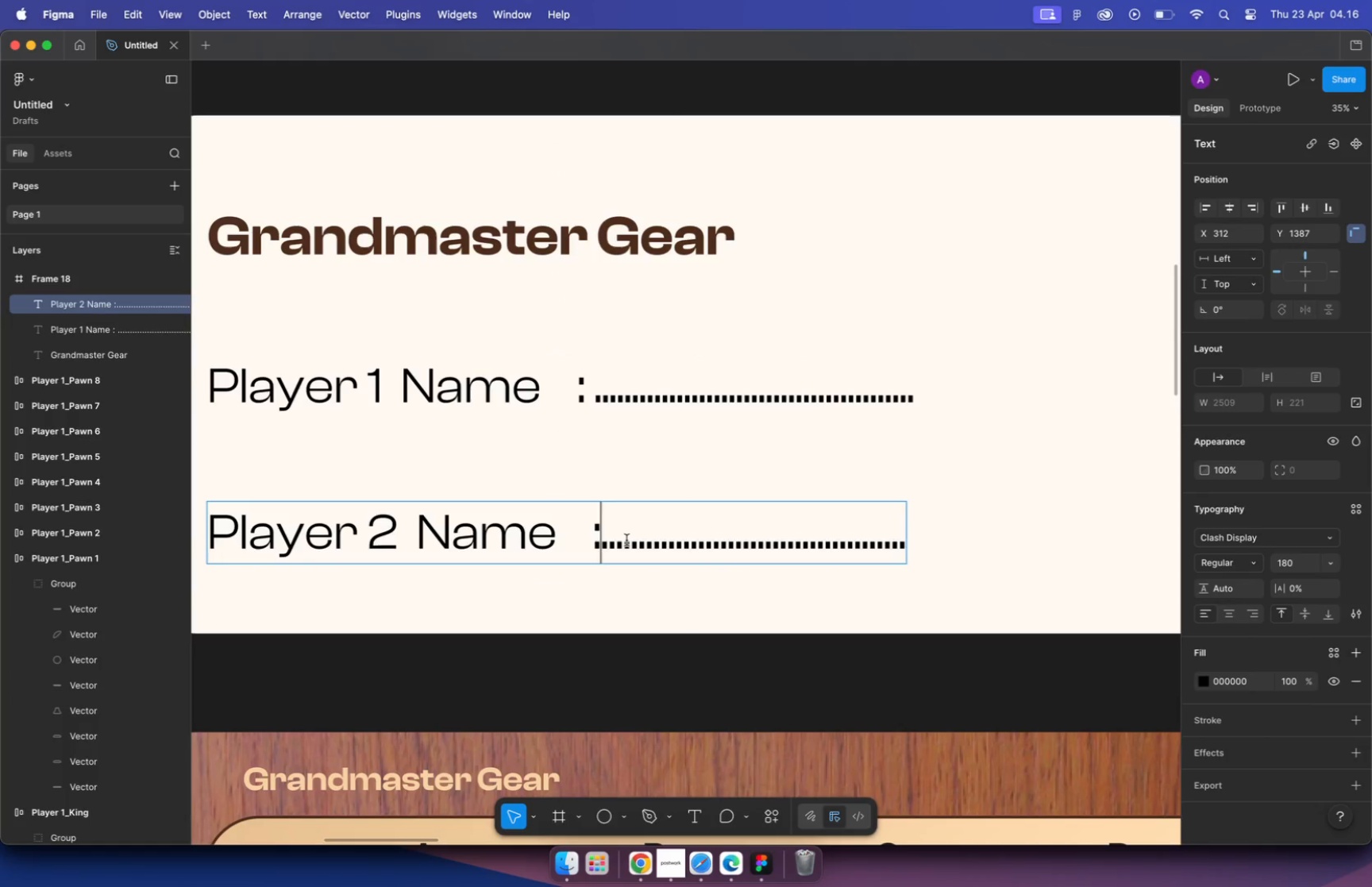 
key(Space)
 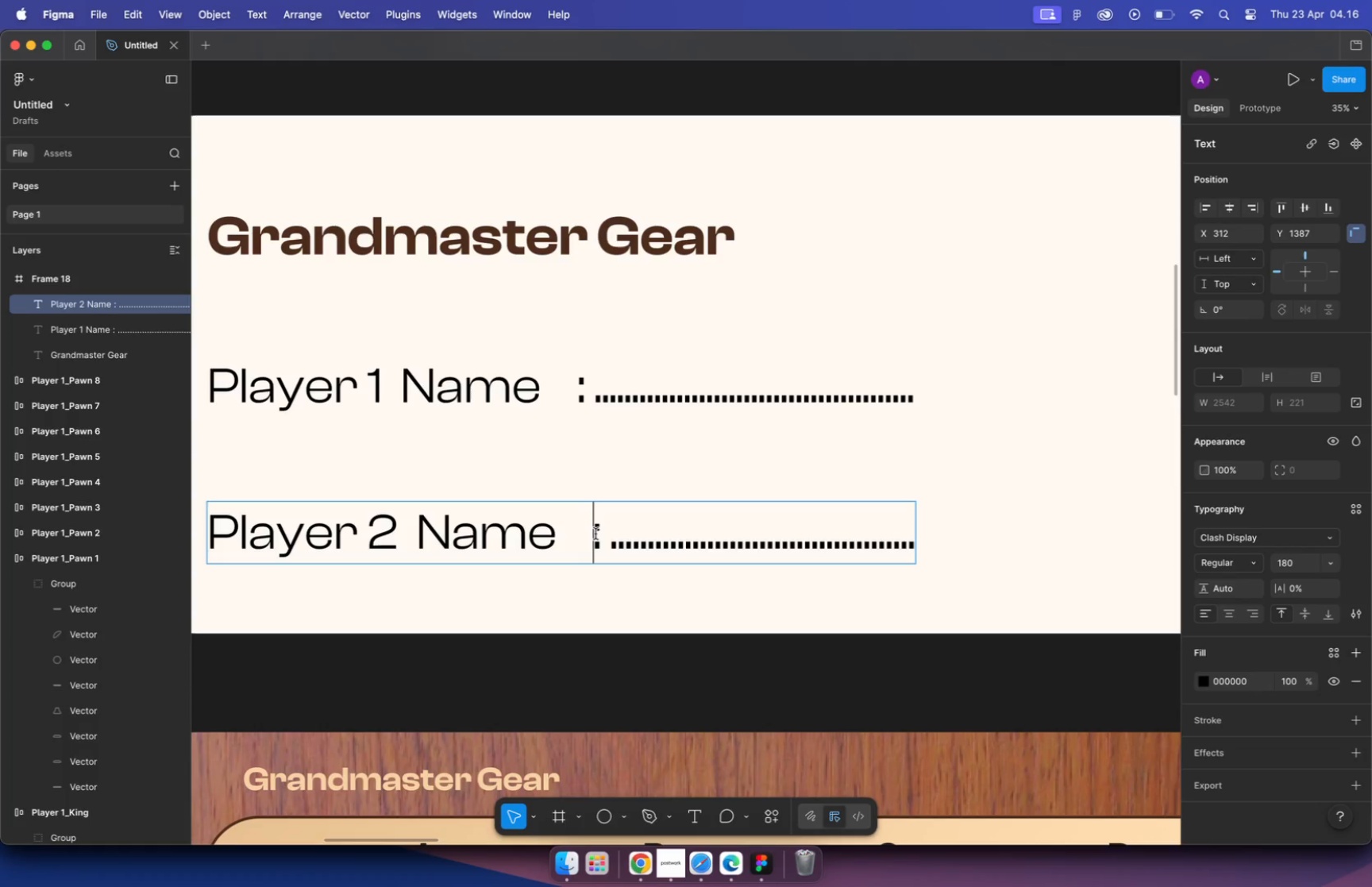 
key(Backspace)
 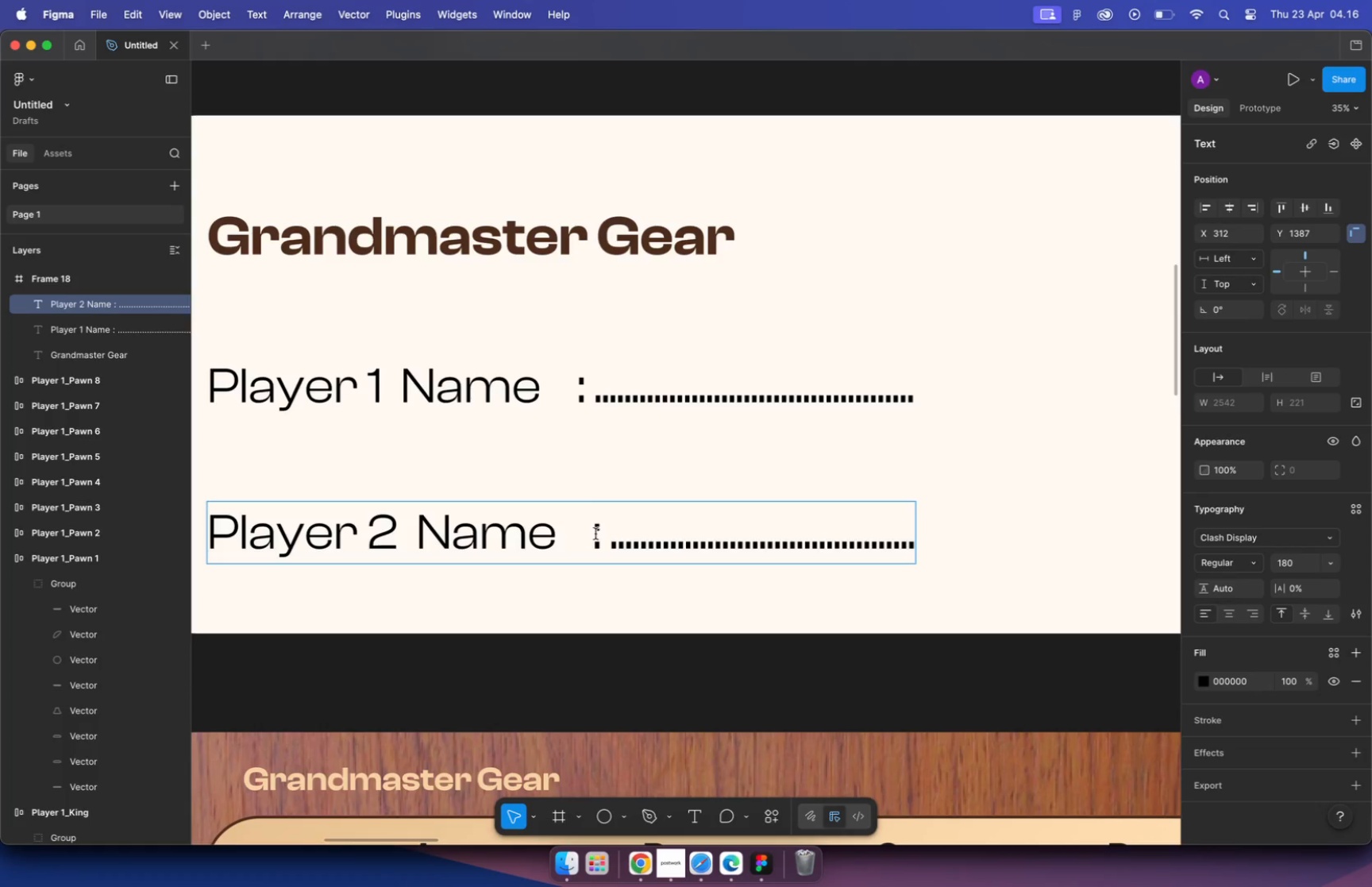 
key(Backspace)
 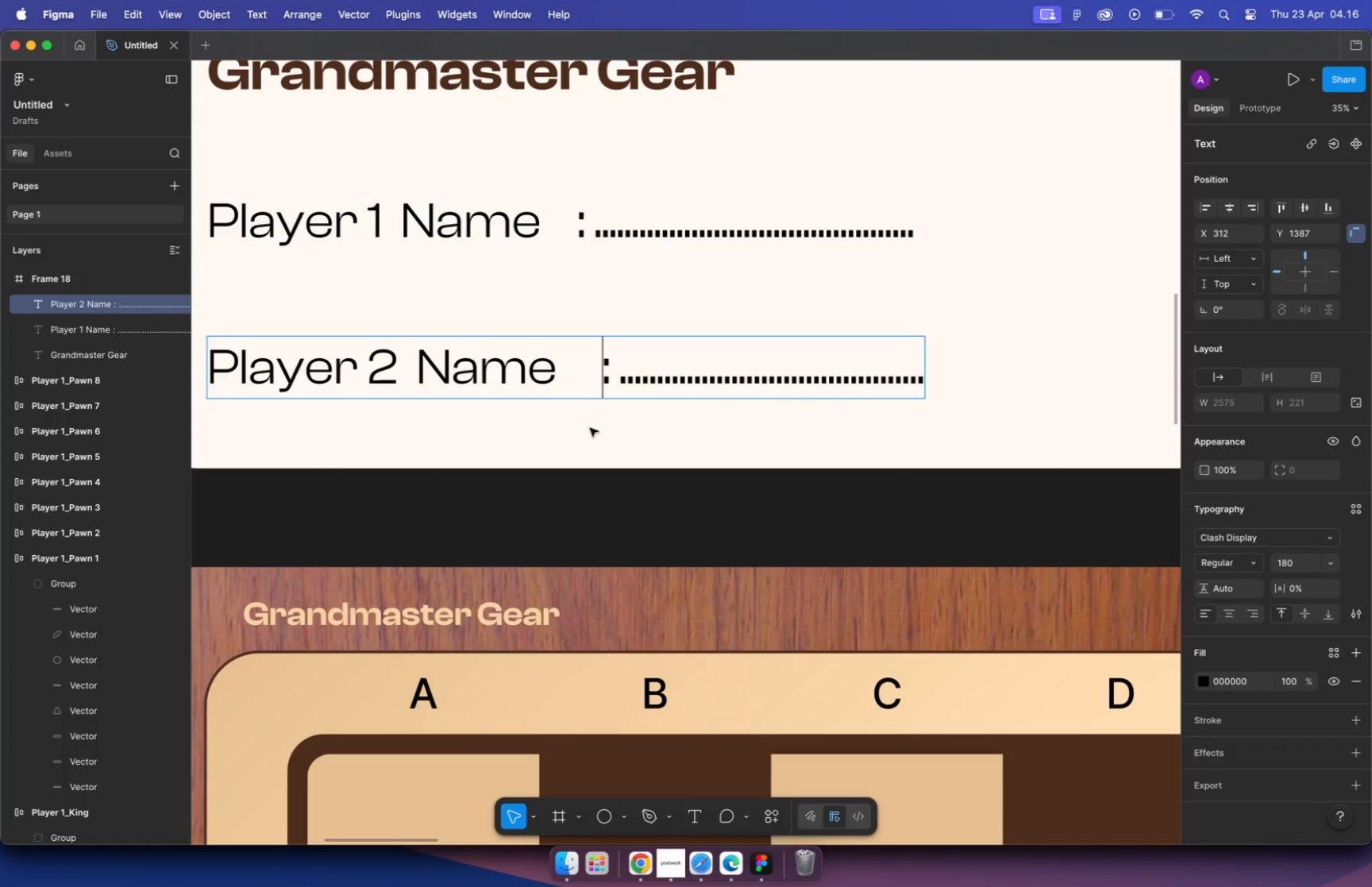 
hold_key(key=Space, duration=0.59)
 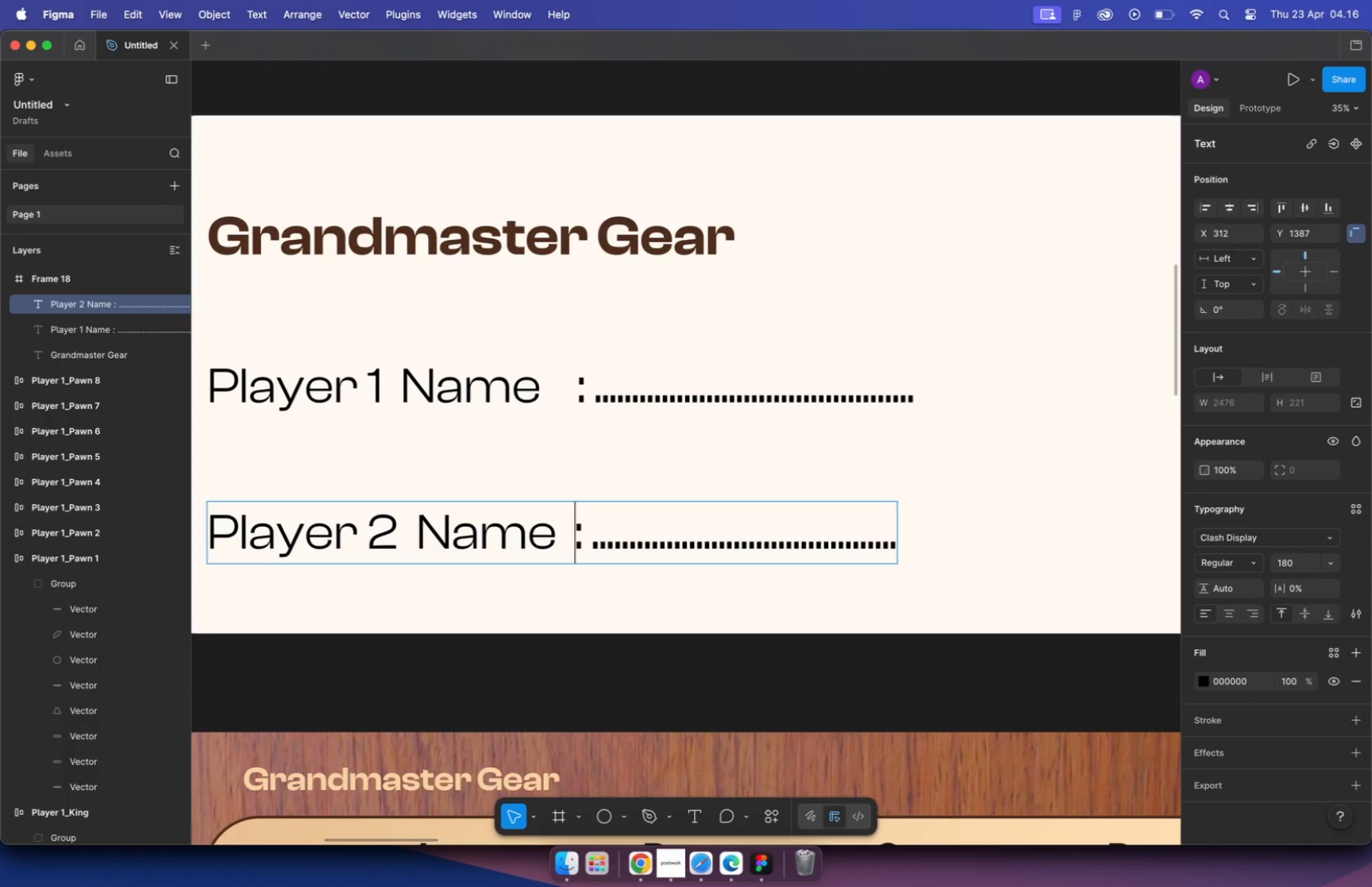 
scroll: coordinate [420, 429], scroll_direction: down, amount: 5.0
 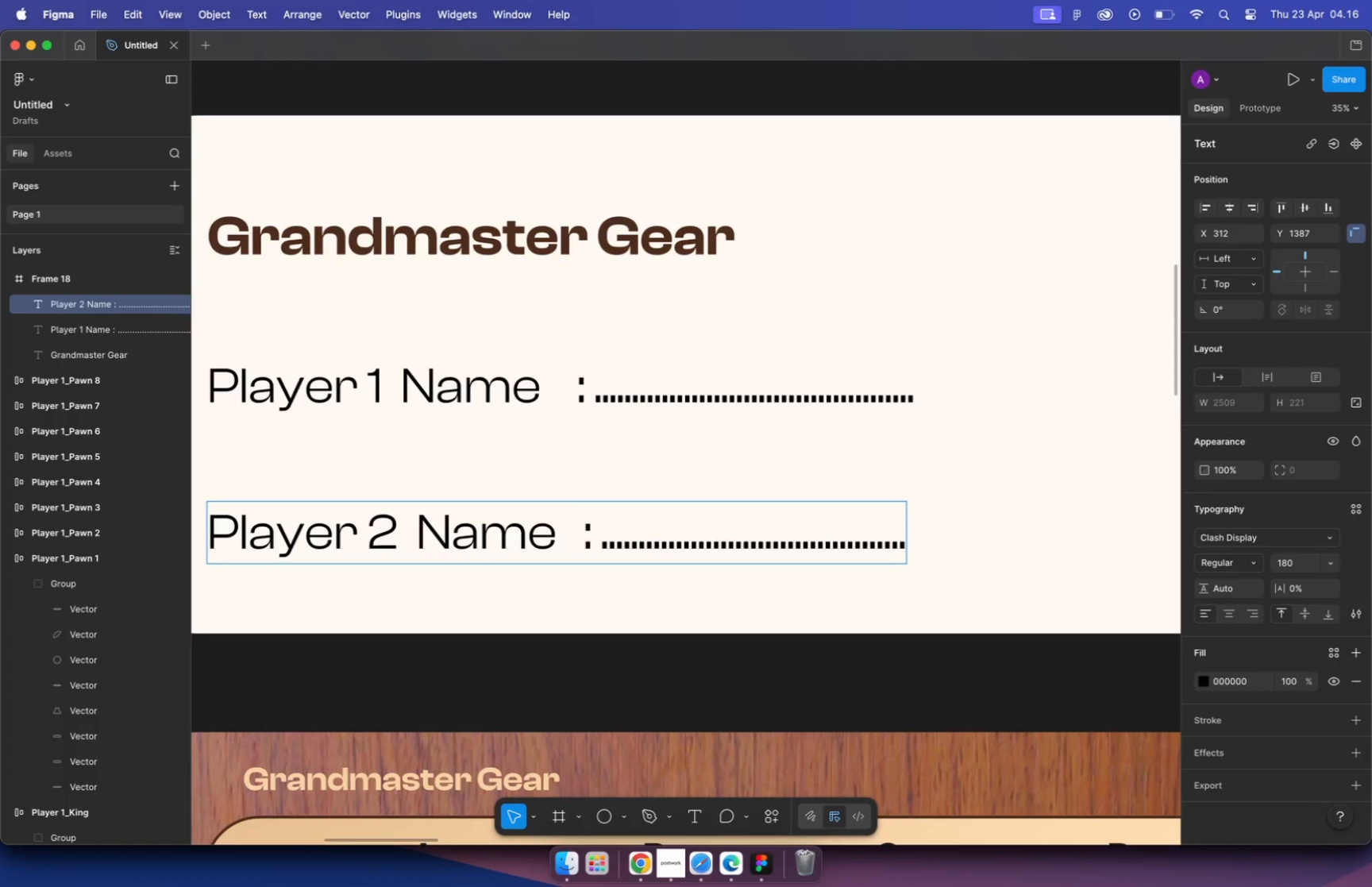 
key(Backspace)
 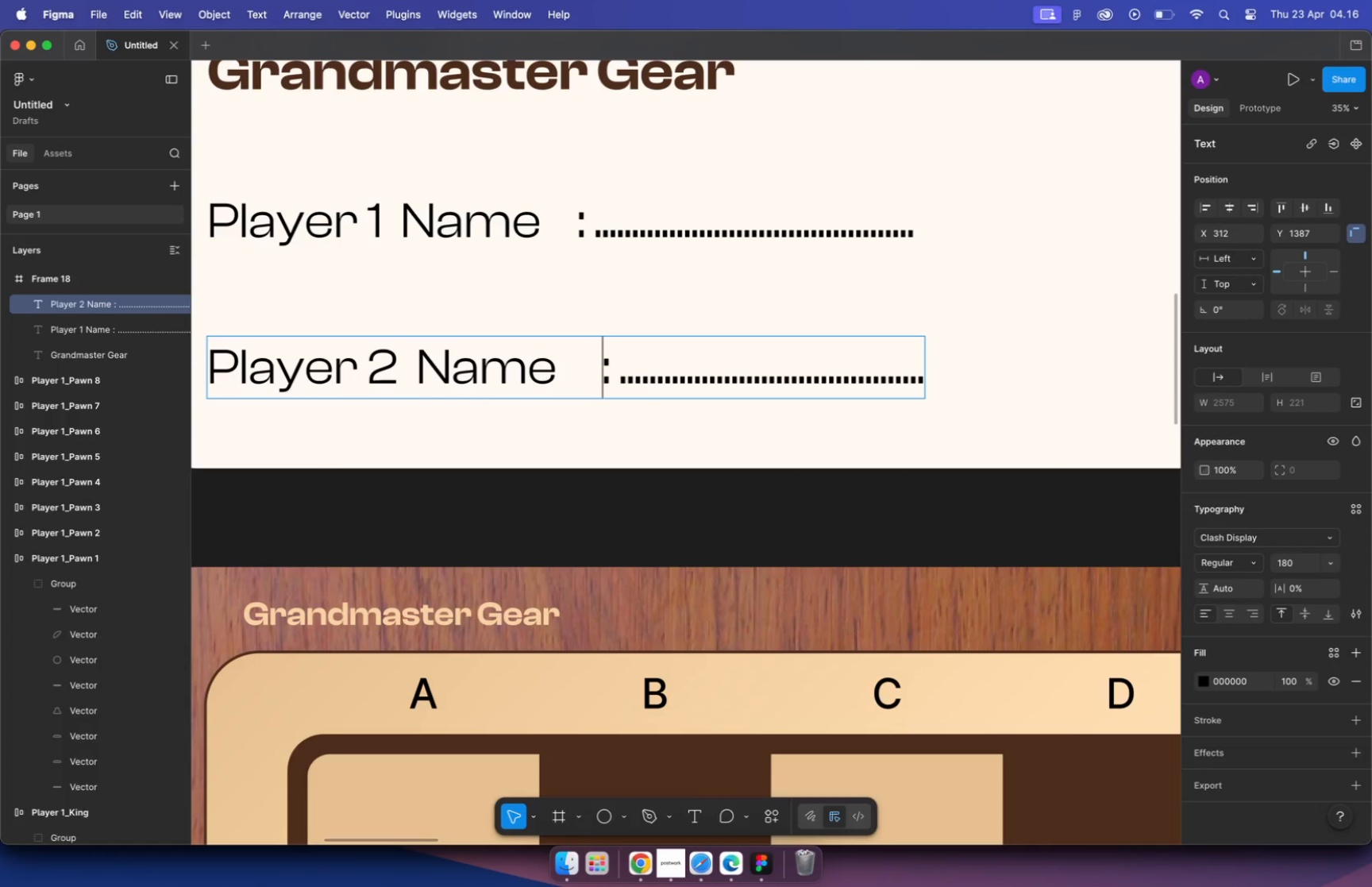 
key(Backspace)
 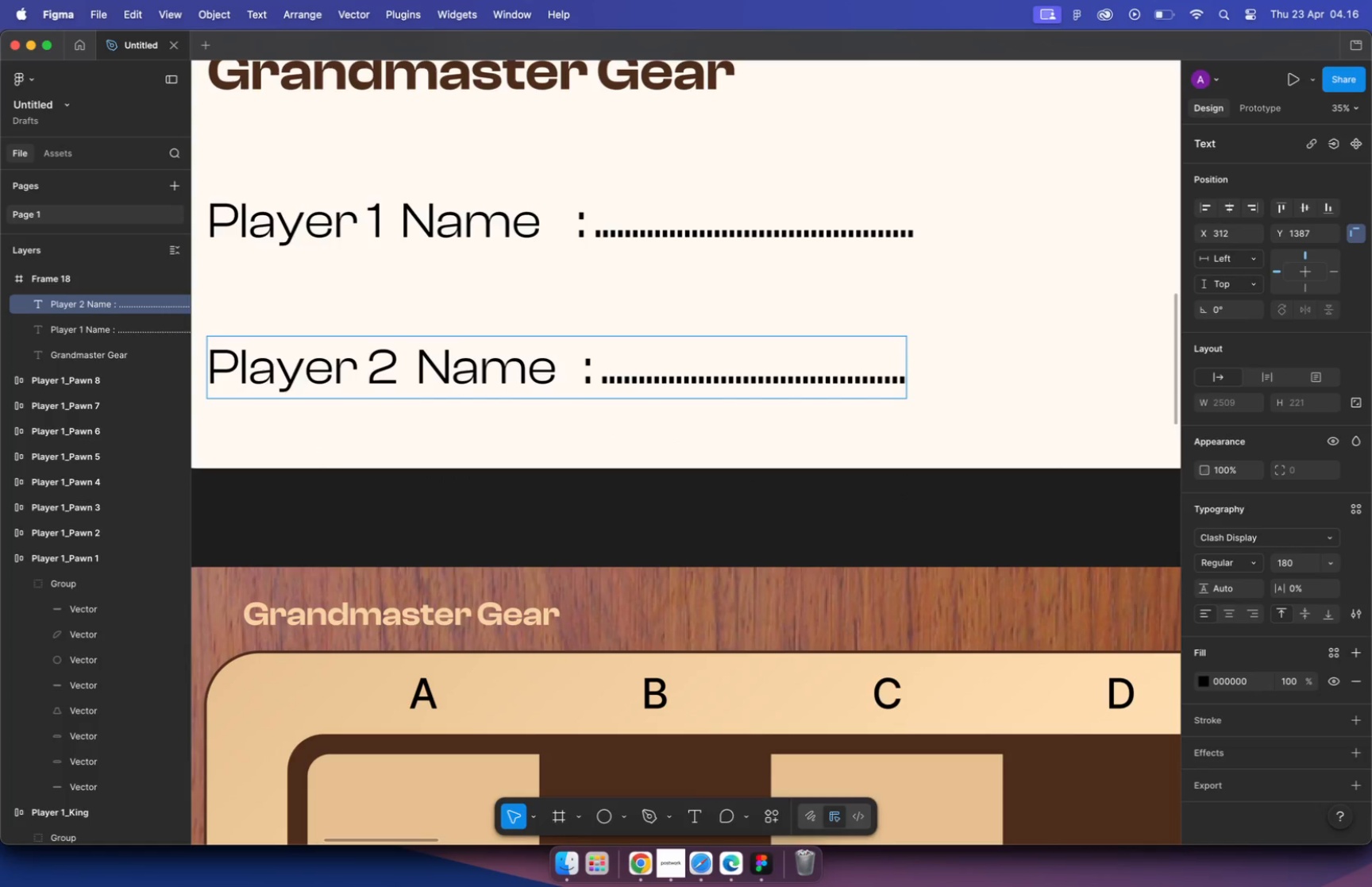 
key(Escape)
 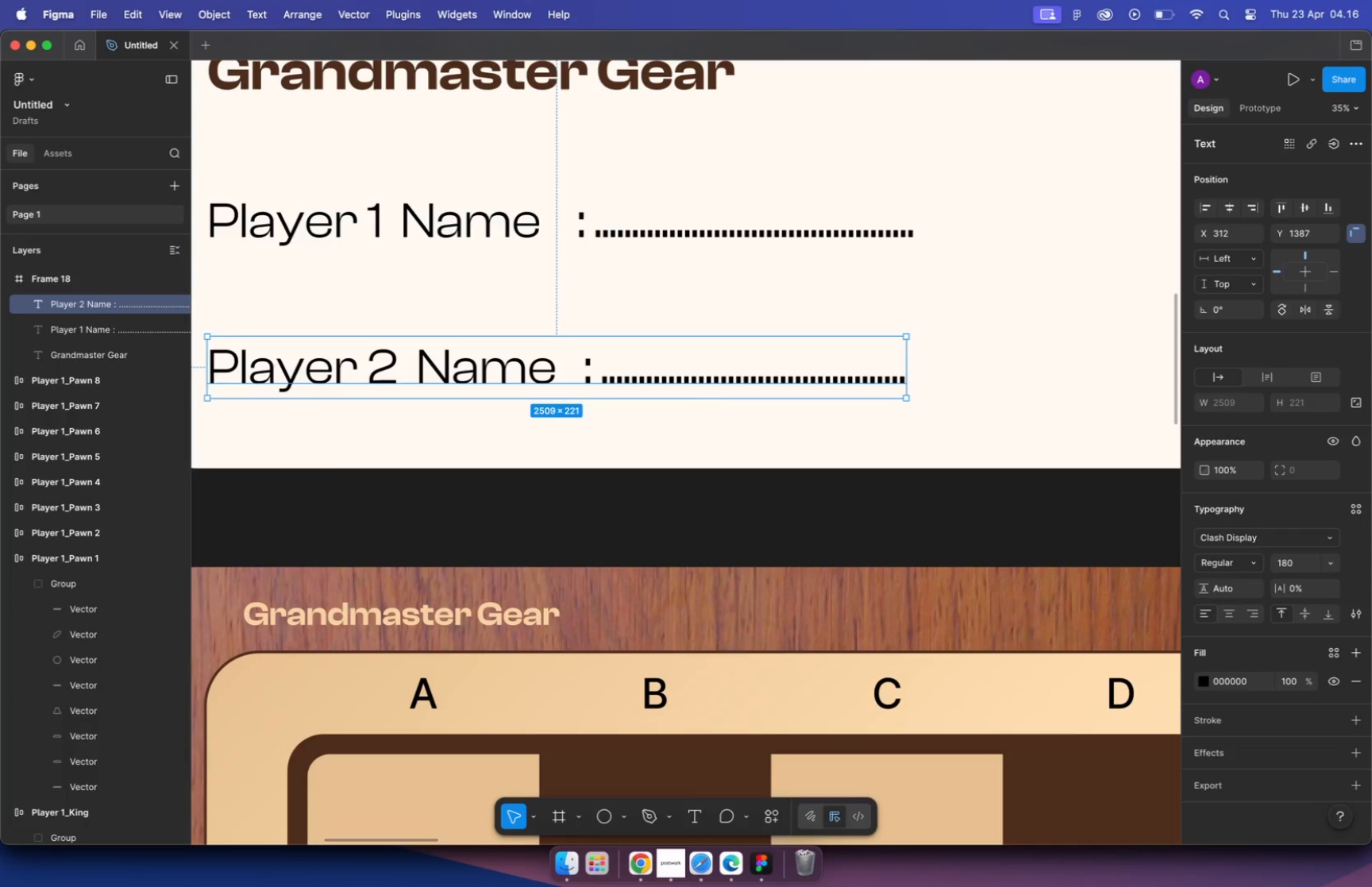 
key(Escape)
 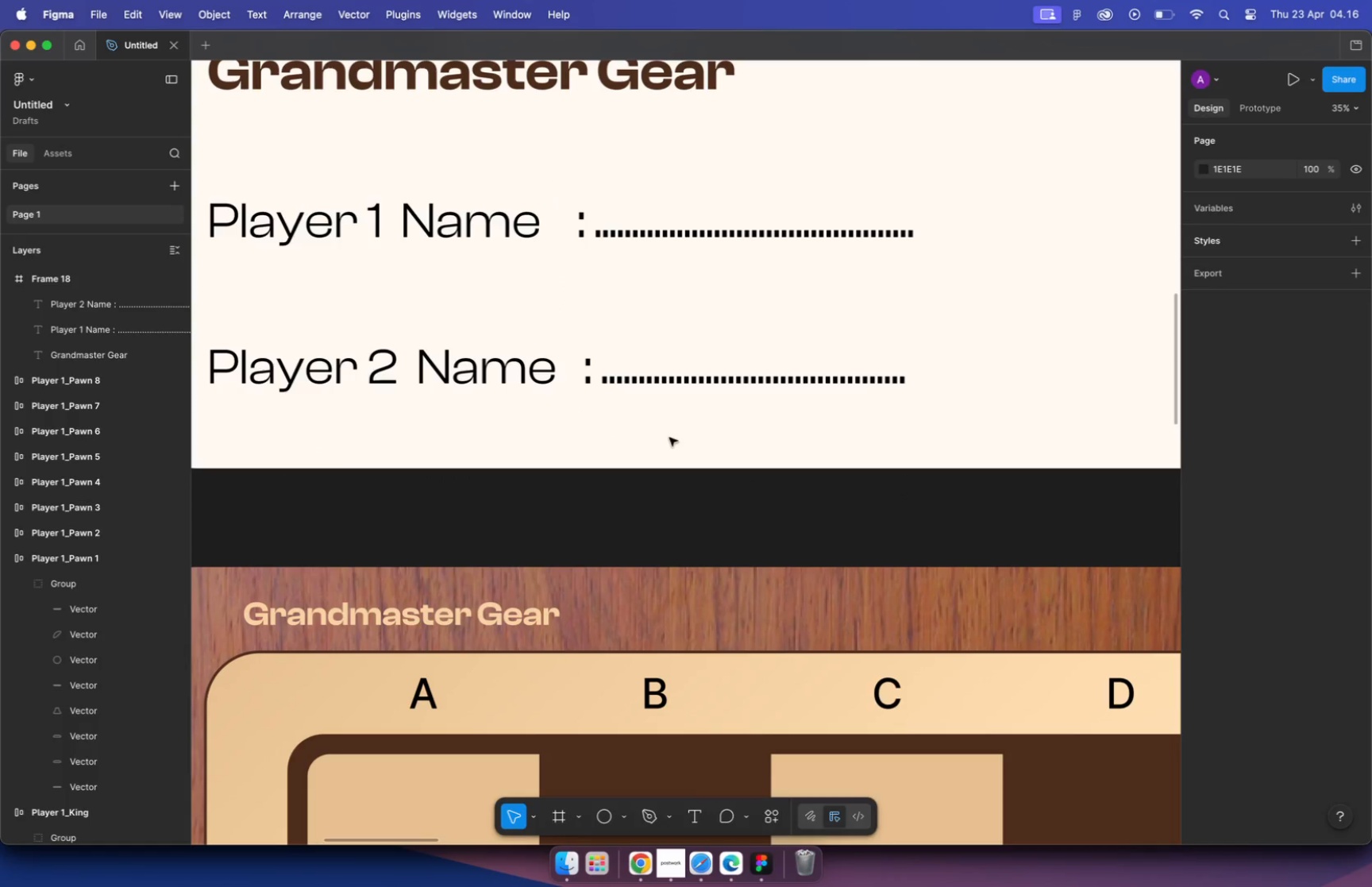 
hold_key(key=CommandLeft, duration=1.24)
scroll: coordinate [658, 438], scroll_direction: down, amount: 18.0
 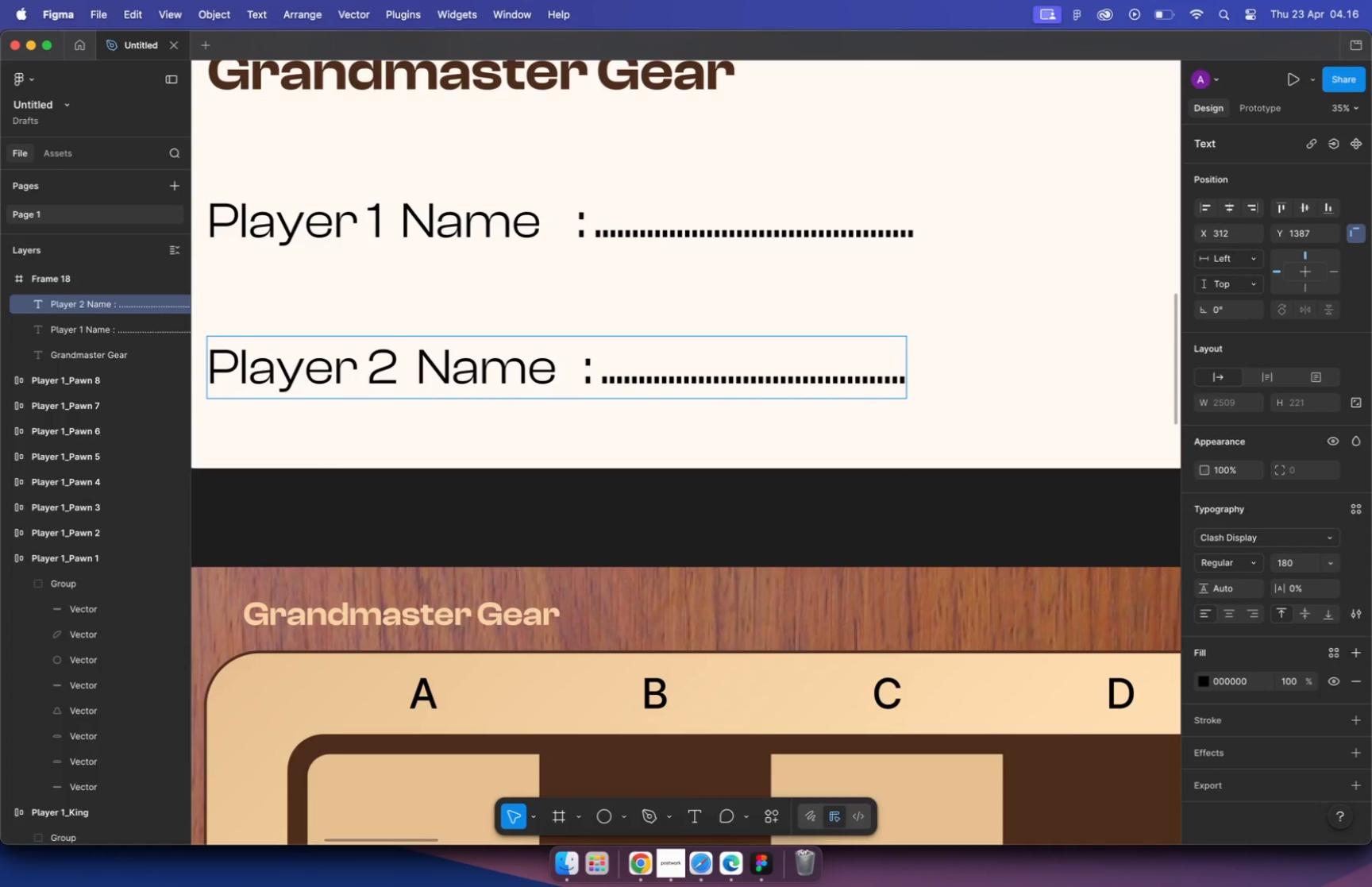 
left_click_drag(start_coordinate=[626, 418], to_coordinate=[621, 405])
 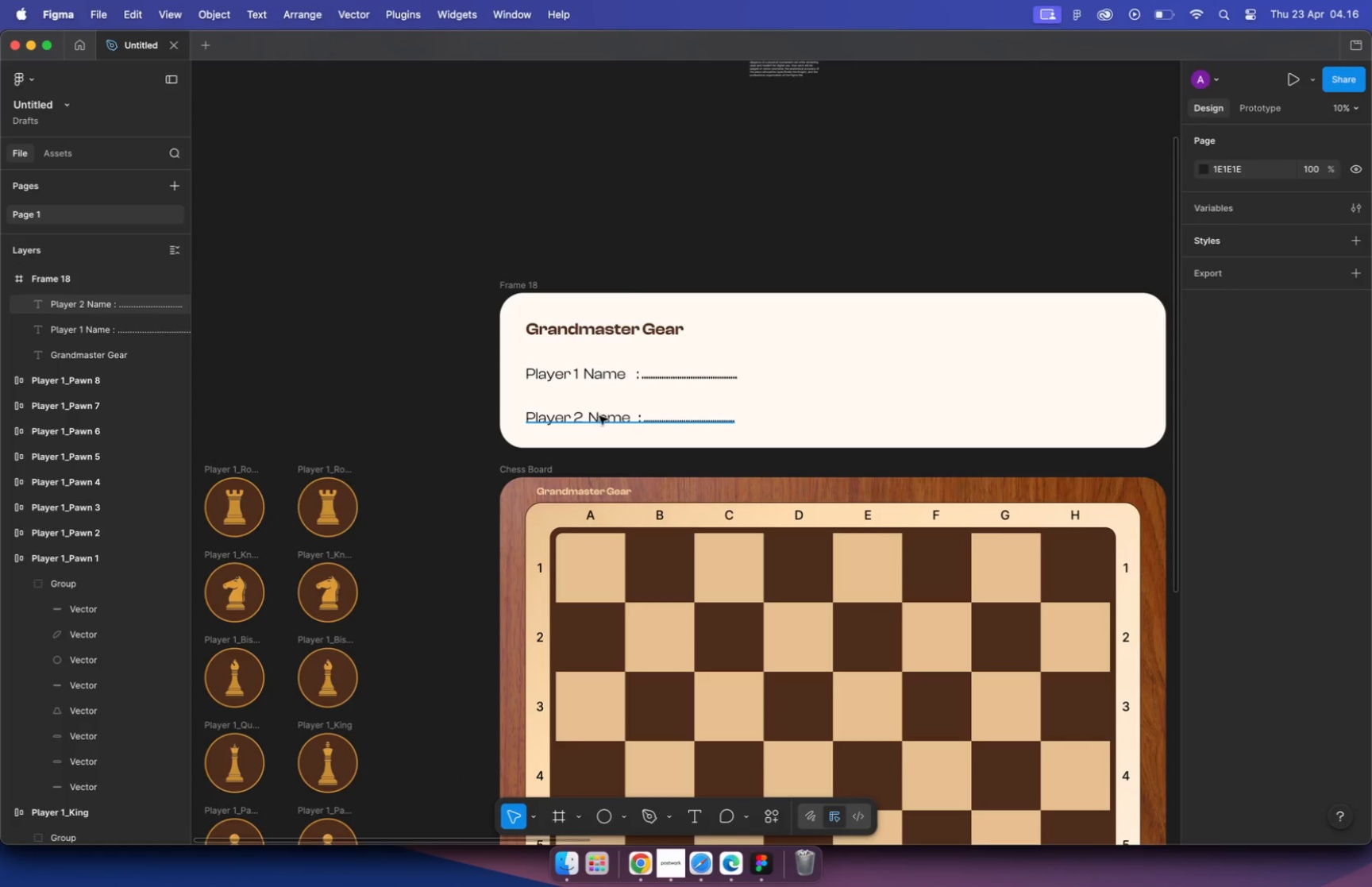 
hold_key(key=ShiftLeft, duration=1.12)
 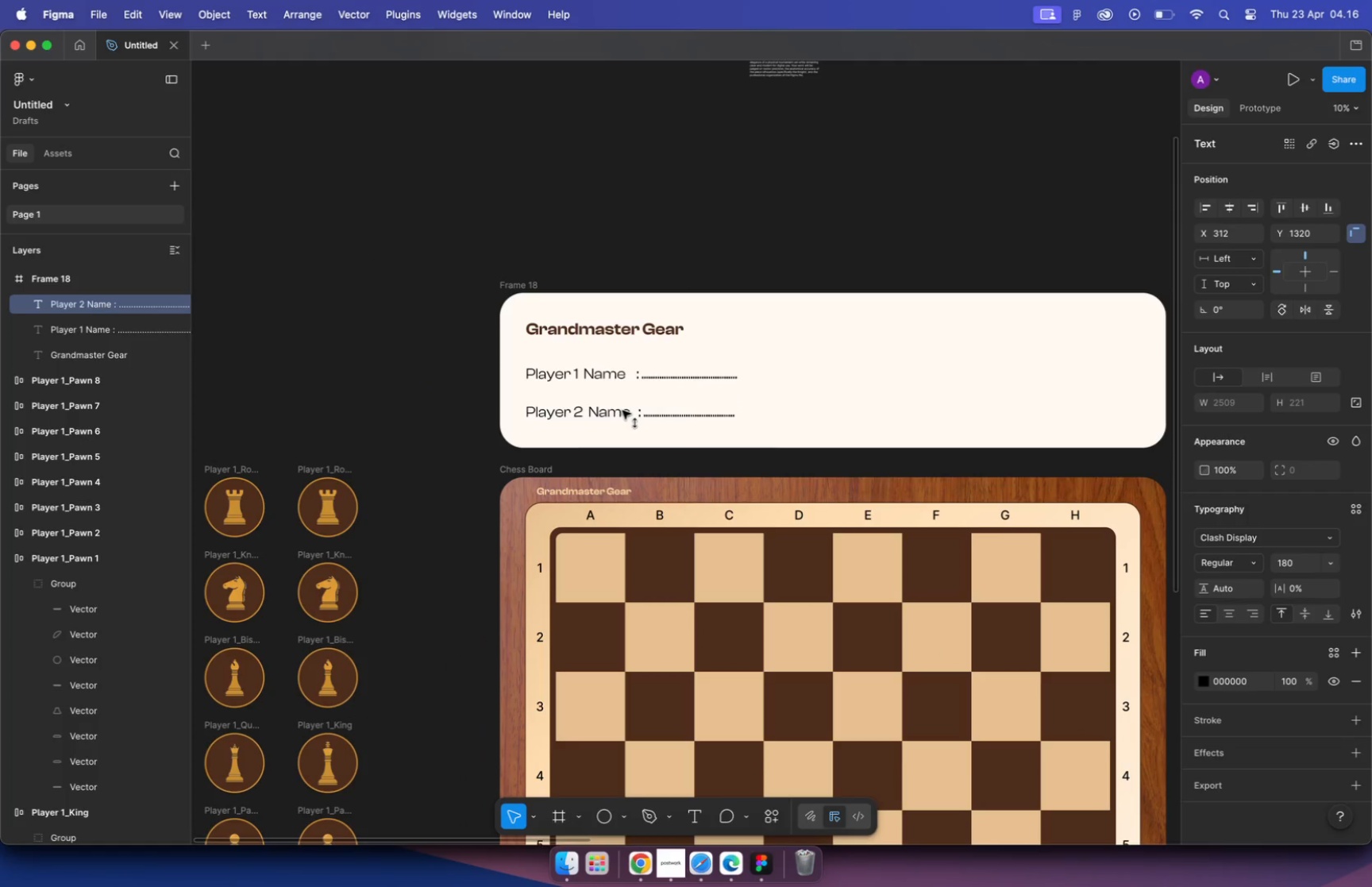 
double_click([615, 372])
 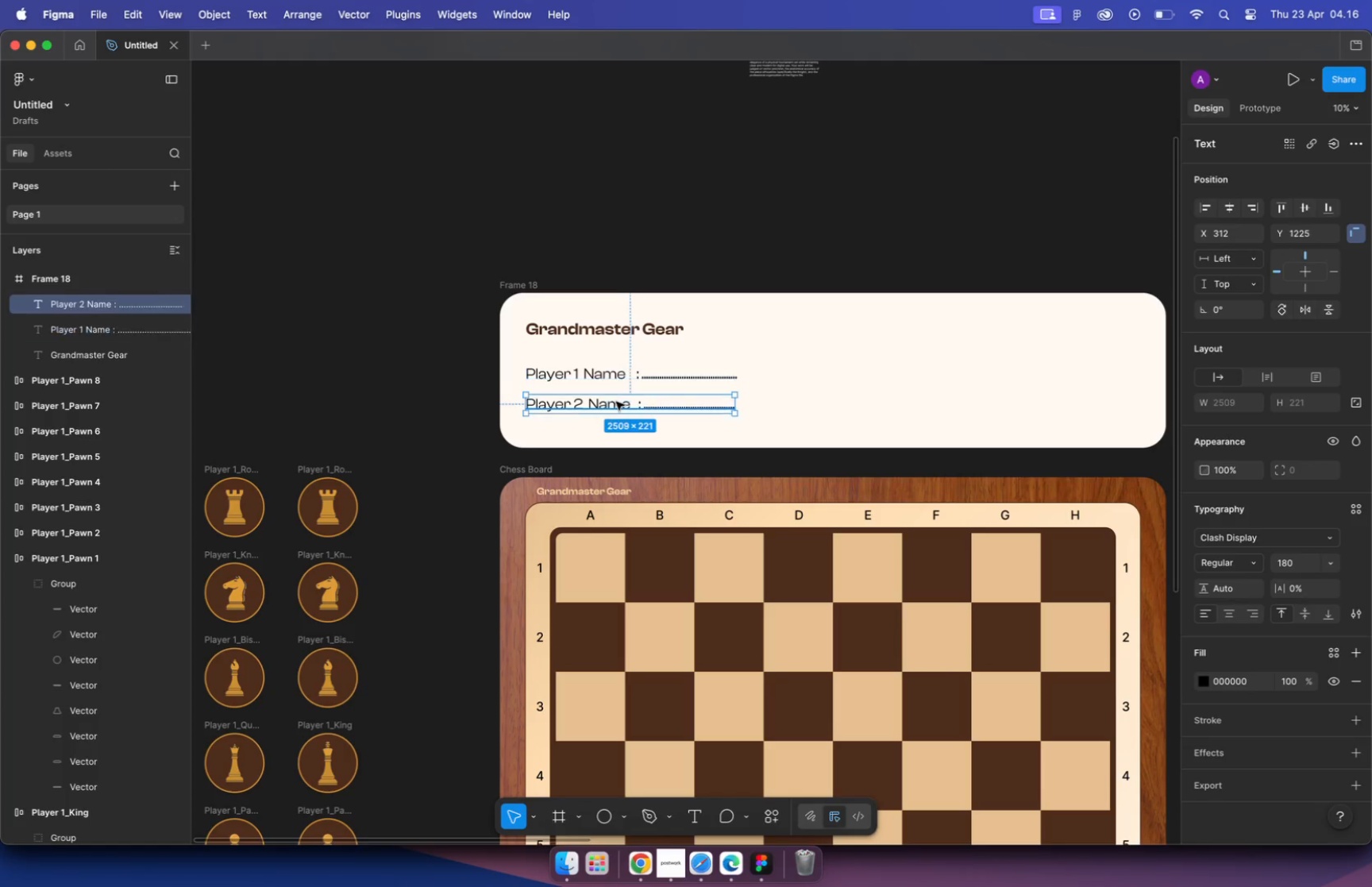 
left_click_drag(start_coordinate=[616, 401], to_coordinate=[615, 406])
 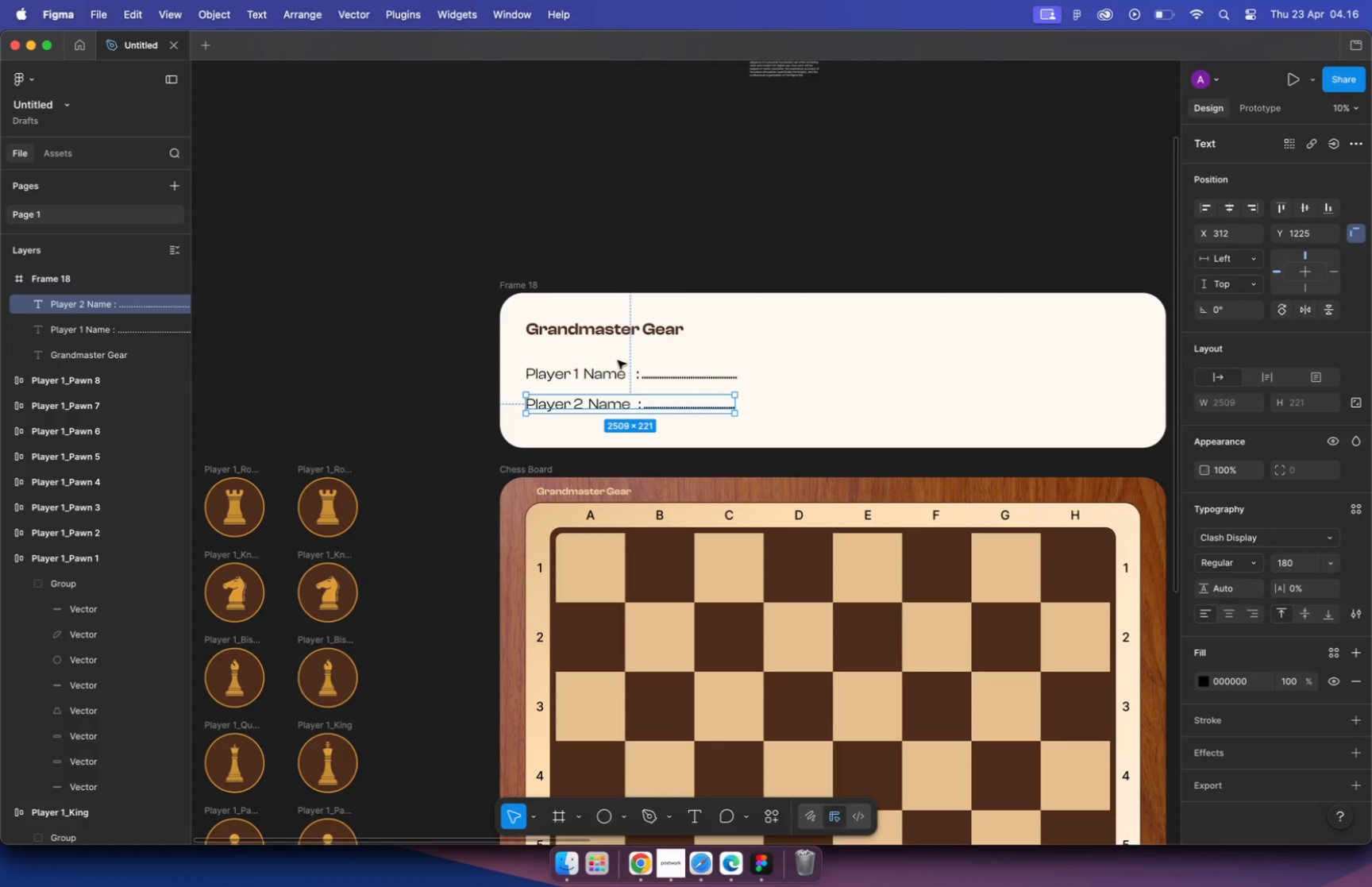 
hold_key(key=ShiftLeft, duration=0.65)
 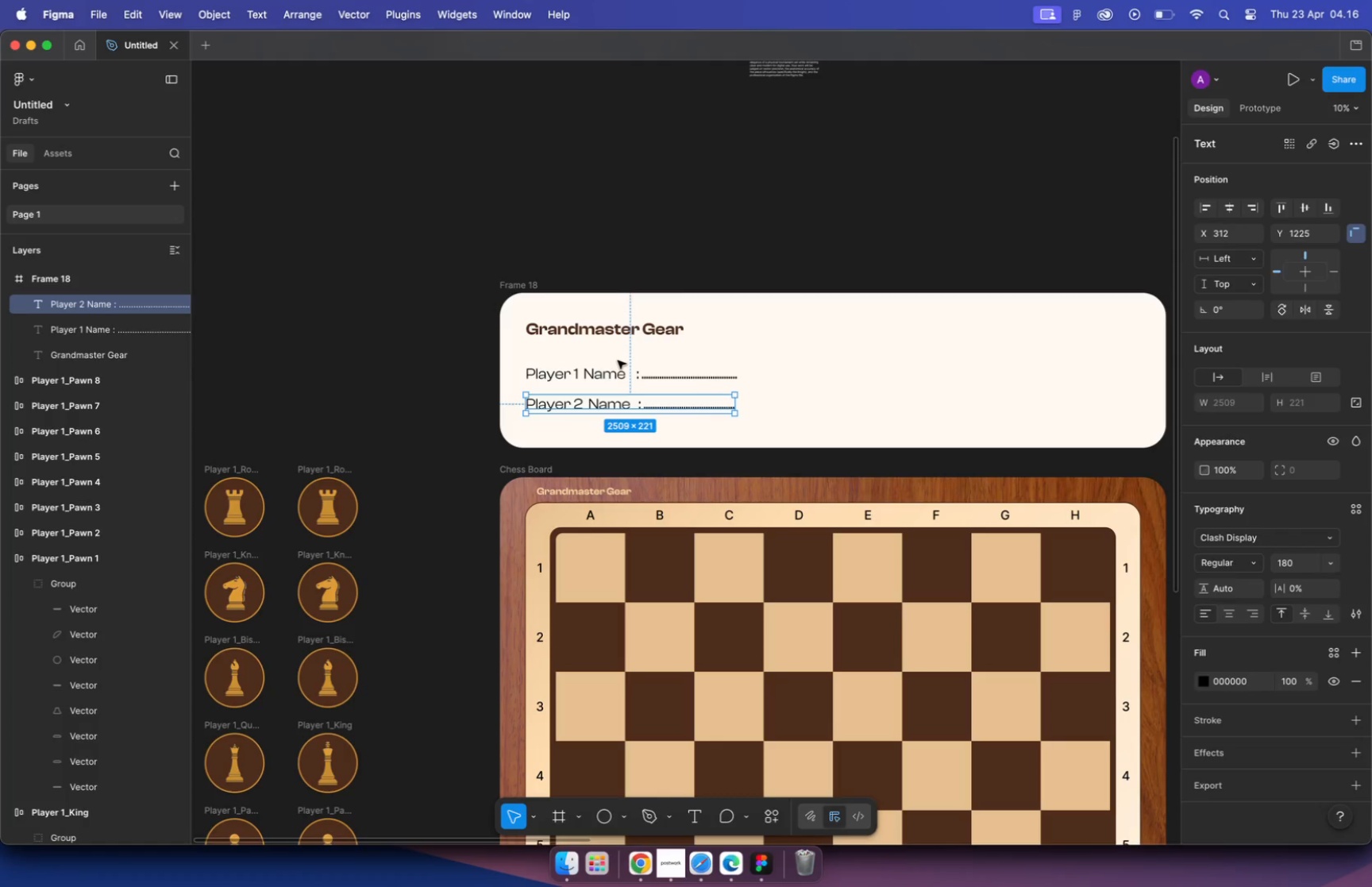 
hold_key(key=ShiftLeft, duration=0.69)
left_click([602, 401])
 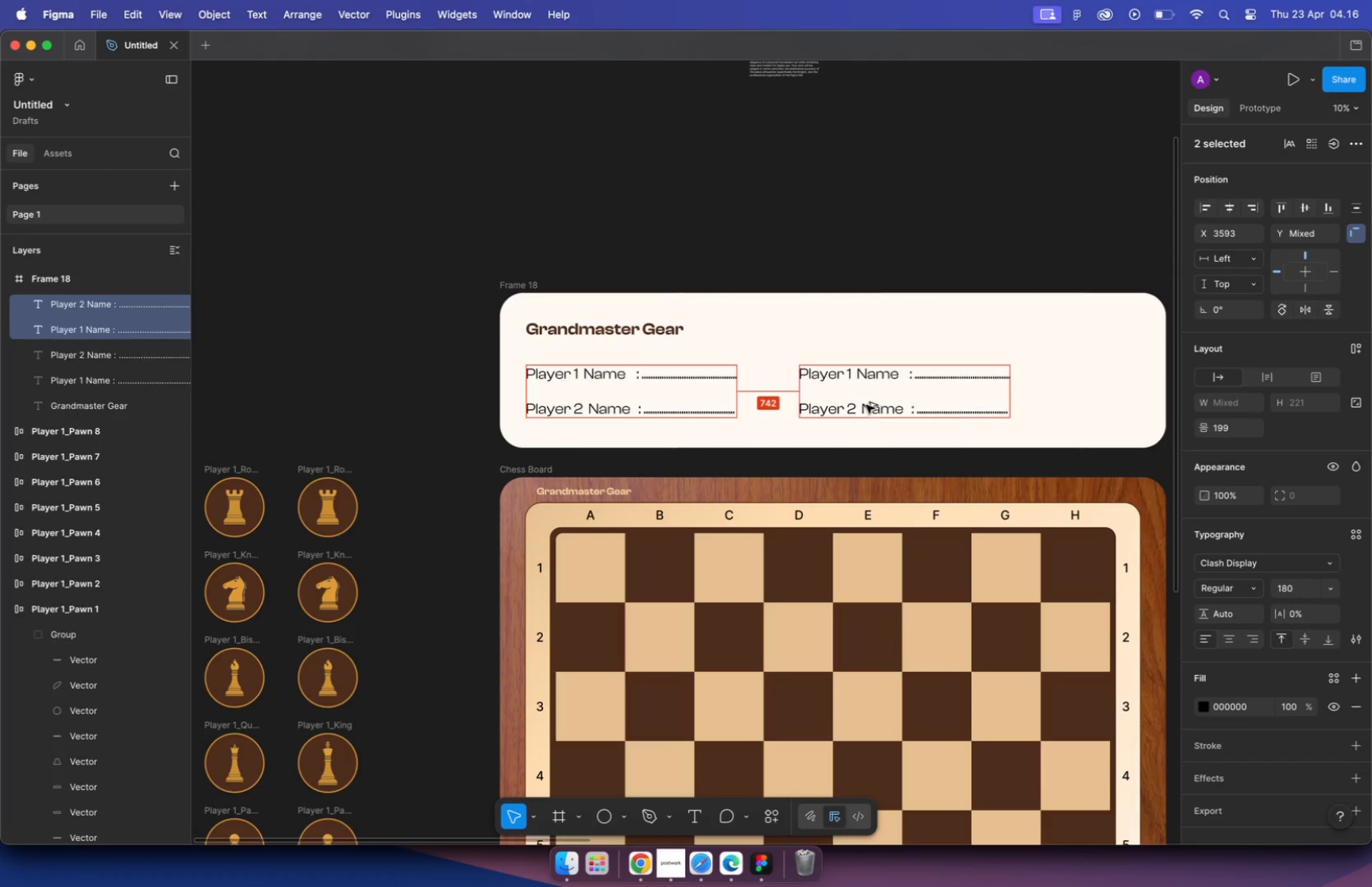 
left_click_drag(start_coordinate=[593, 404], to_coordinate=[867, 406])
 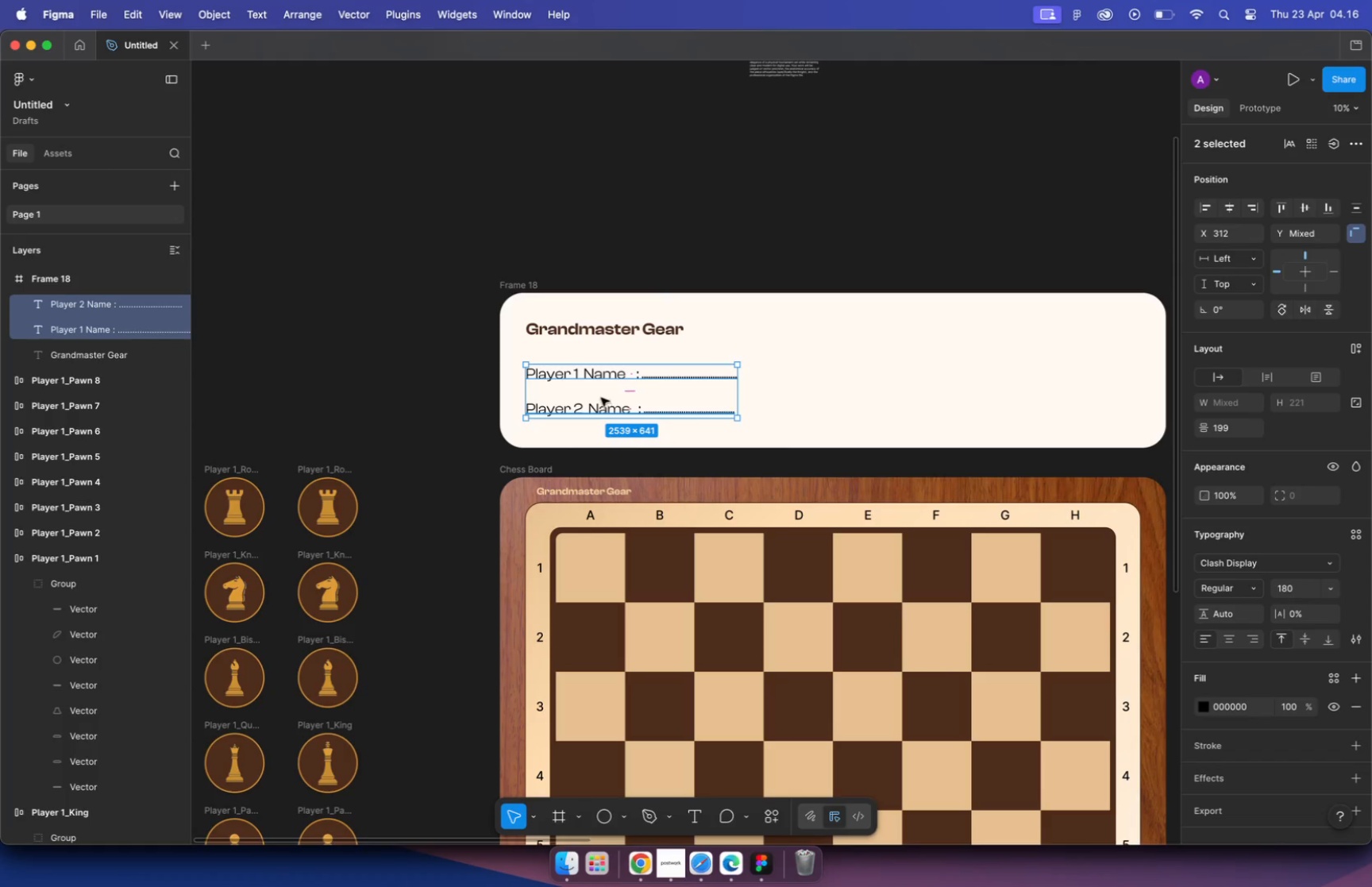 
hold_key(key=ShiftLeft, duration=1.34)
 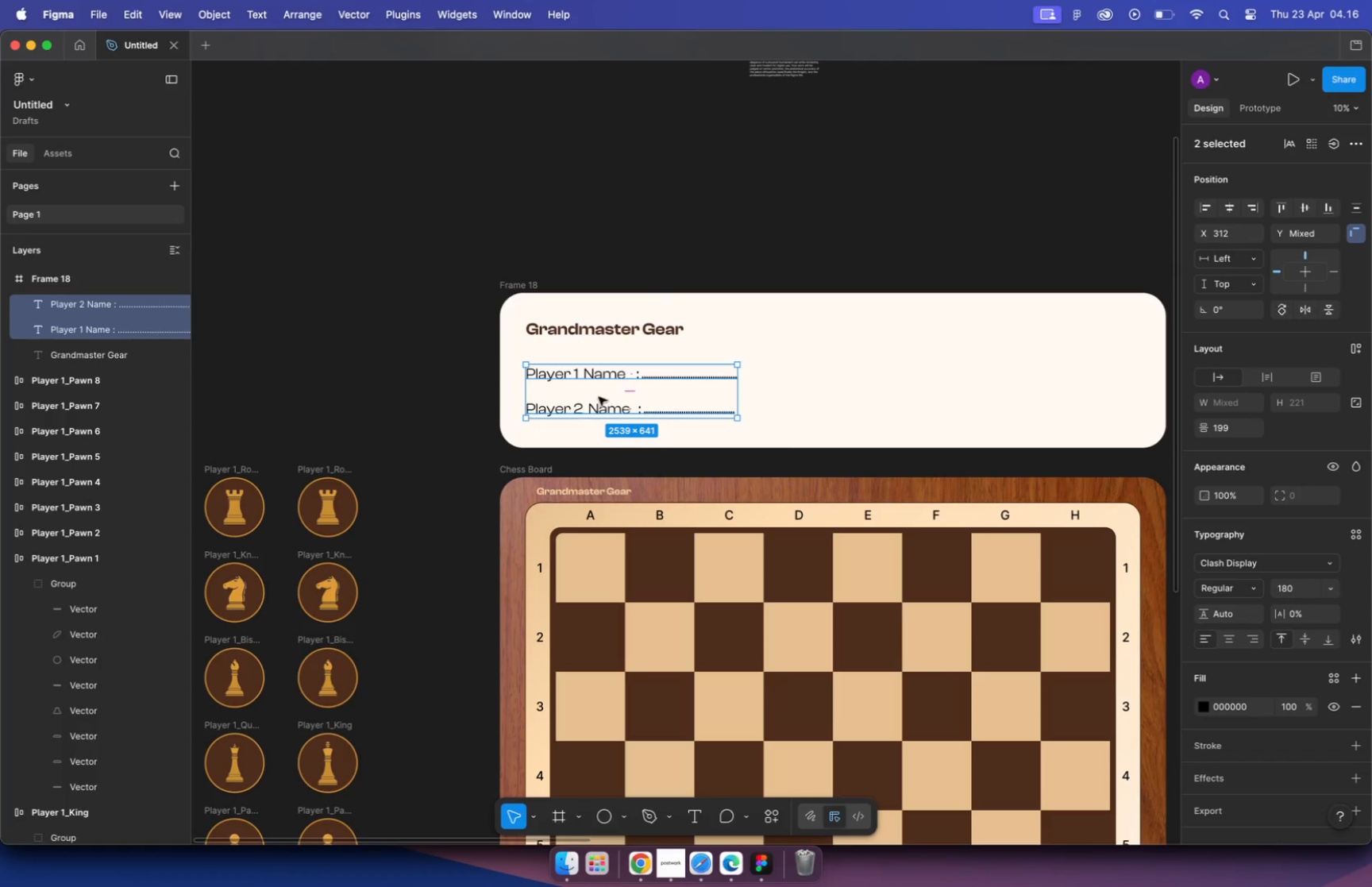 
hold_key(key=OptionLeft, duration=0.89)
 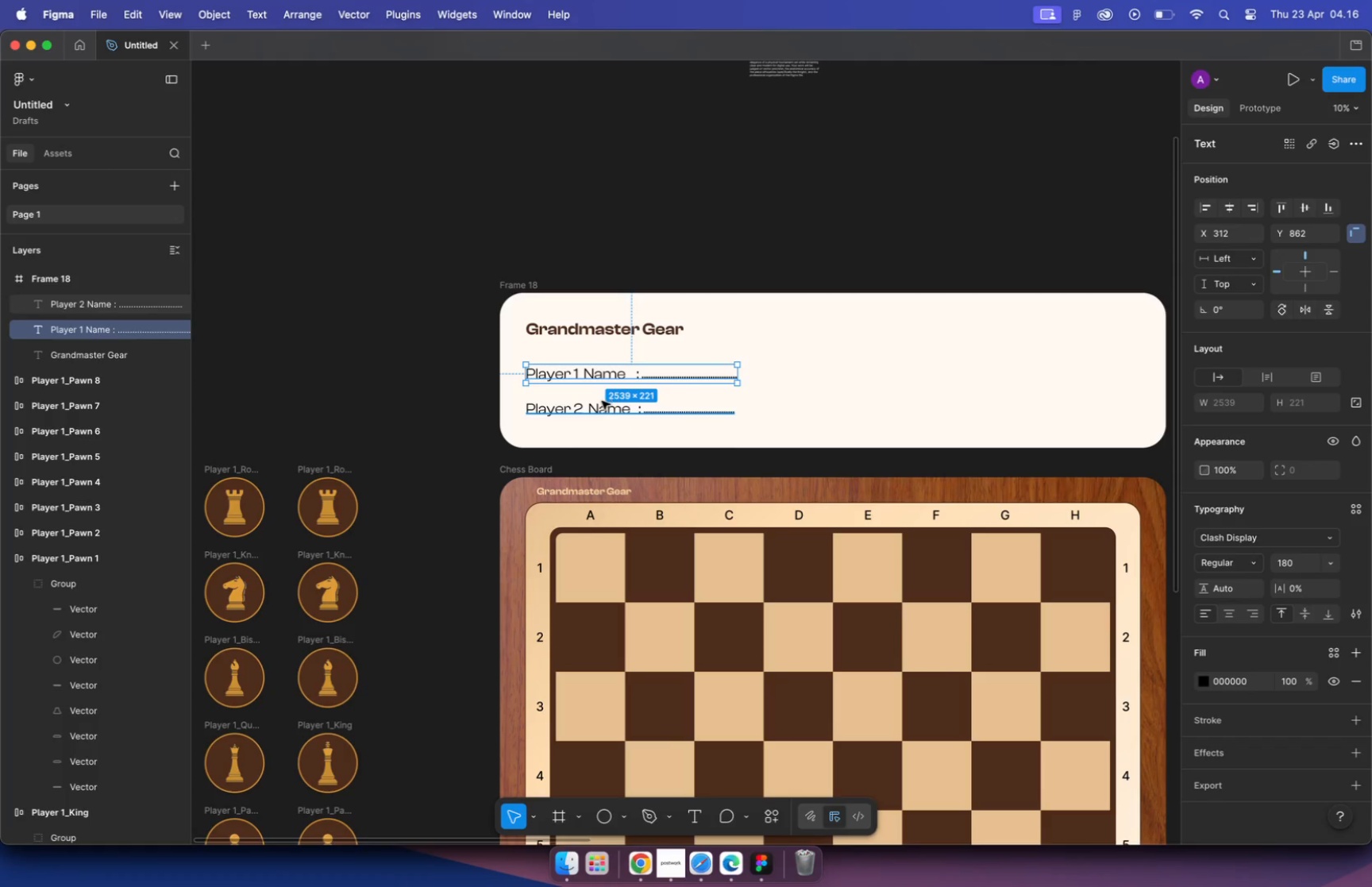 
left_click([871, 378])
 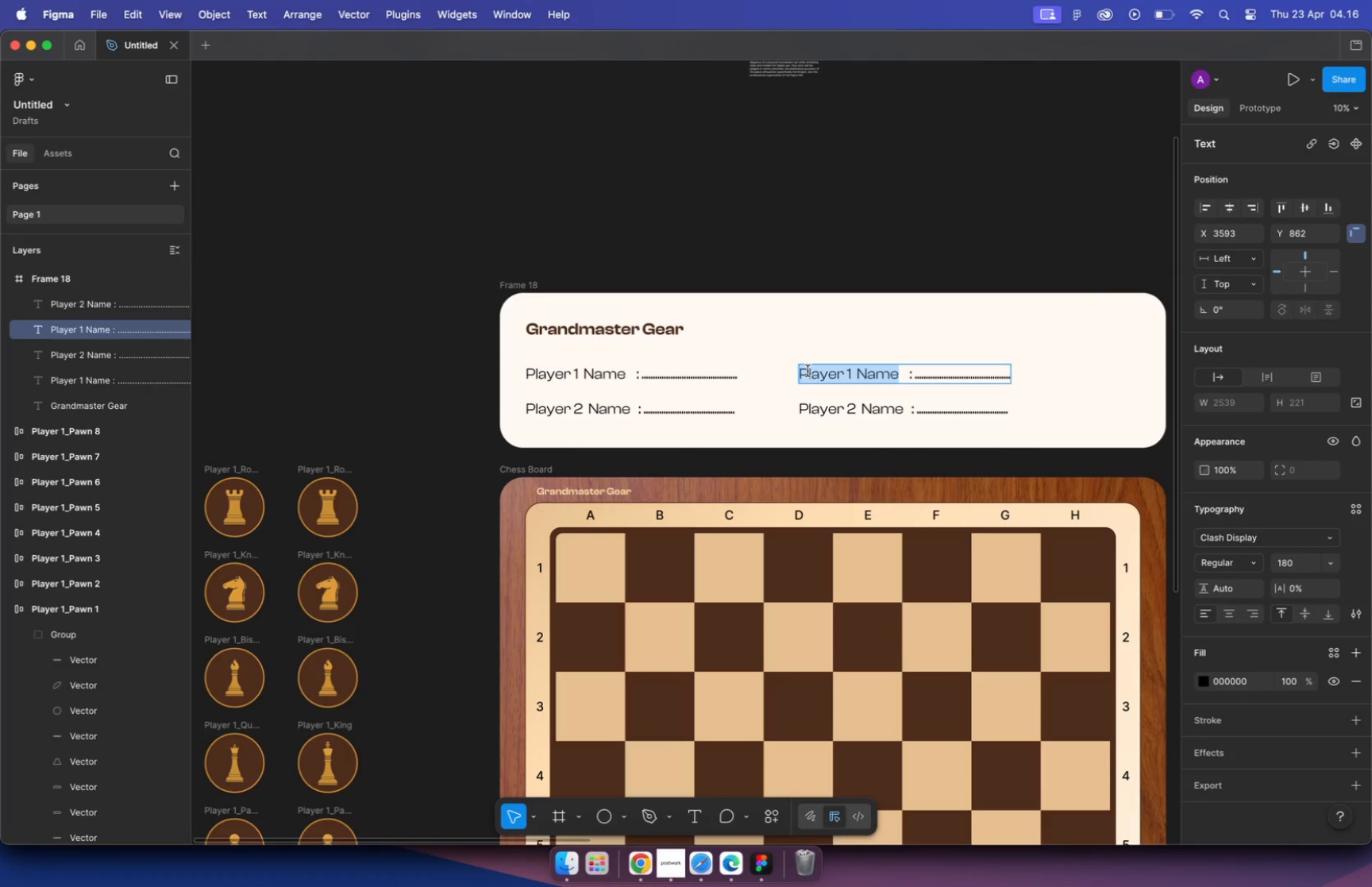 
left_click_drag(start_coordinate=[897, 371], to_coordinate=[807, 371])
 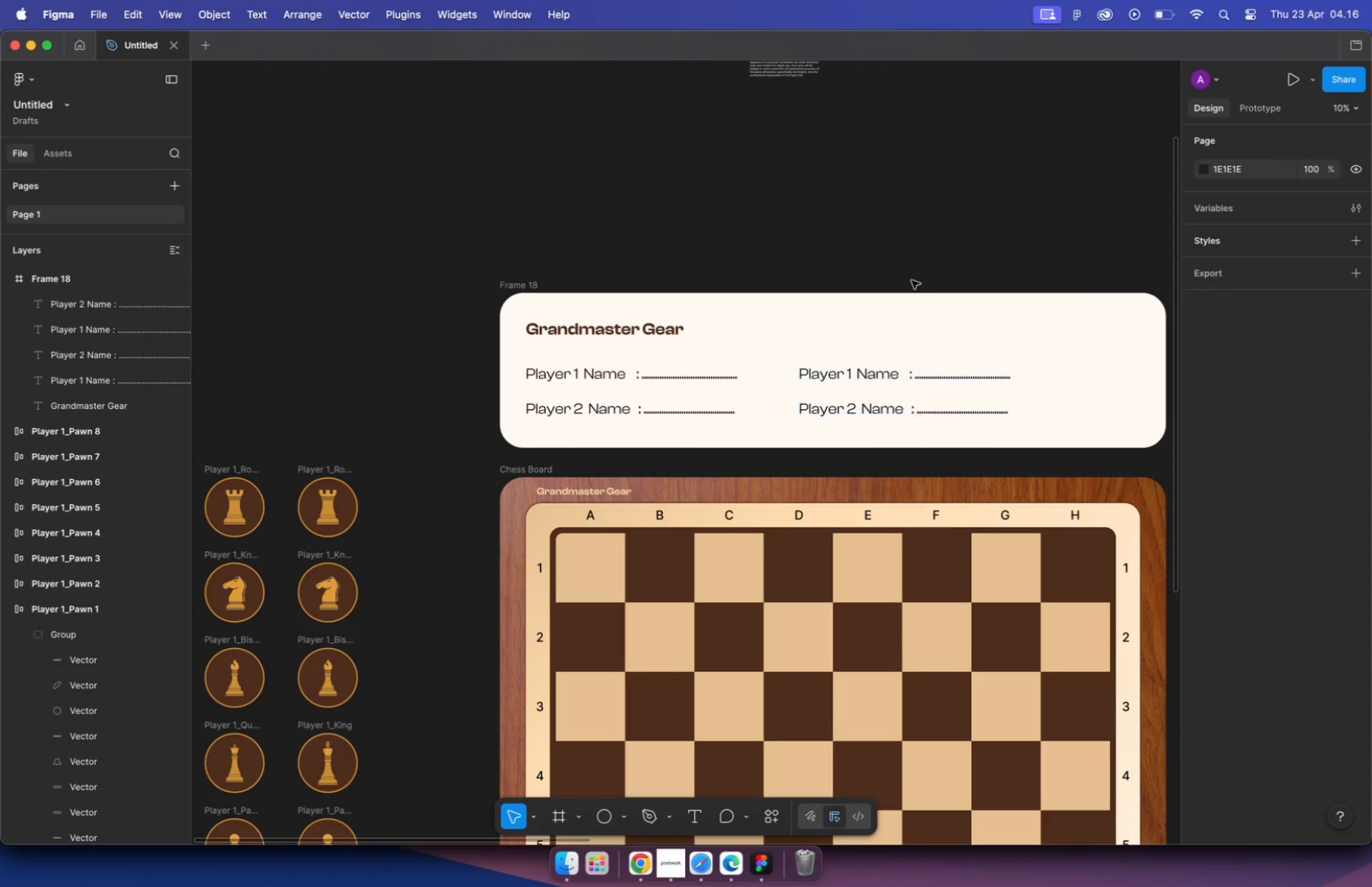 
type(Date)
key(Escape)
key(Escape)
 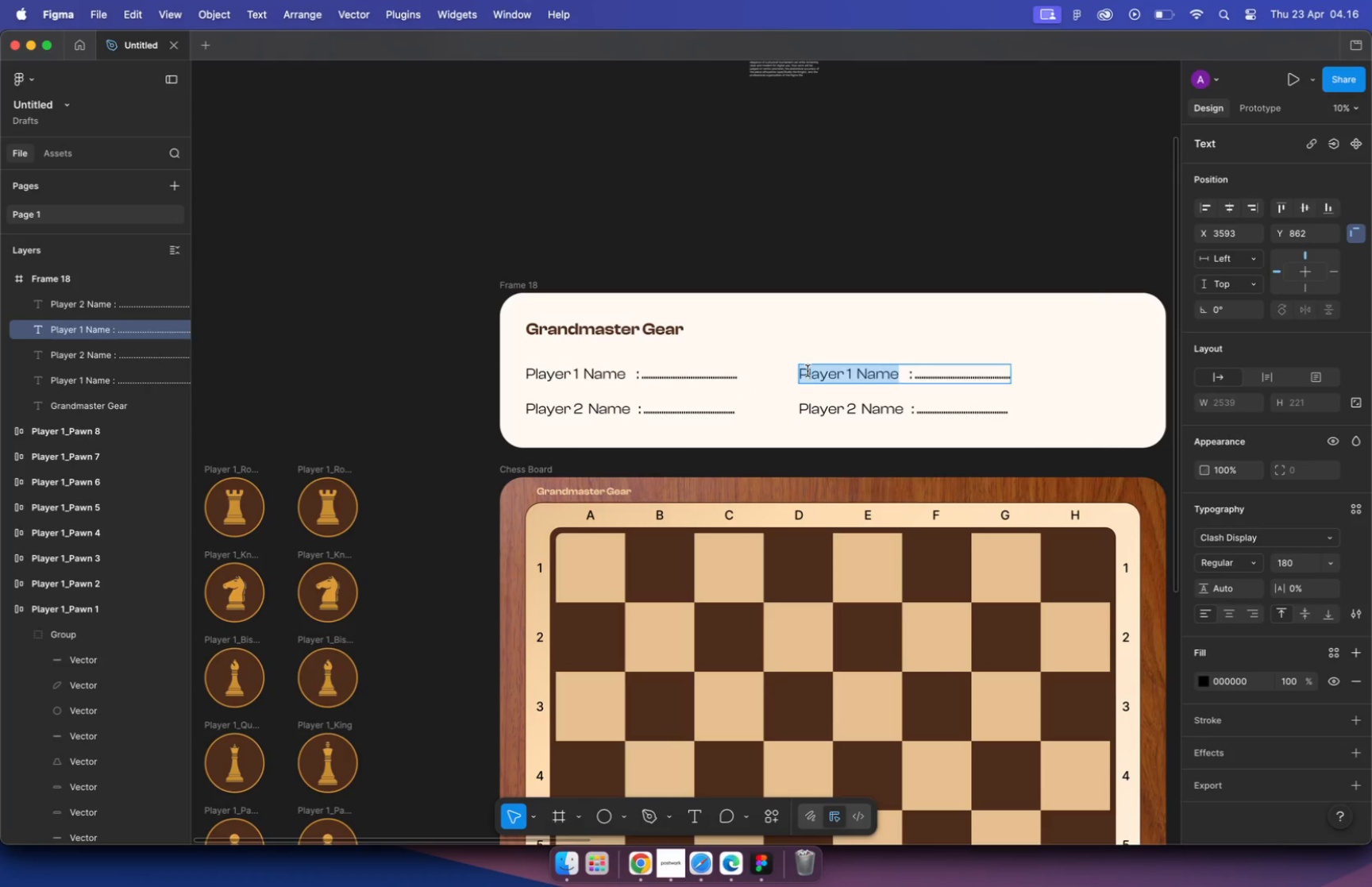 
hold_key(key=CommandLeft, duration=4.94)
scroll: coordinate [835, 335], scroll_direction: up, amount: 21.0
 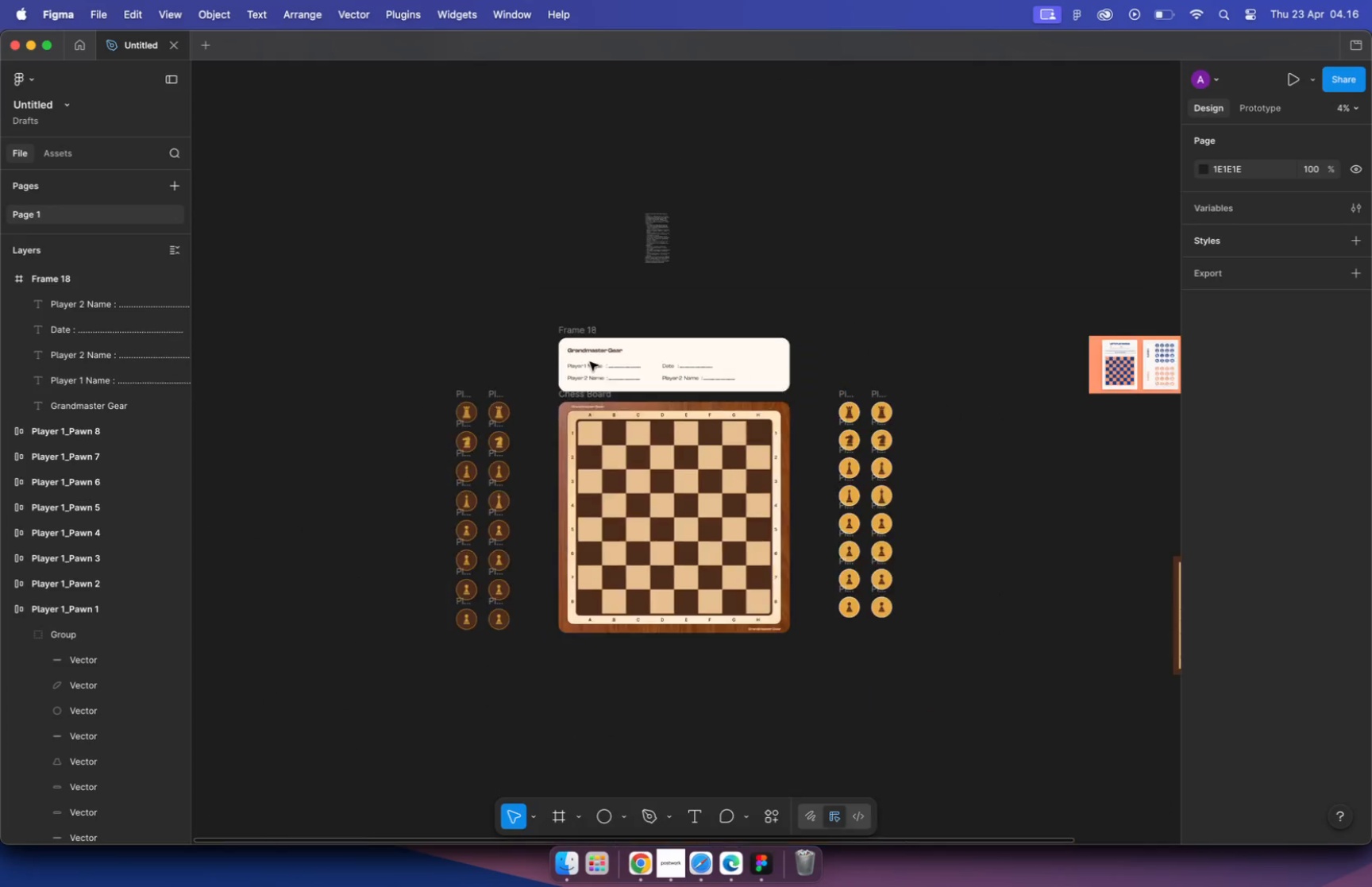 
scroll: coordinate [533, 350], scroll_direction: down, amount: 6.0
 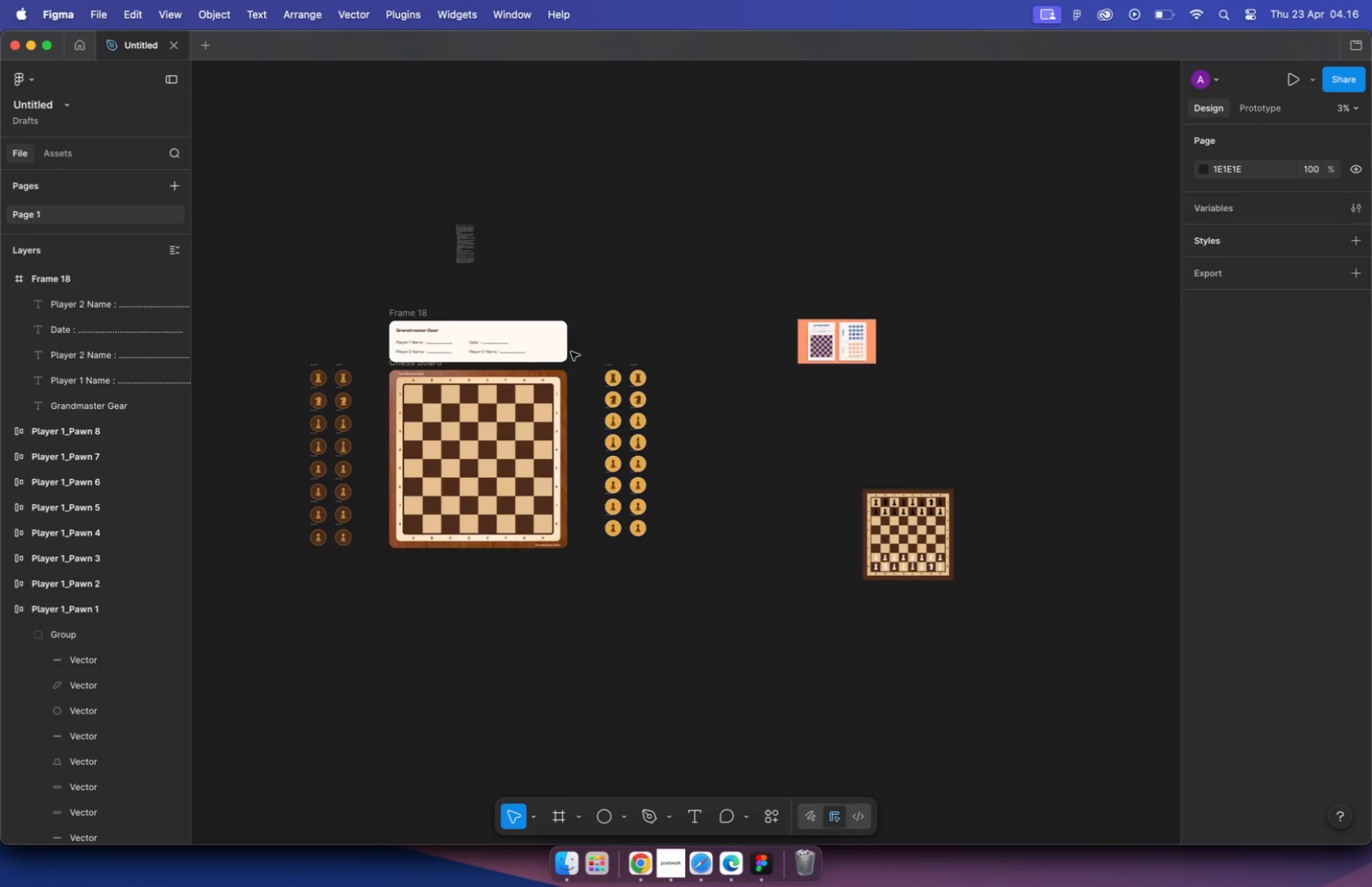 
left_click_drag(start_coordinate=[816, 355], to_coordinate=[574, 345])
 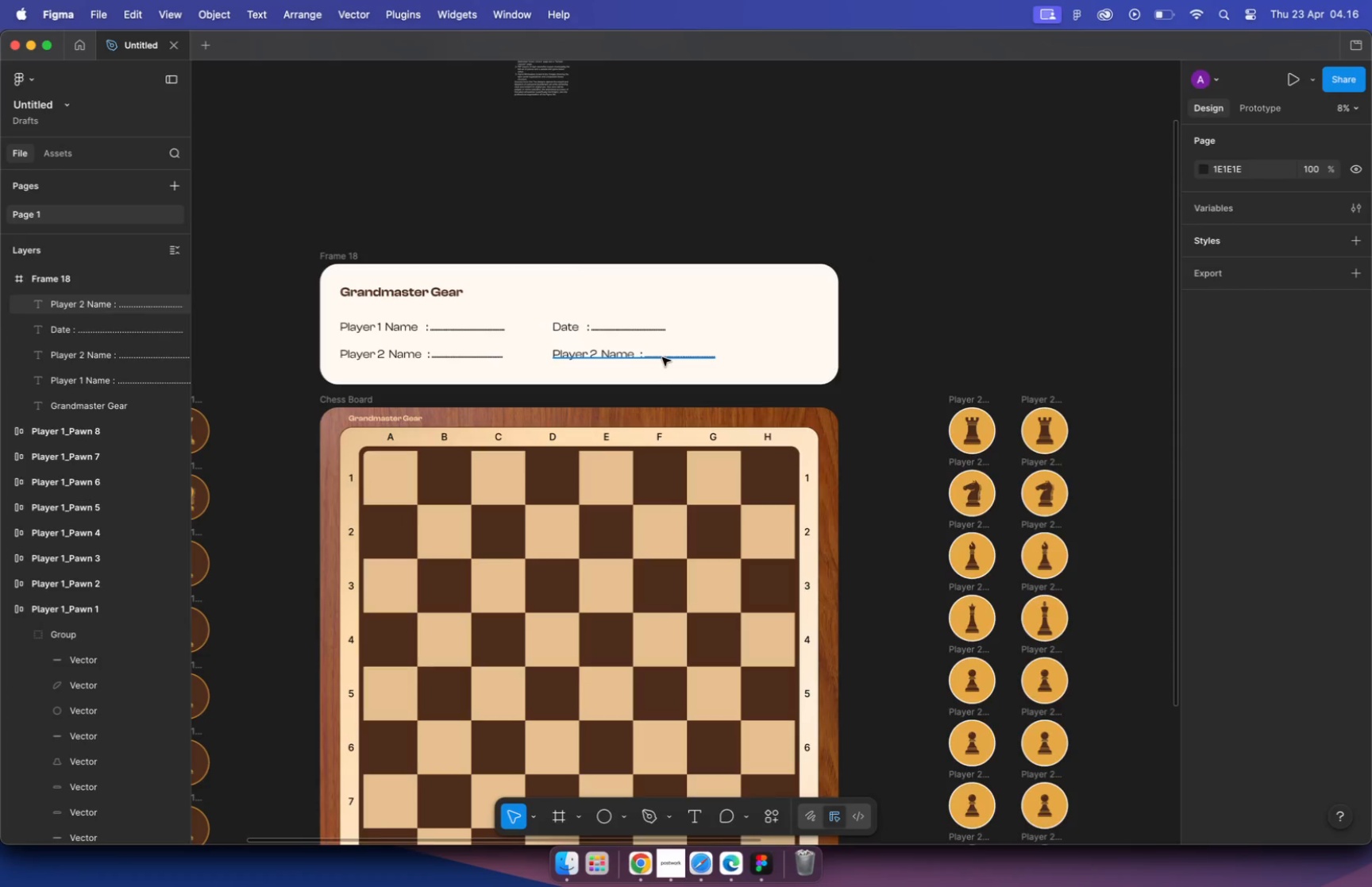 
type(Winner)
key(Escape)
key(Escape)
 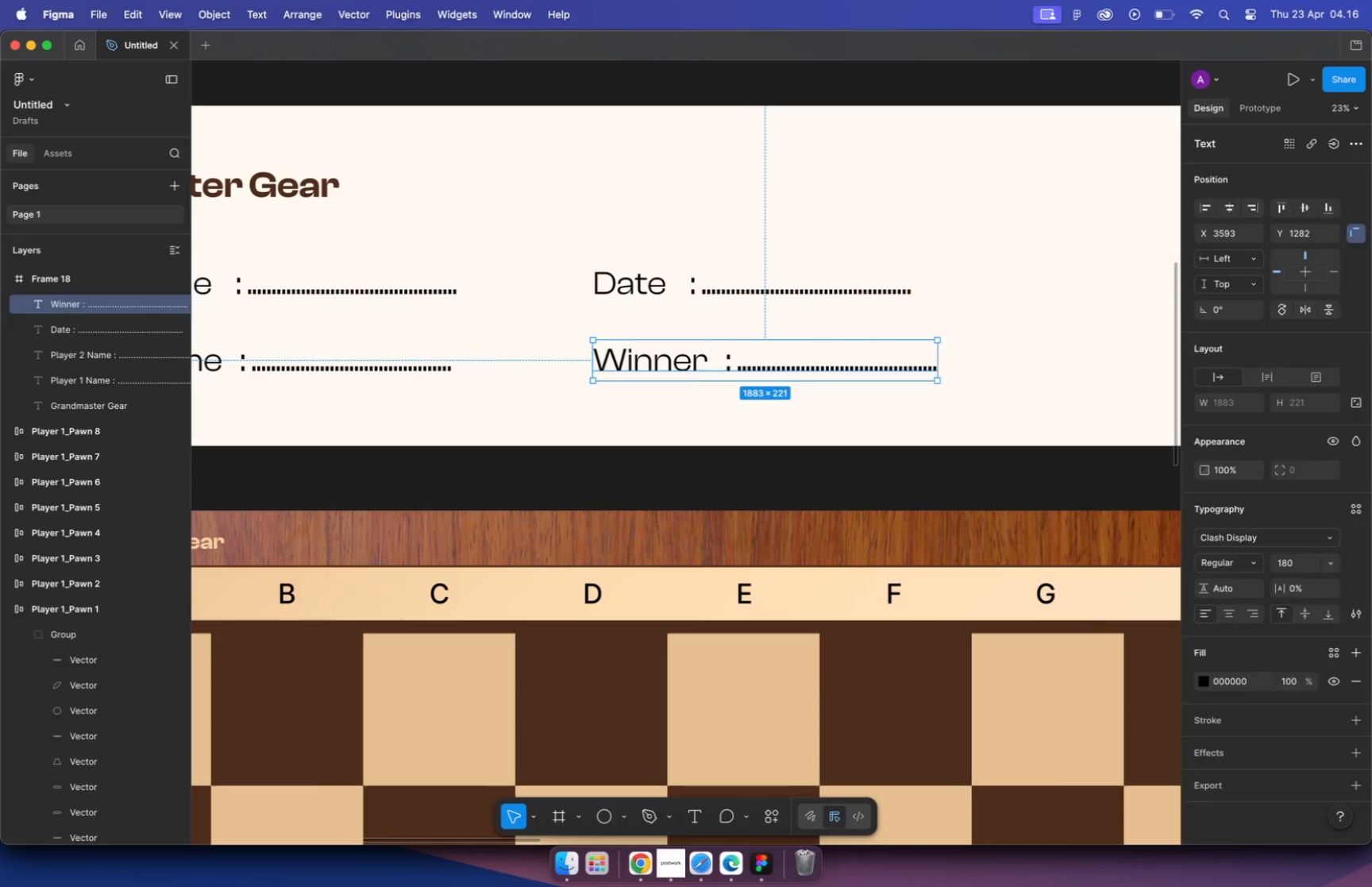 
left_click([659, 487])
 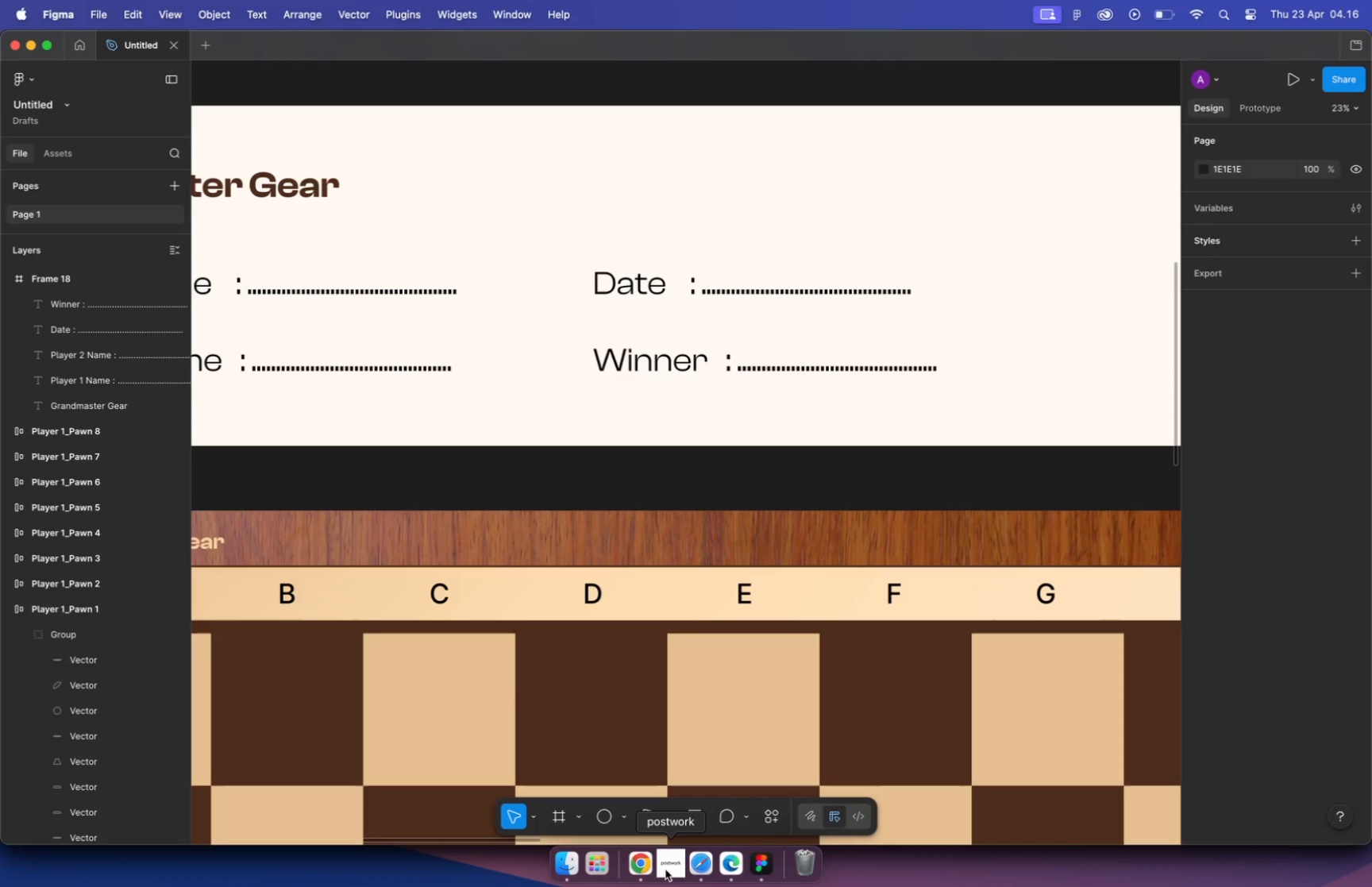 
left_click([669, 866])